 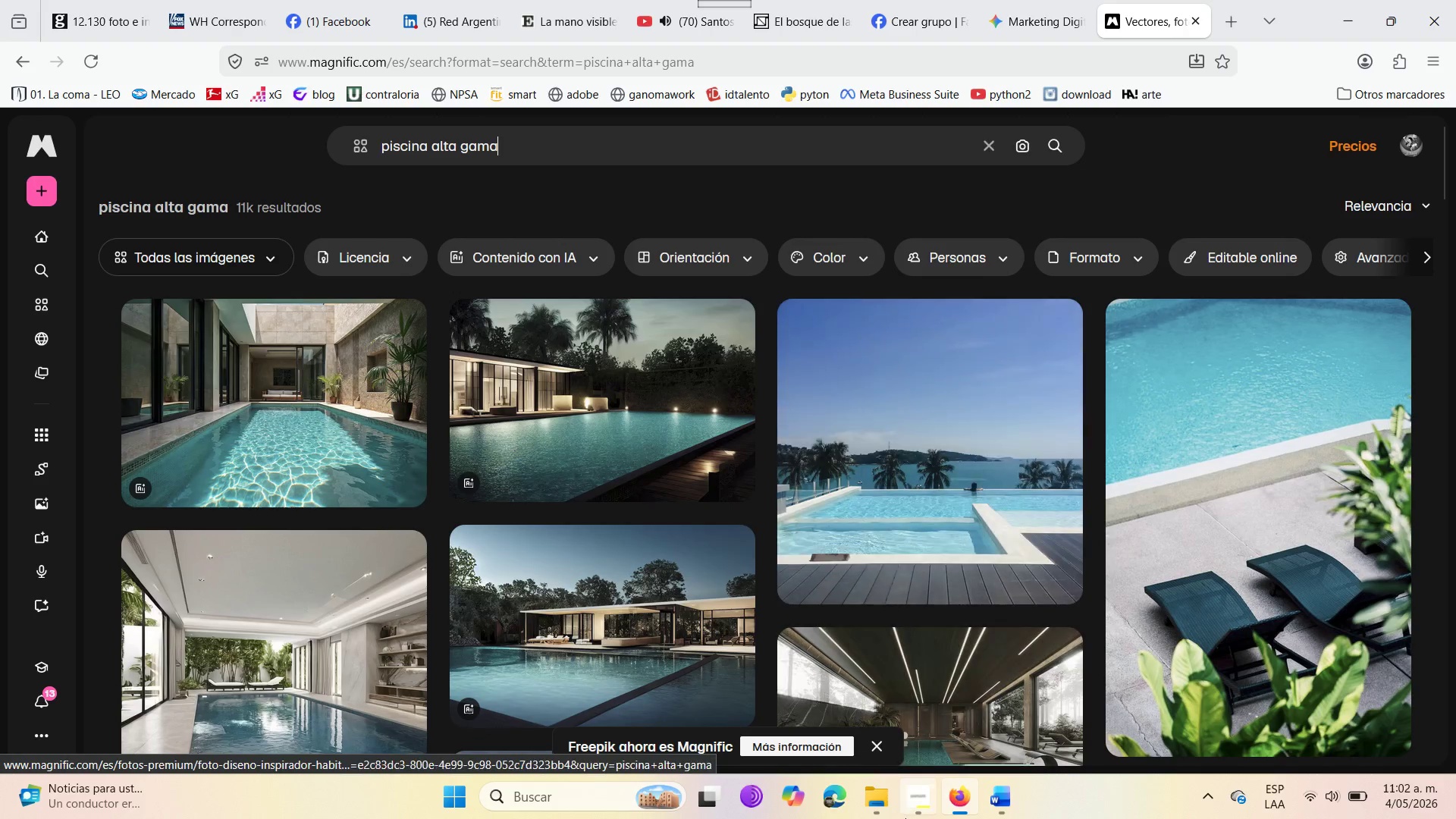 
scroll: coordinate [1082, 437], scroll_direction: down, amount: 8.0
 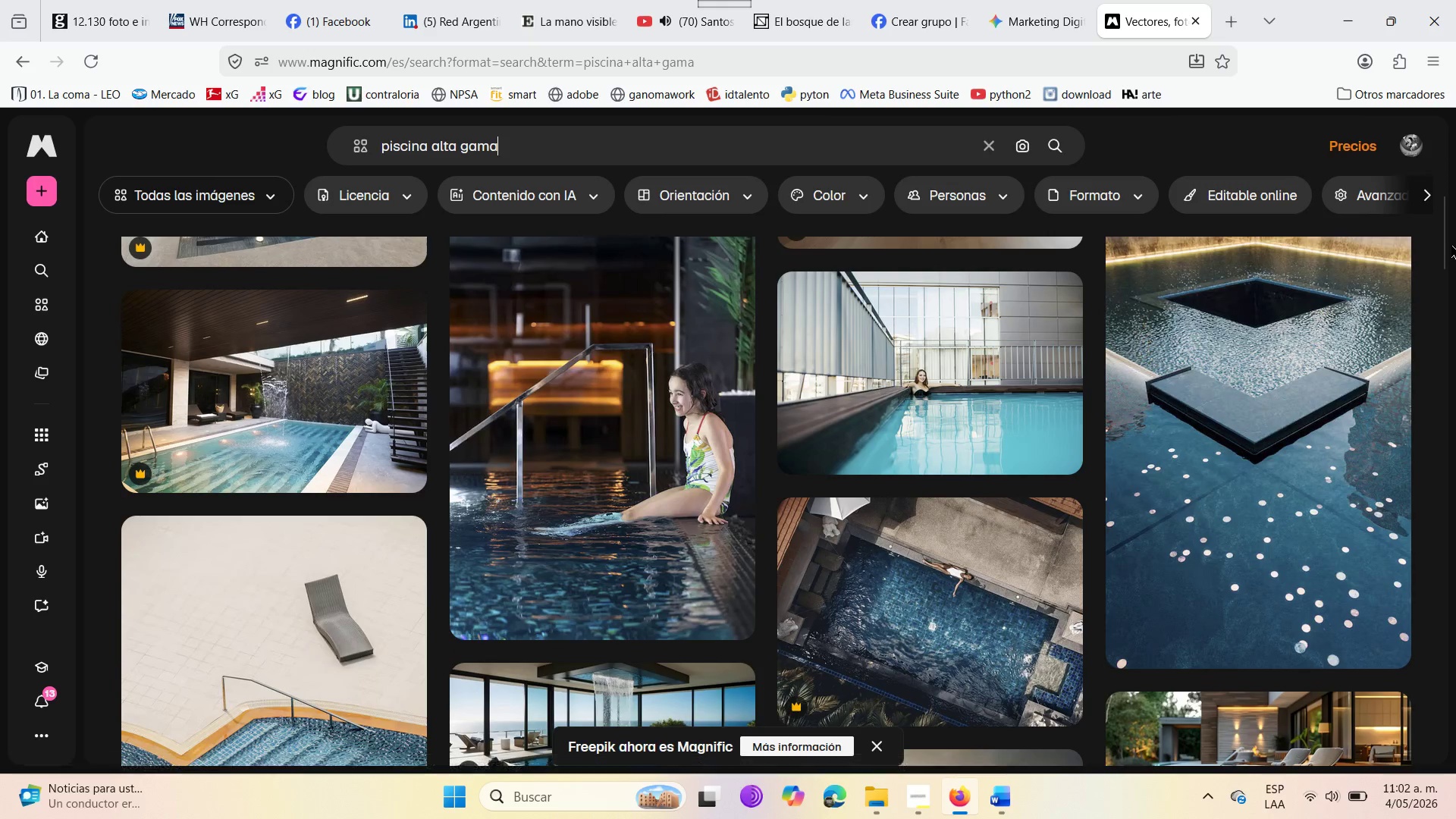 
left_click_drag(start_coordinate=[1439, 231], to_coordinate=[1455, 780])
 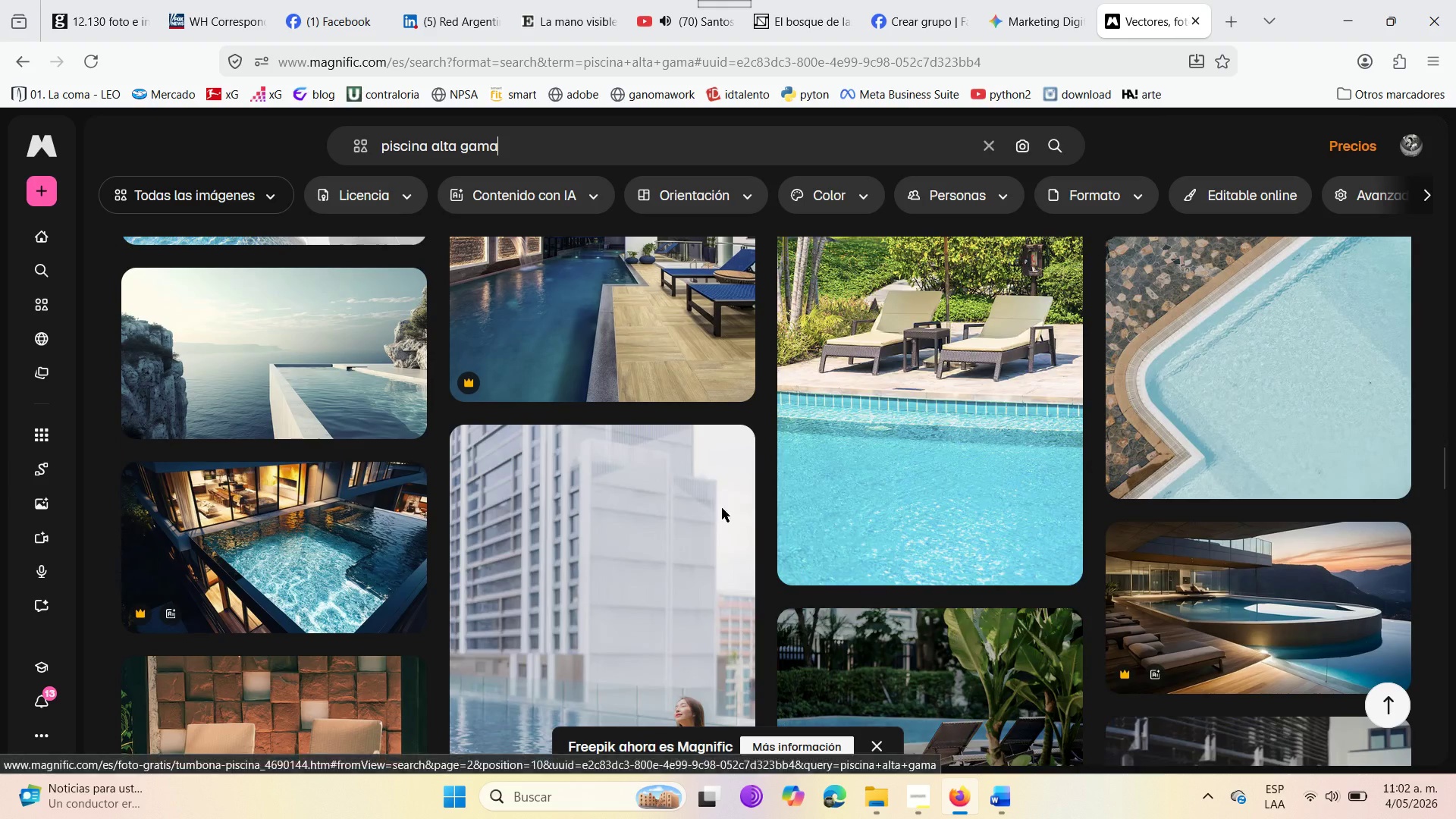 
scroll: coordinate [714, 500], scroll_direction: down, amount: 7.0
 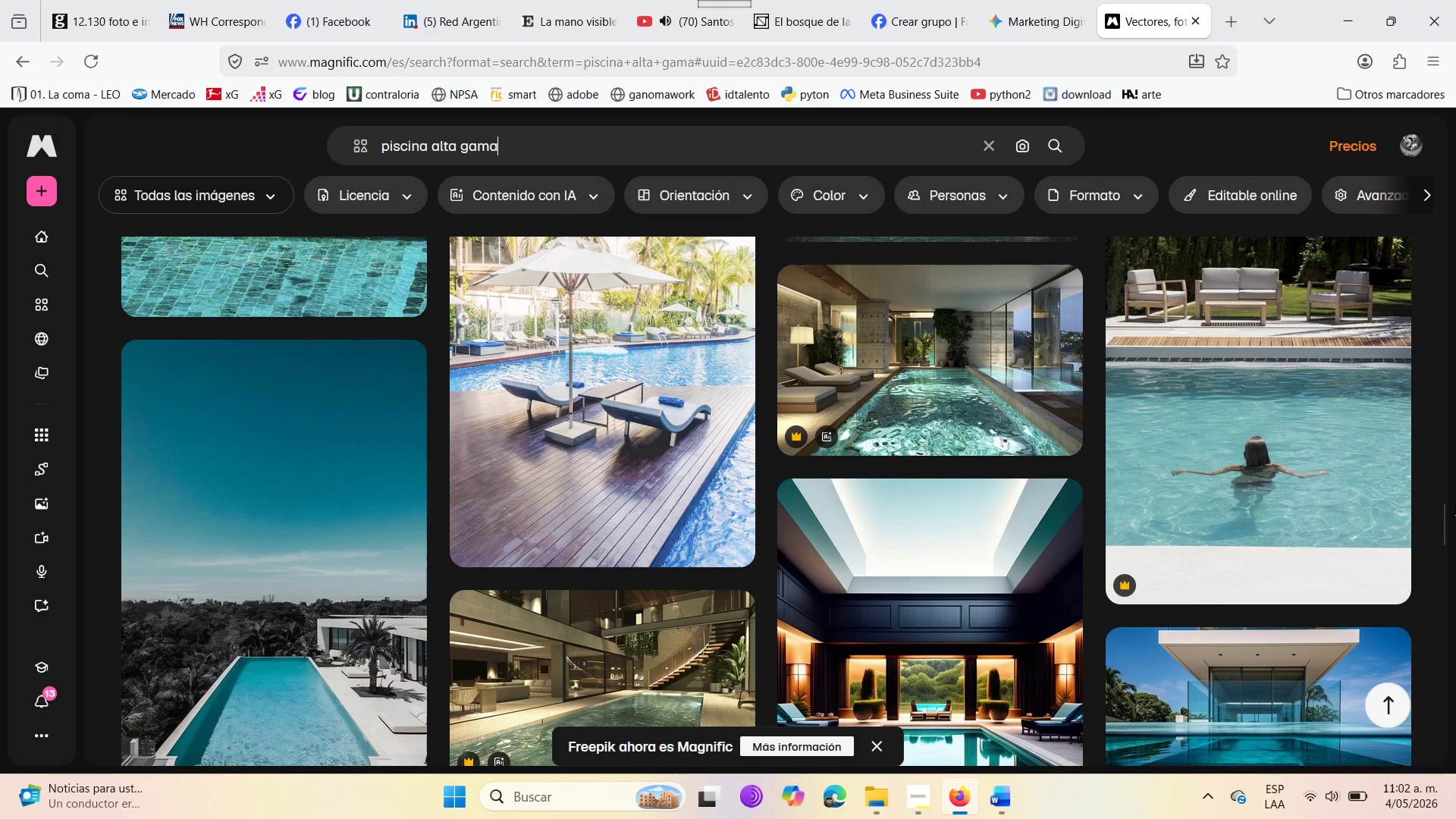 
left_click_drag(start_coordinate=[1441, 515], to_coordinate=[1433, 540])
 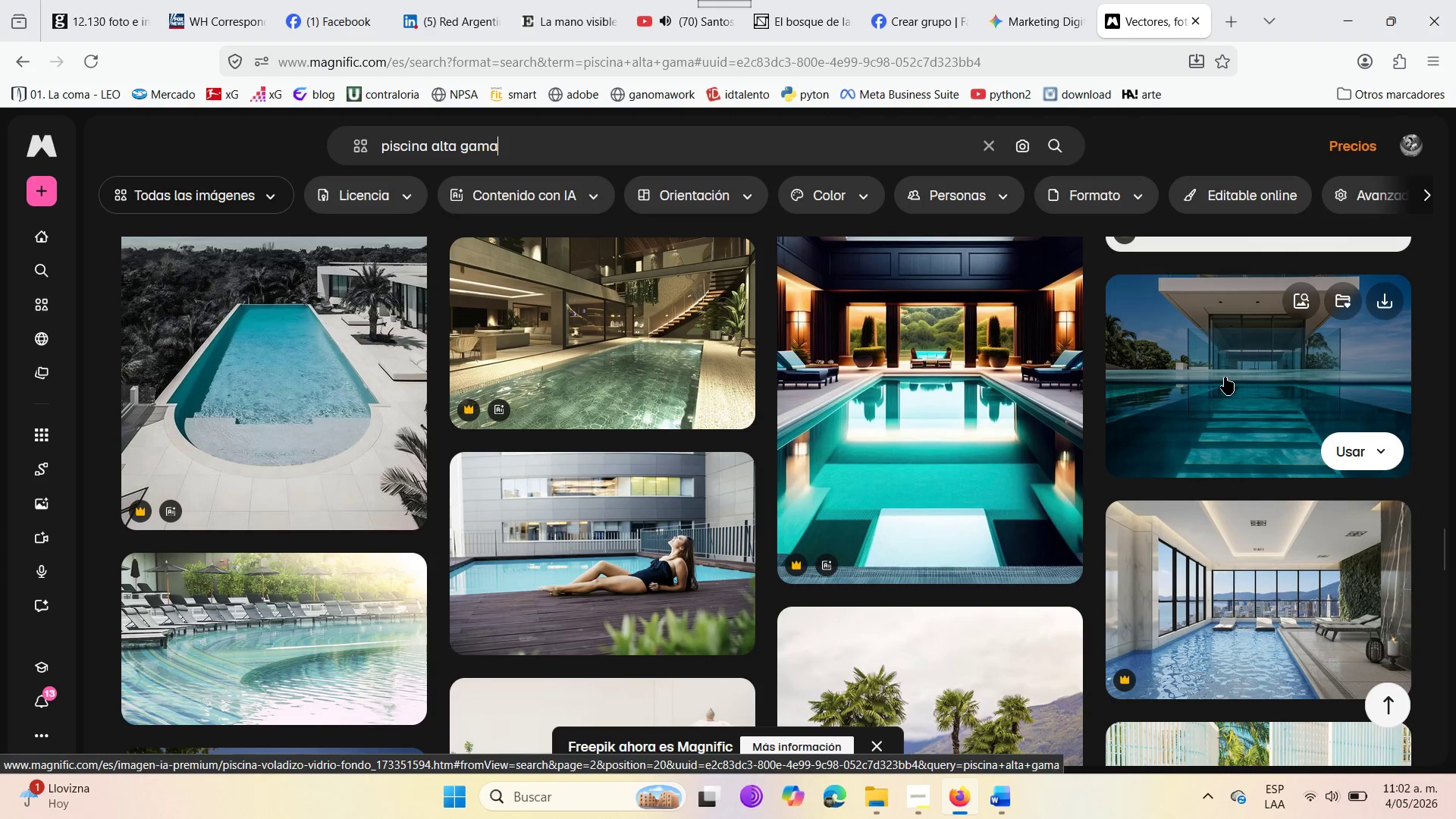 
scroll: coordinate [1213, 585], scroll_direction: down, amount: 2.0
 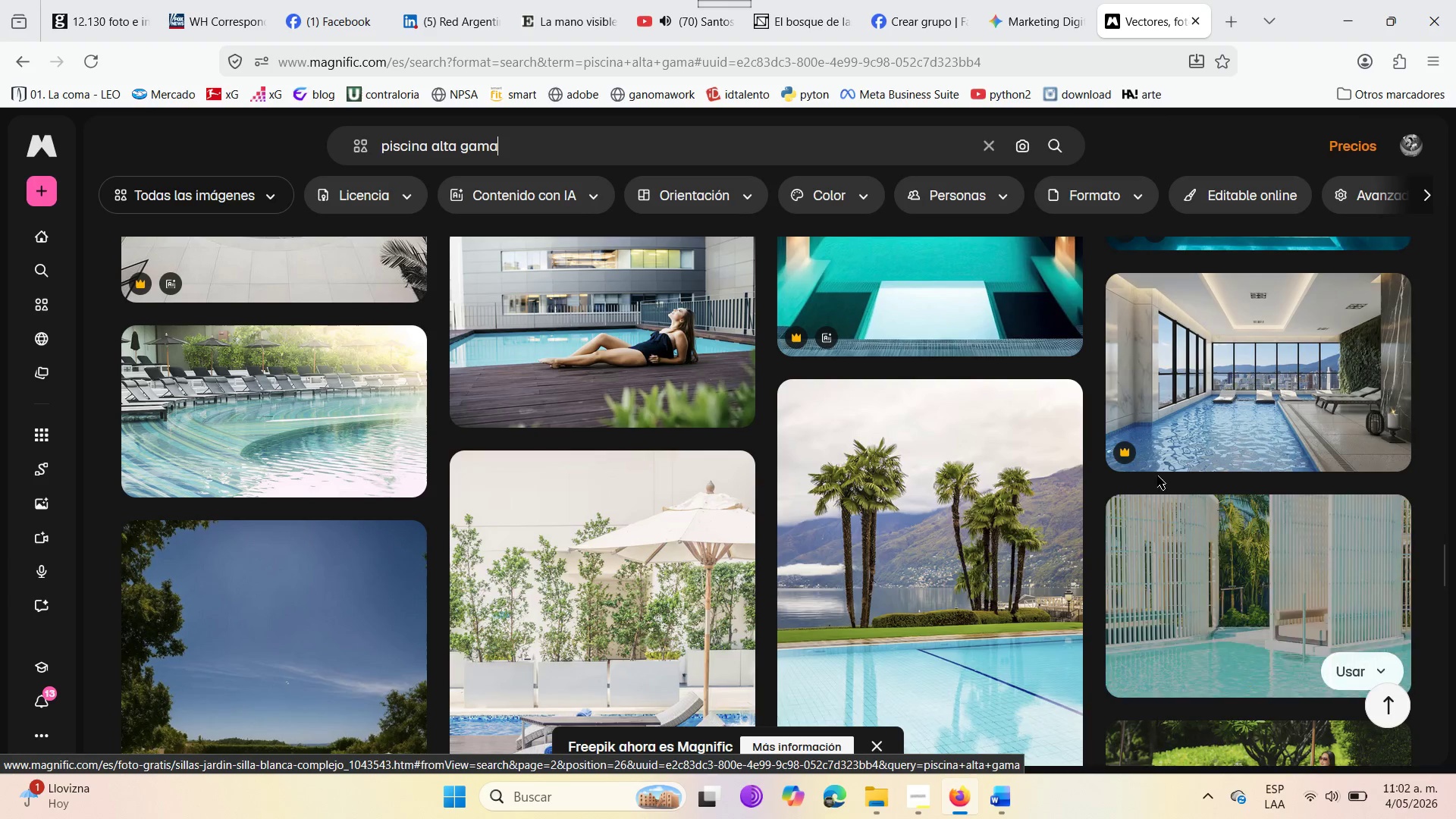 
scroll: coordinate [1250, 464], scroll_direction: up, amount: 2.0
 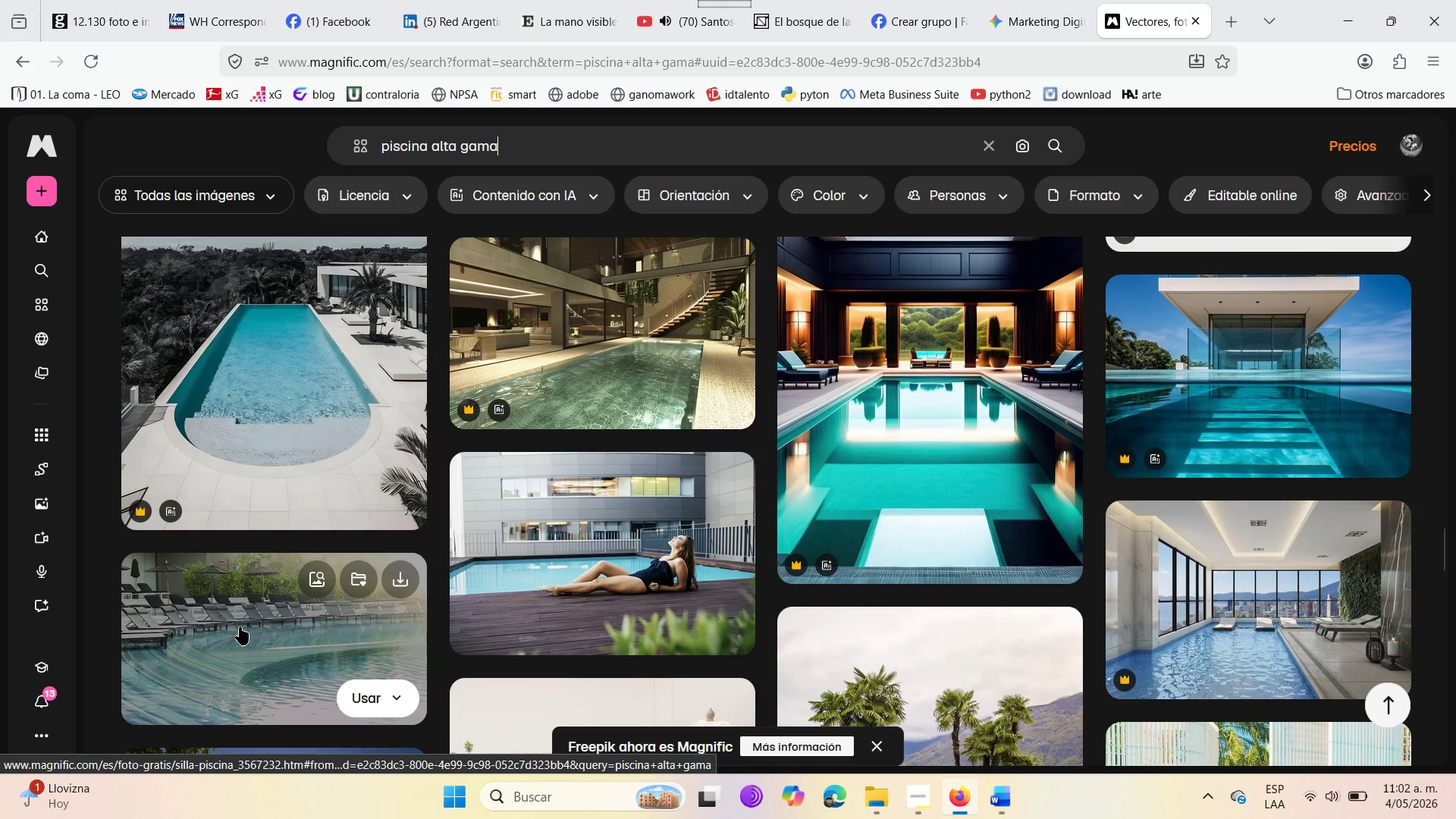 
left_click([240, 627])
 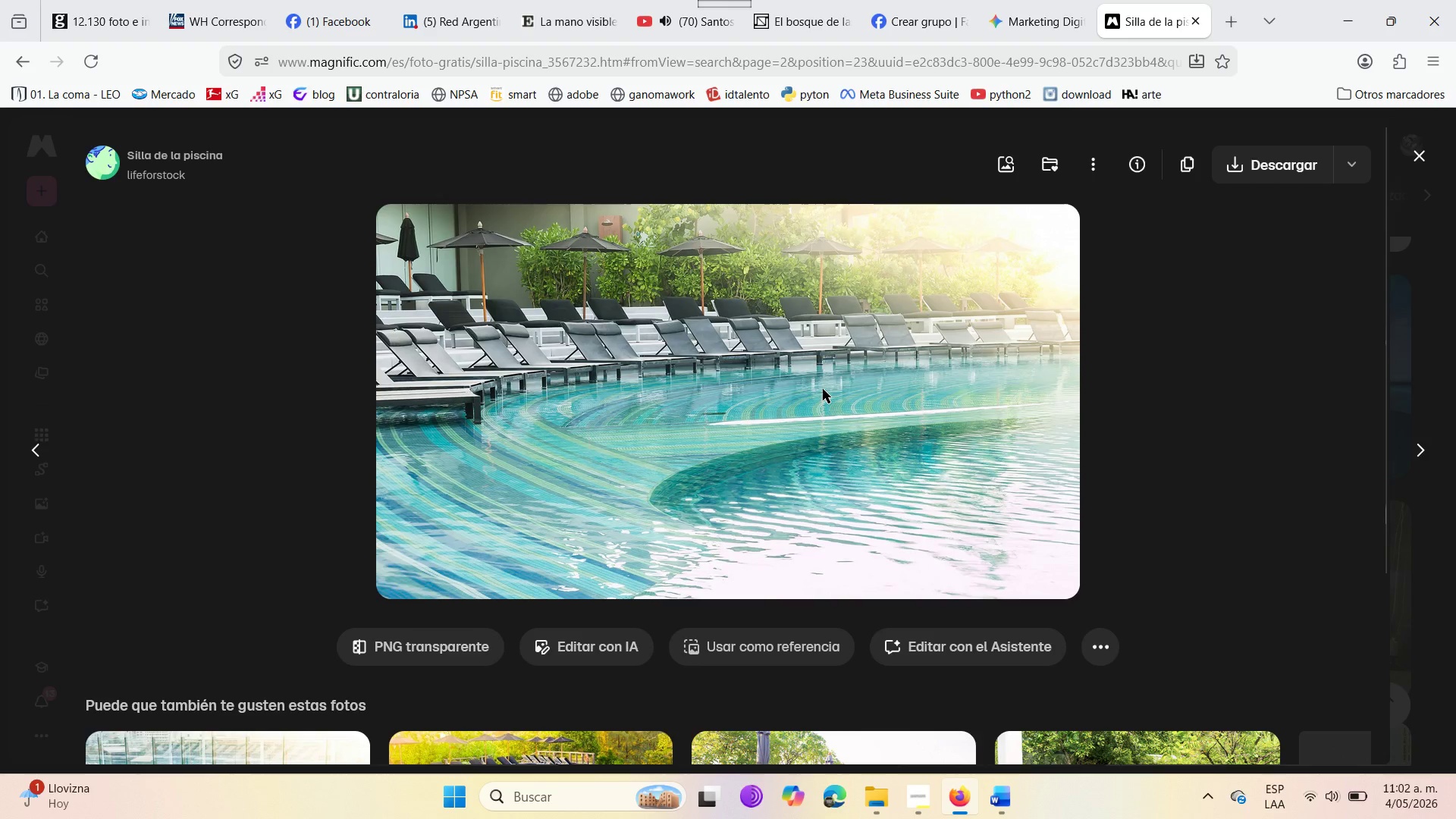 
wait(7.83)
 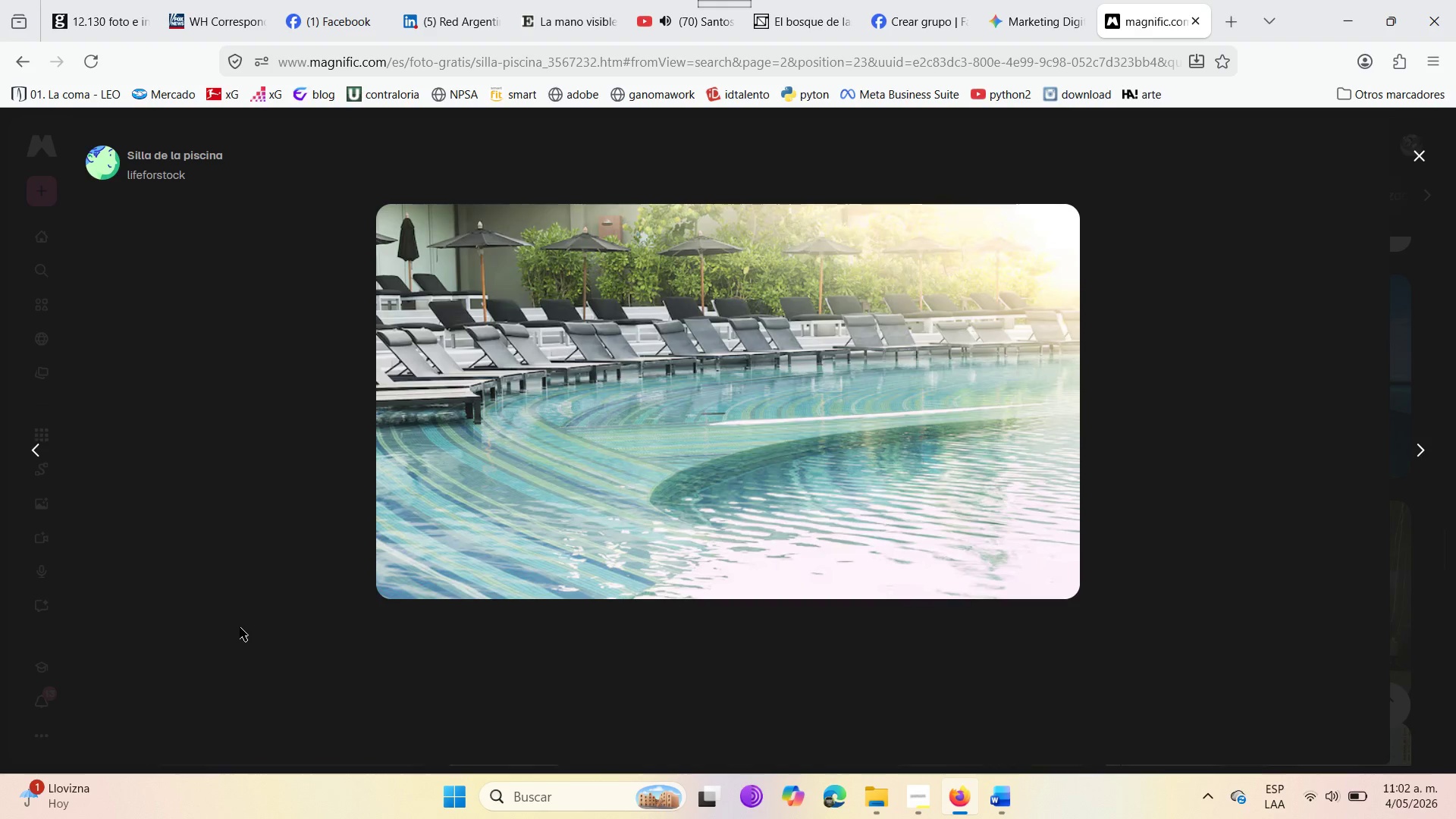 
left_click([1410, 165])
 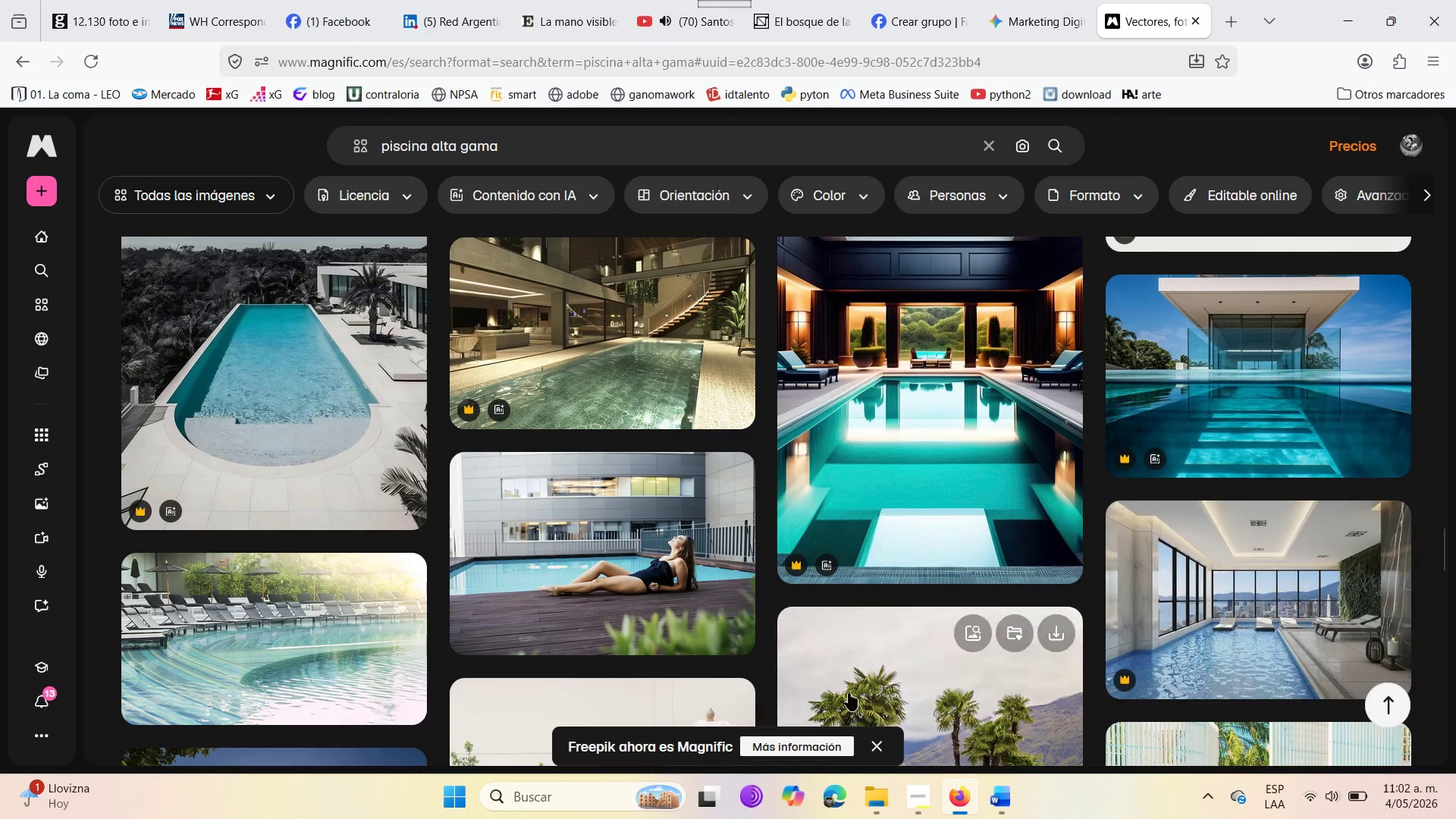 
scroll: coordinate [752, 670], scroll_direction: down, amount: 3.0
 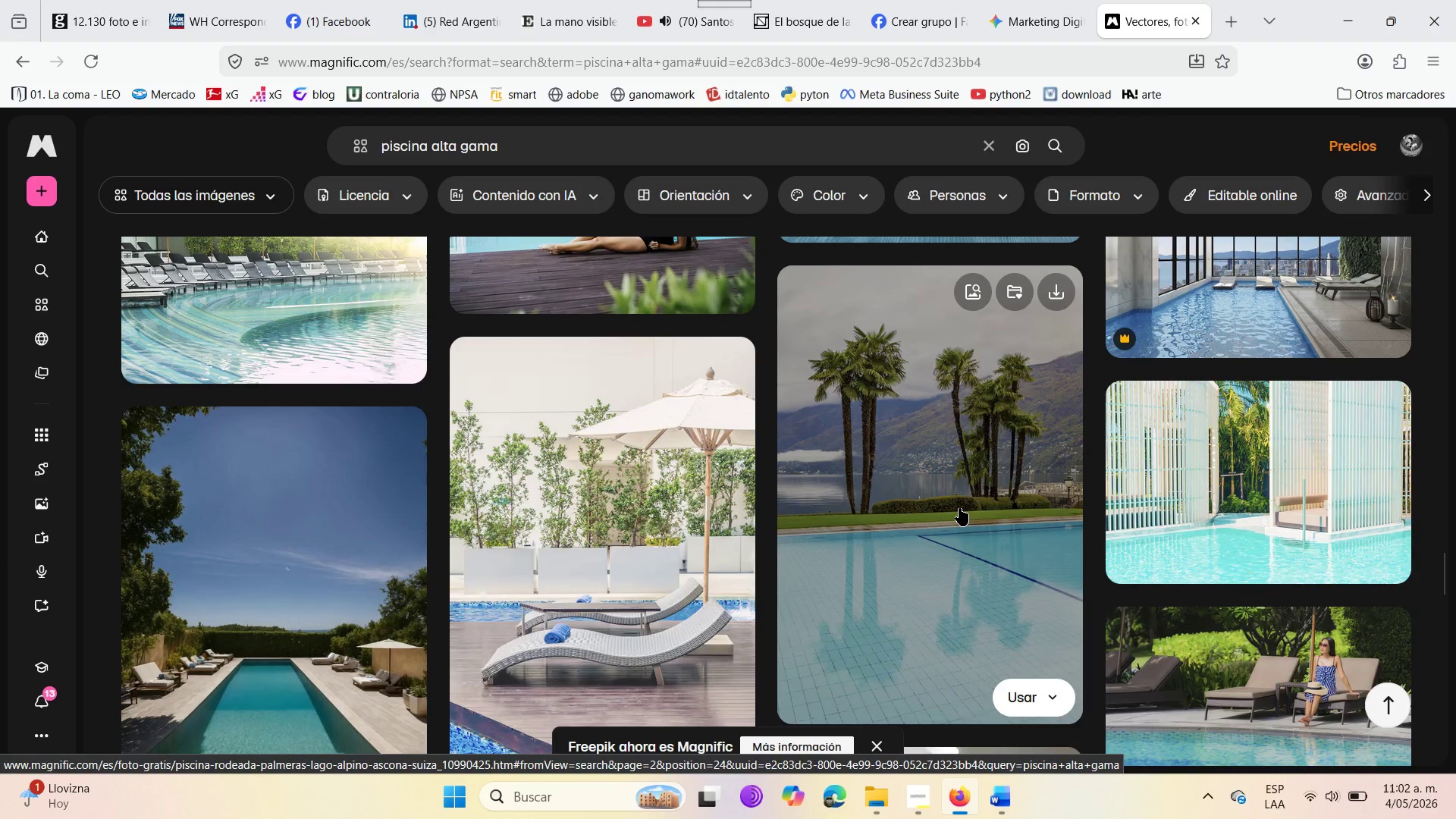 
scroll: coordinate [1196, 598], scroll_direction: up, amount: 3.0
 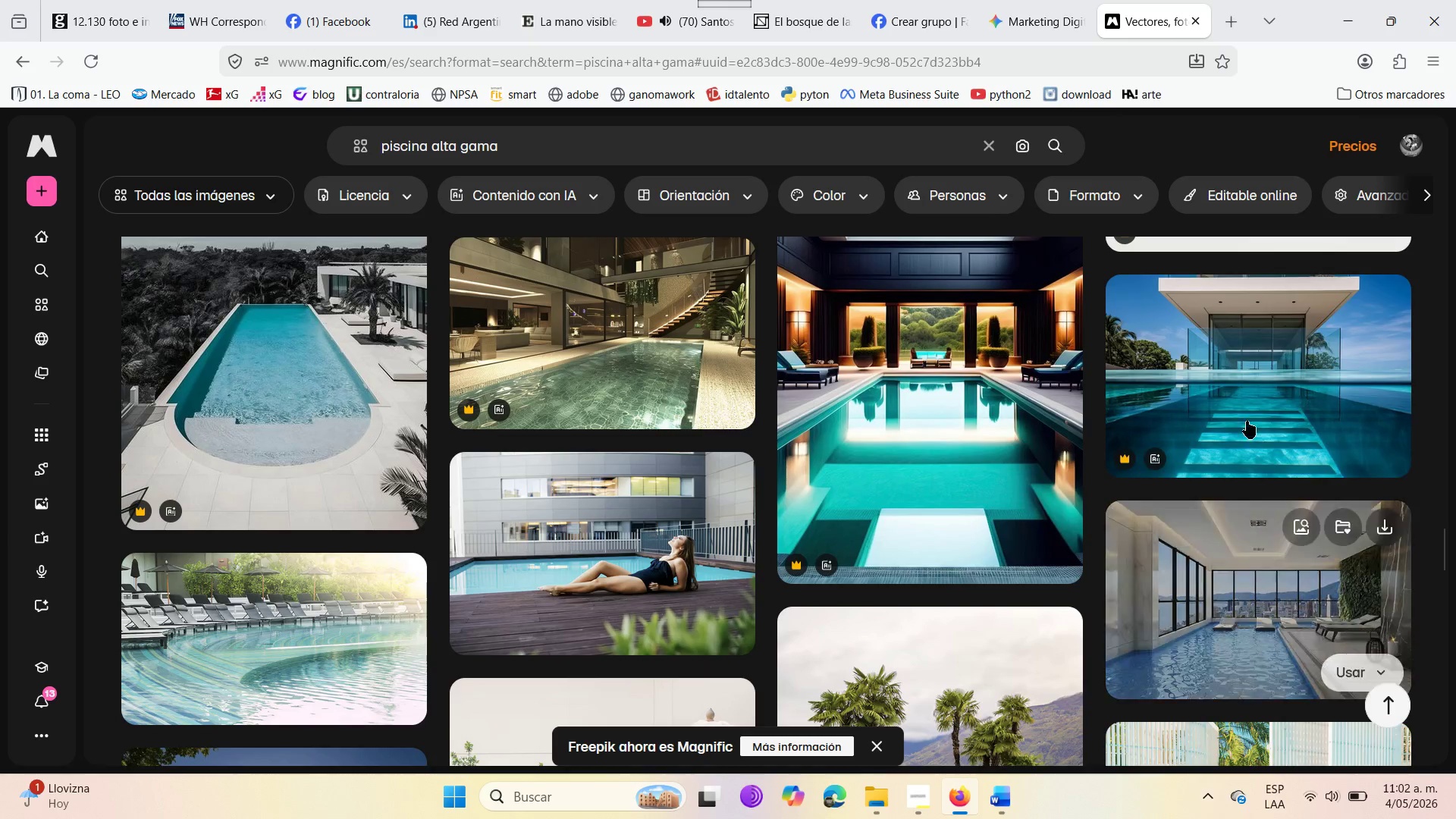 
left_click([1218, 383])
 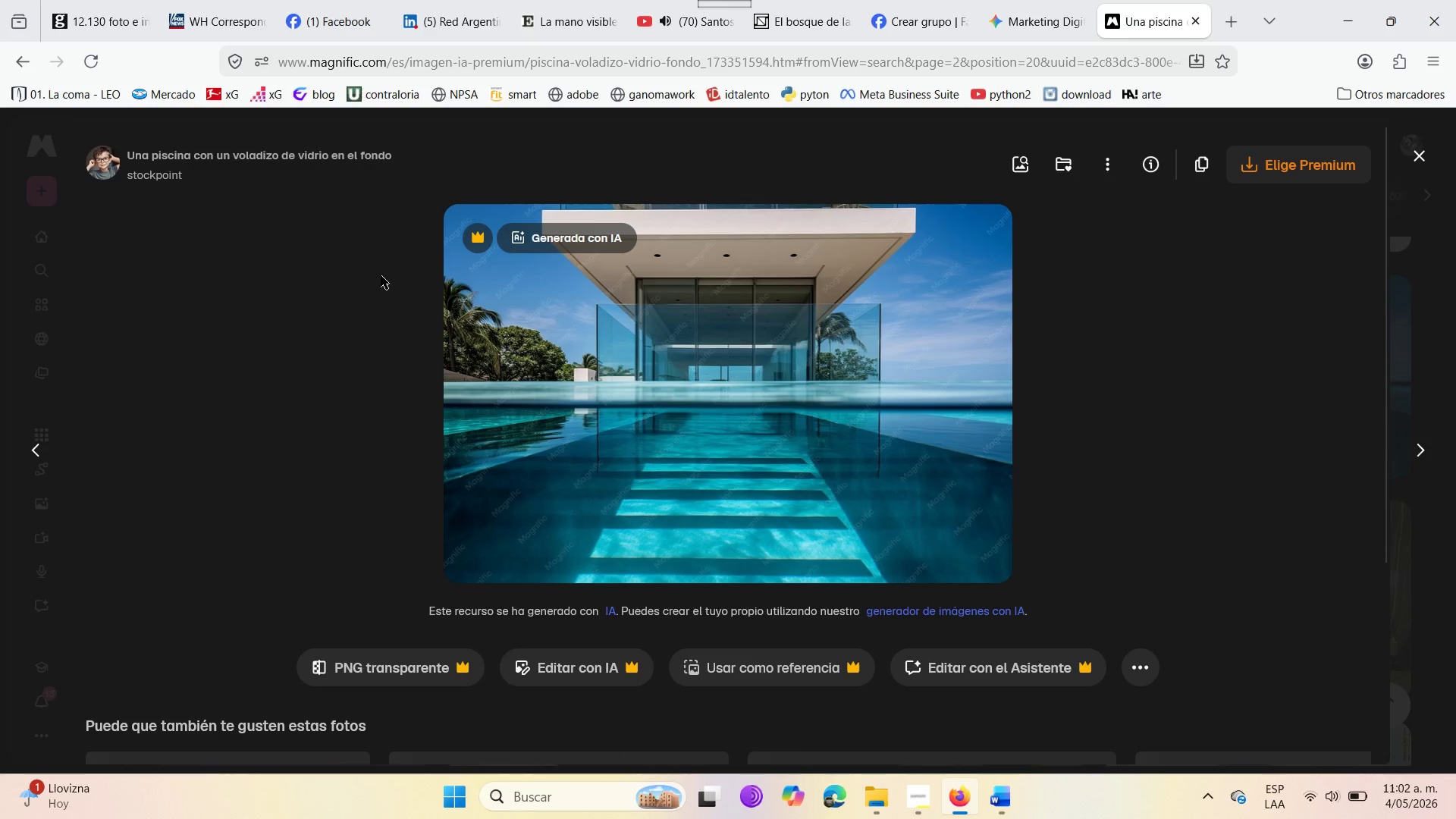 
wait(6.55)
 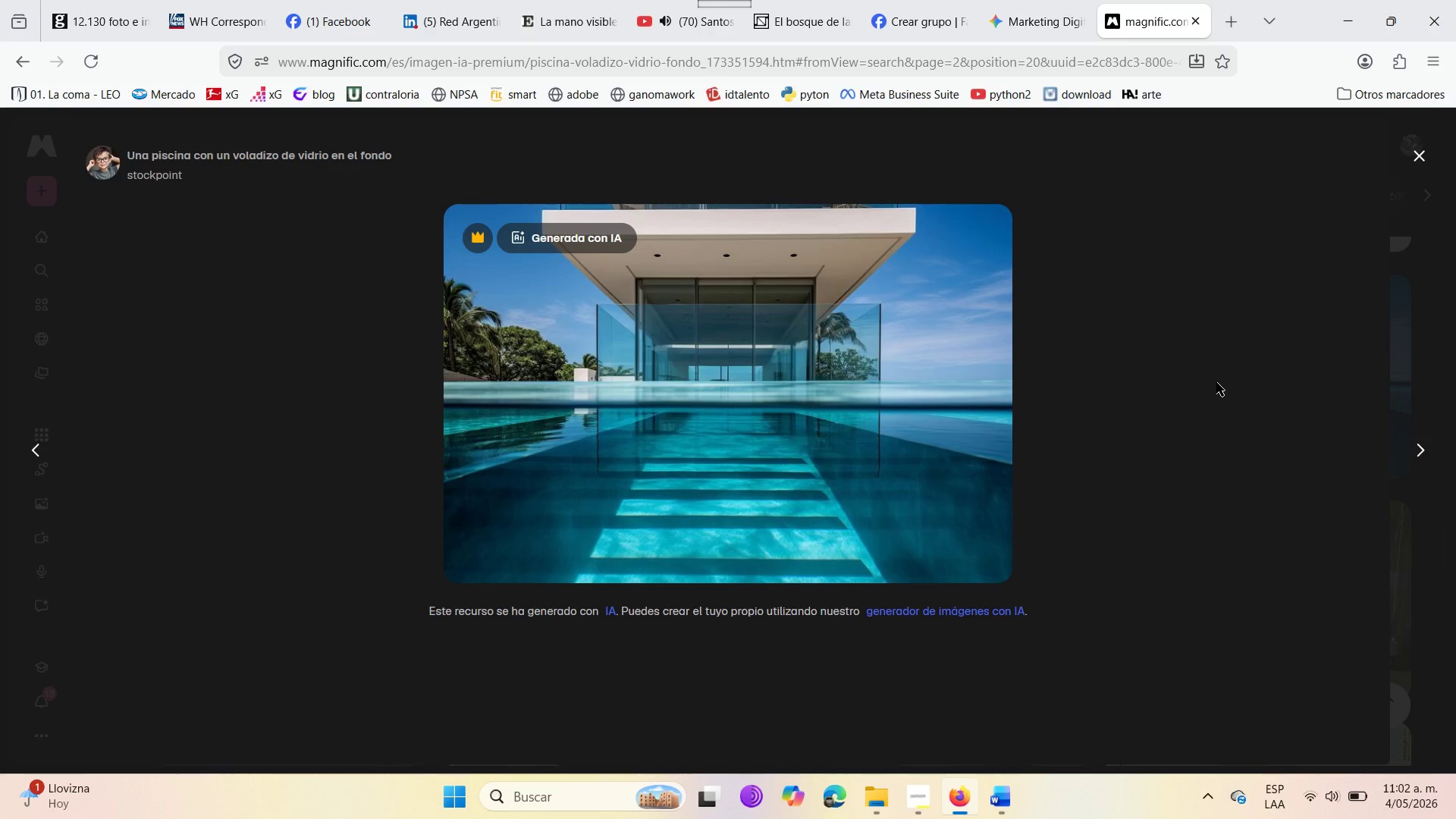 
left_click([1412, 167])
 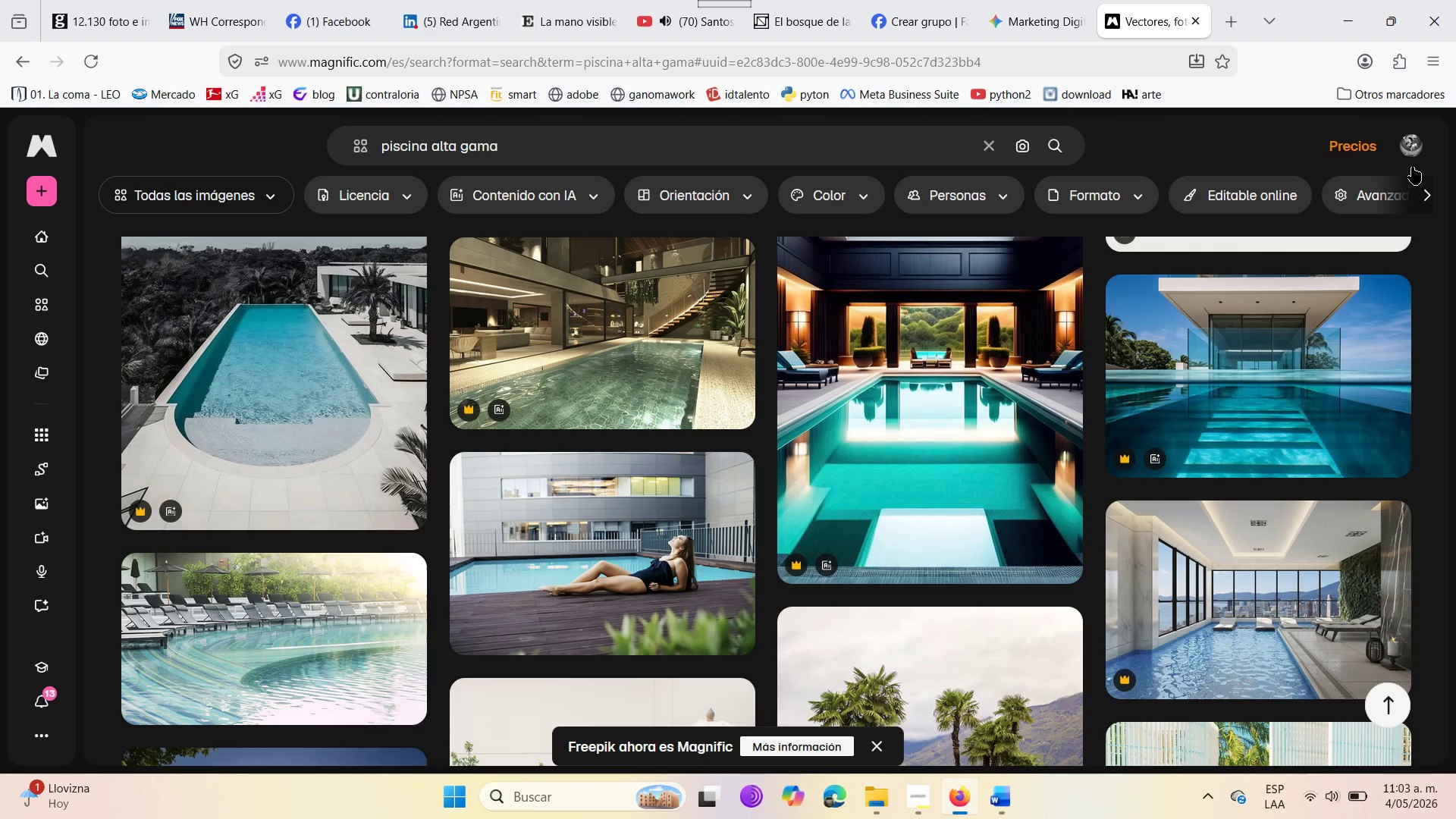 
scroll: coordinate [1436, 511], scroll_direction: down, amount: 12.0
 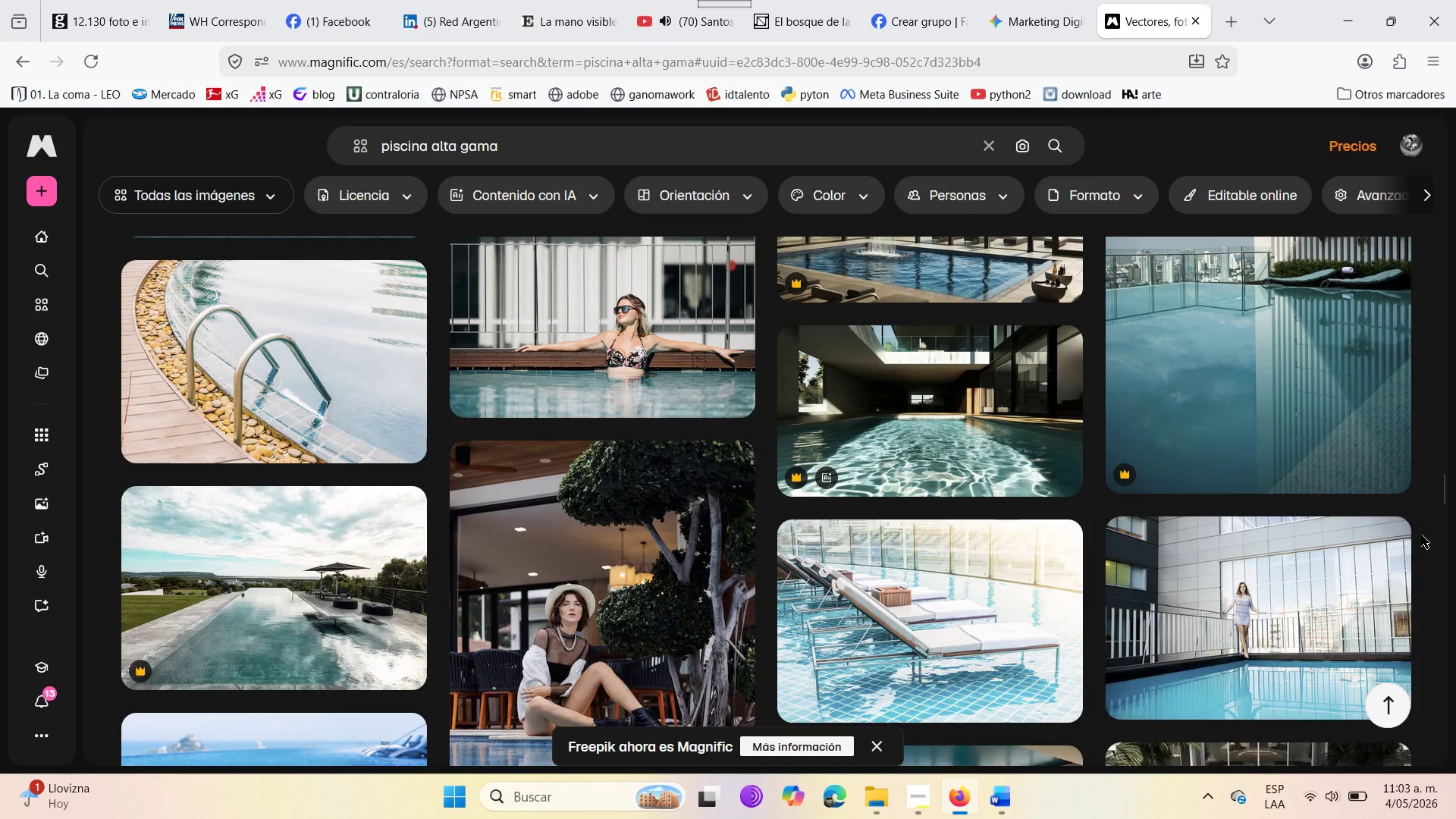 
left_click_drag(start_coordinate=[1442, 498], to_coordinate=[1443, 180])
 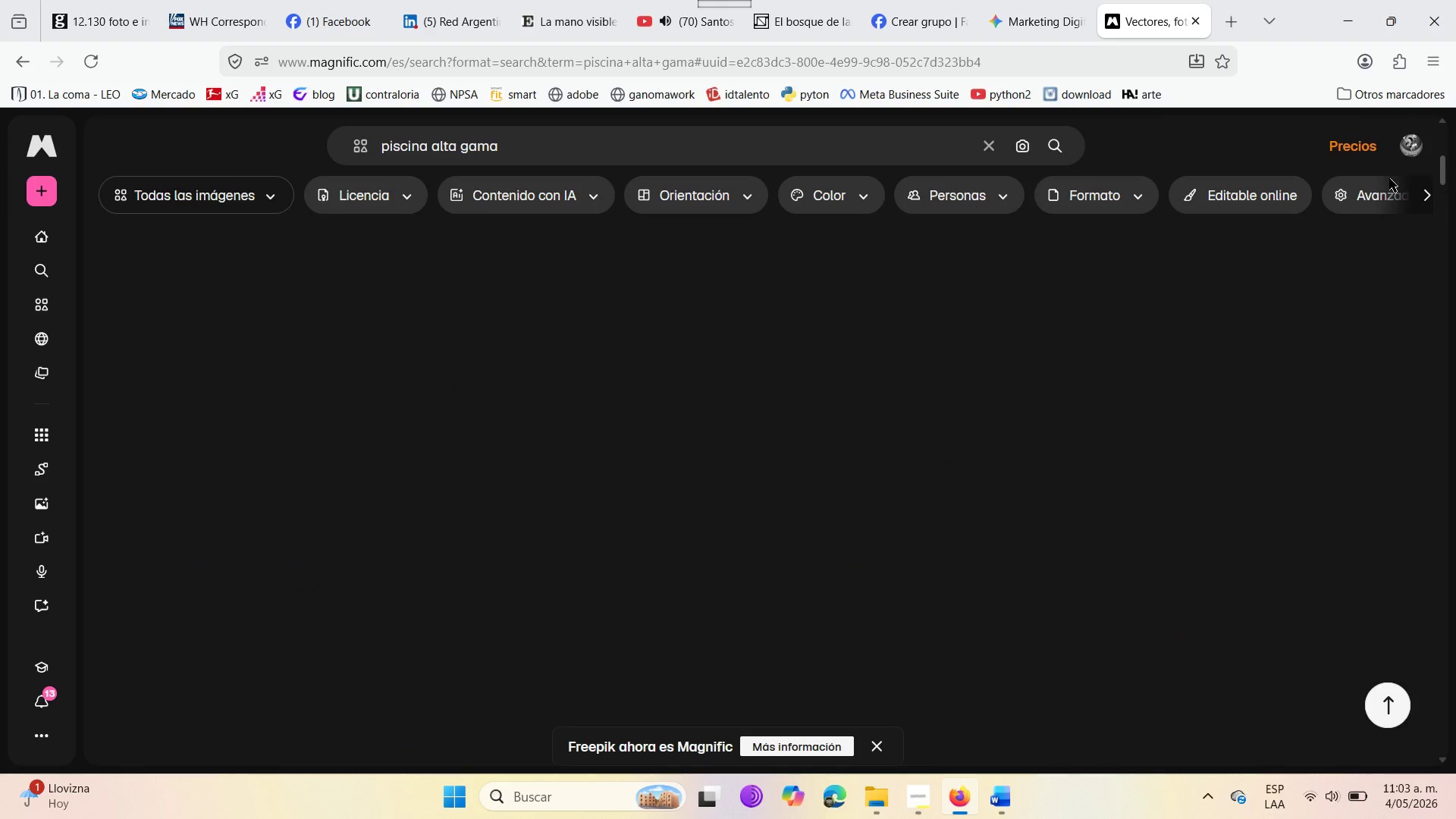 
mouse_move([1103, 220])
 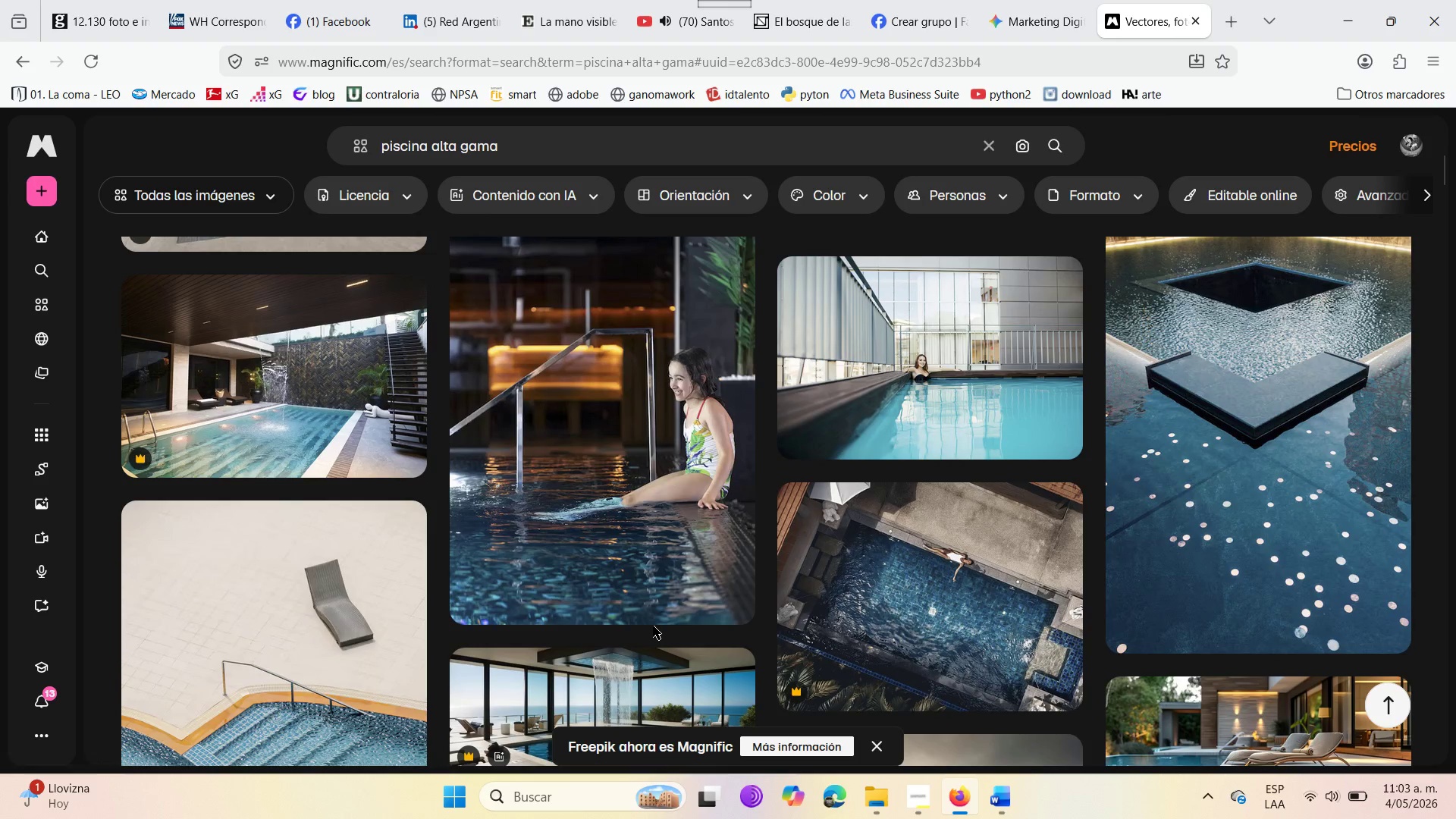 
mouse_move([616, 677])
 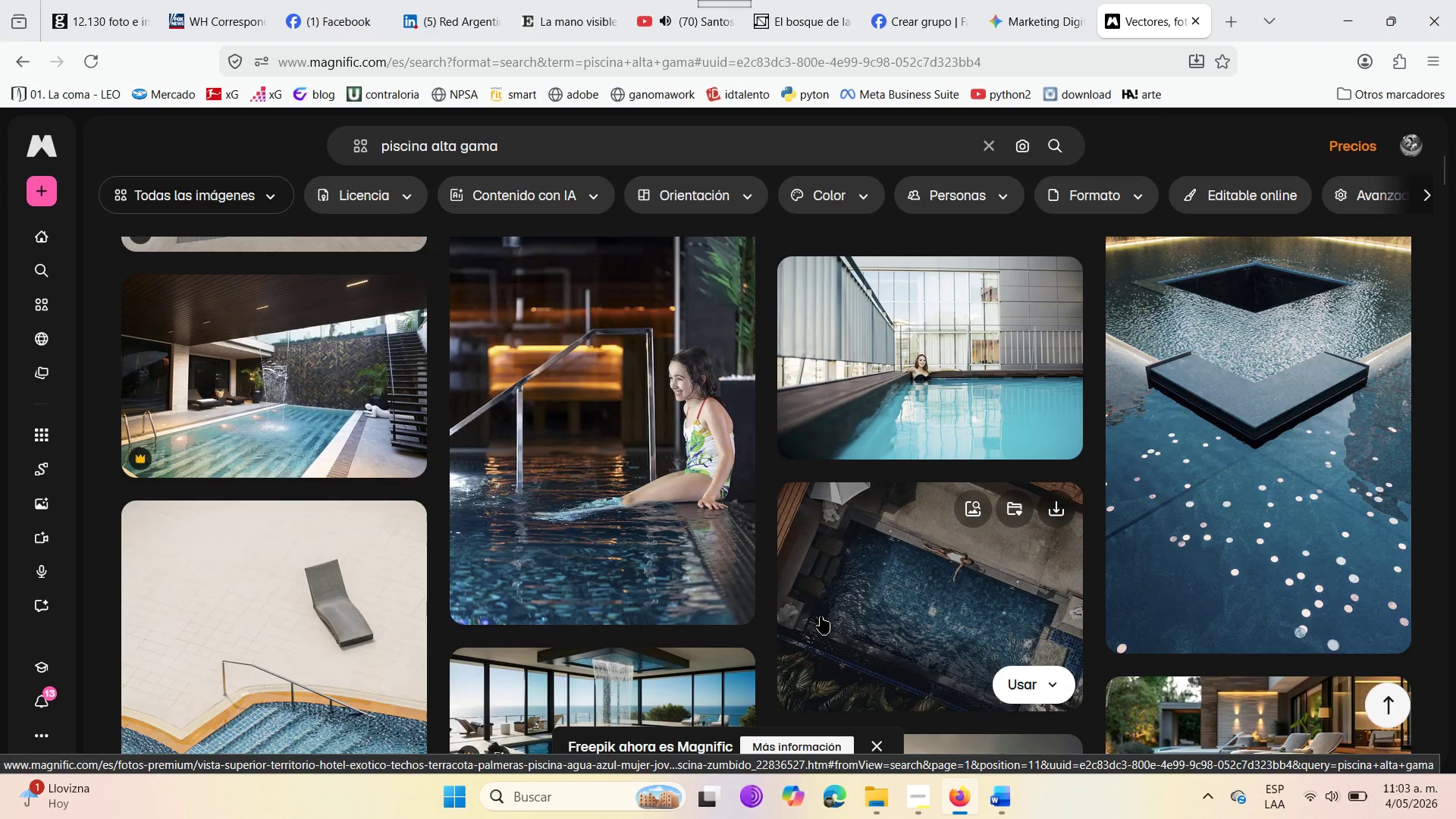 
left_click([821, 616])
 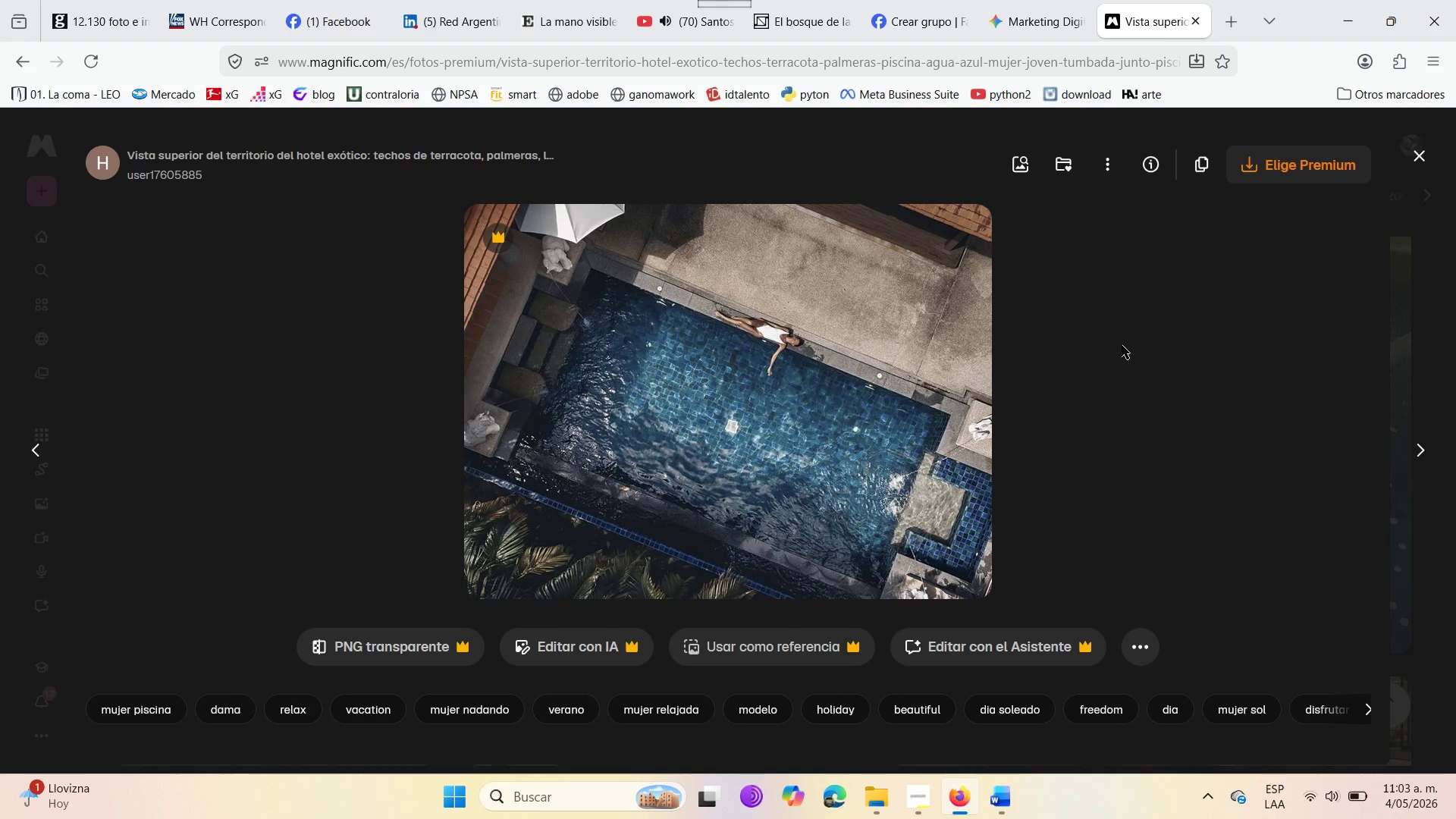 
left_click([1404, 158])
 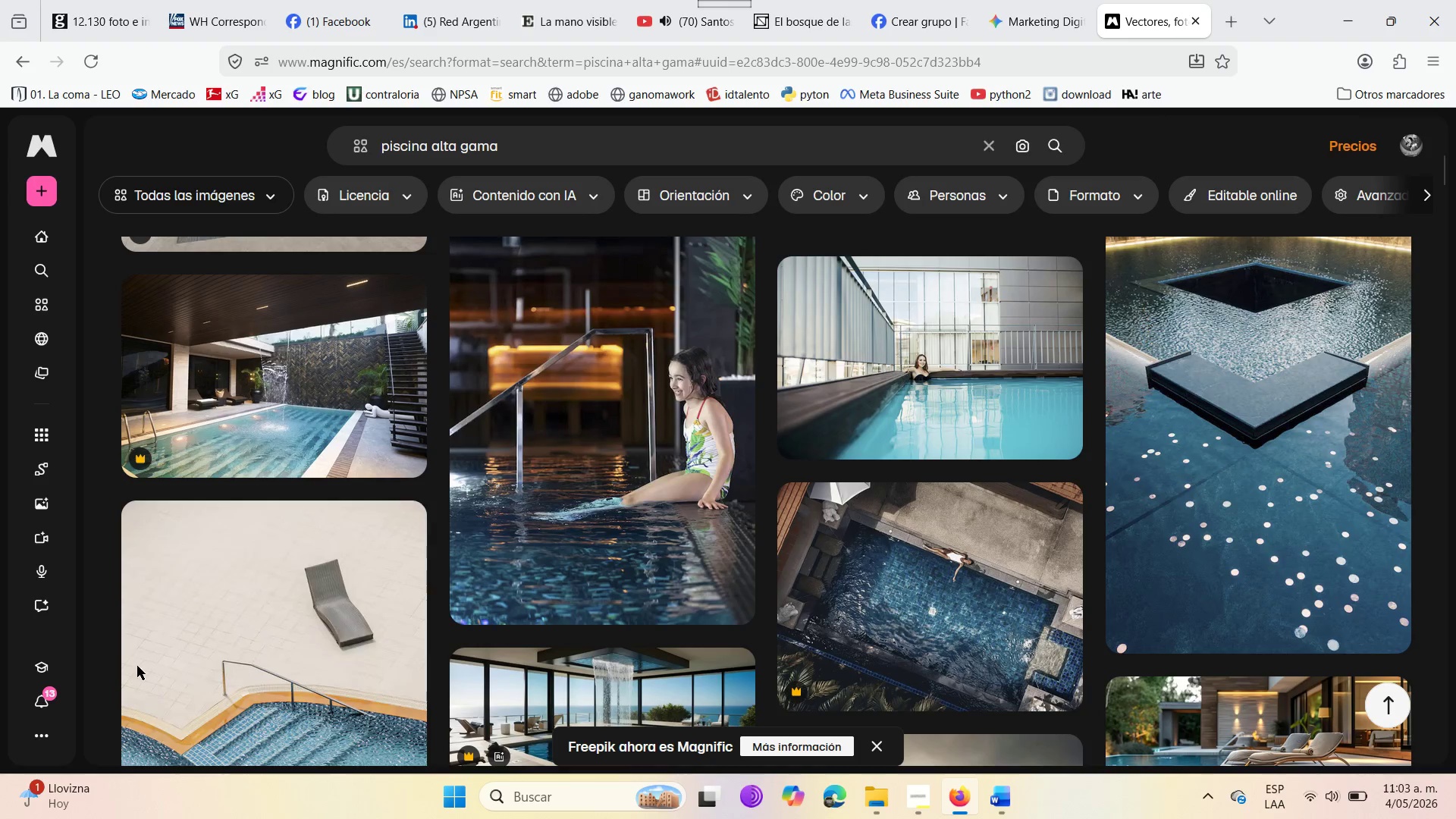 
scroll: coordinate [102, 585], scroll_direction: down, amount: 4.0
 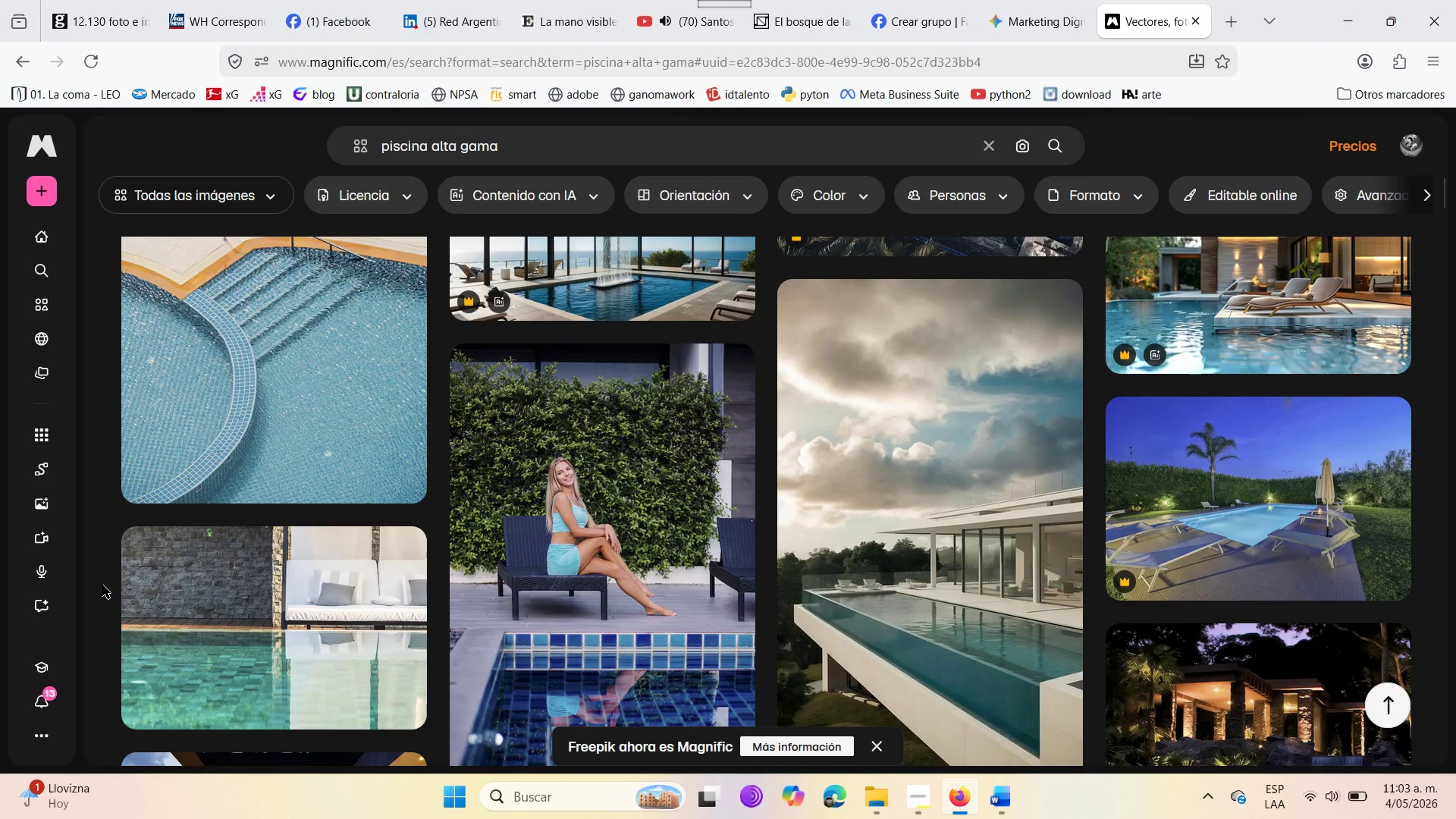 
scroll: coordinate [348, 553], scroll_direction: up, amount: 7.0
 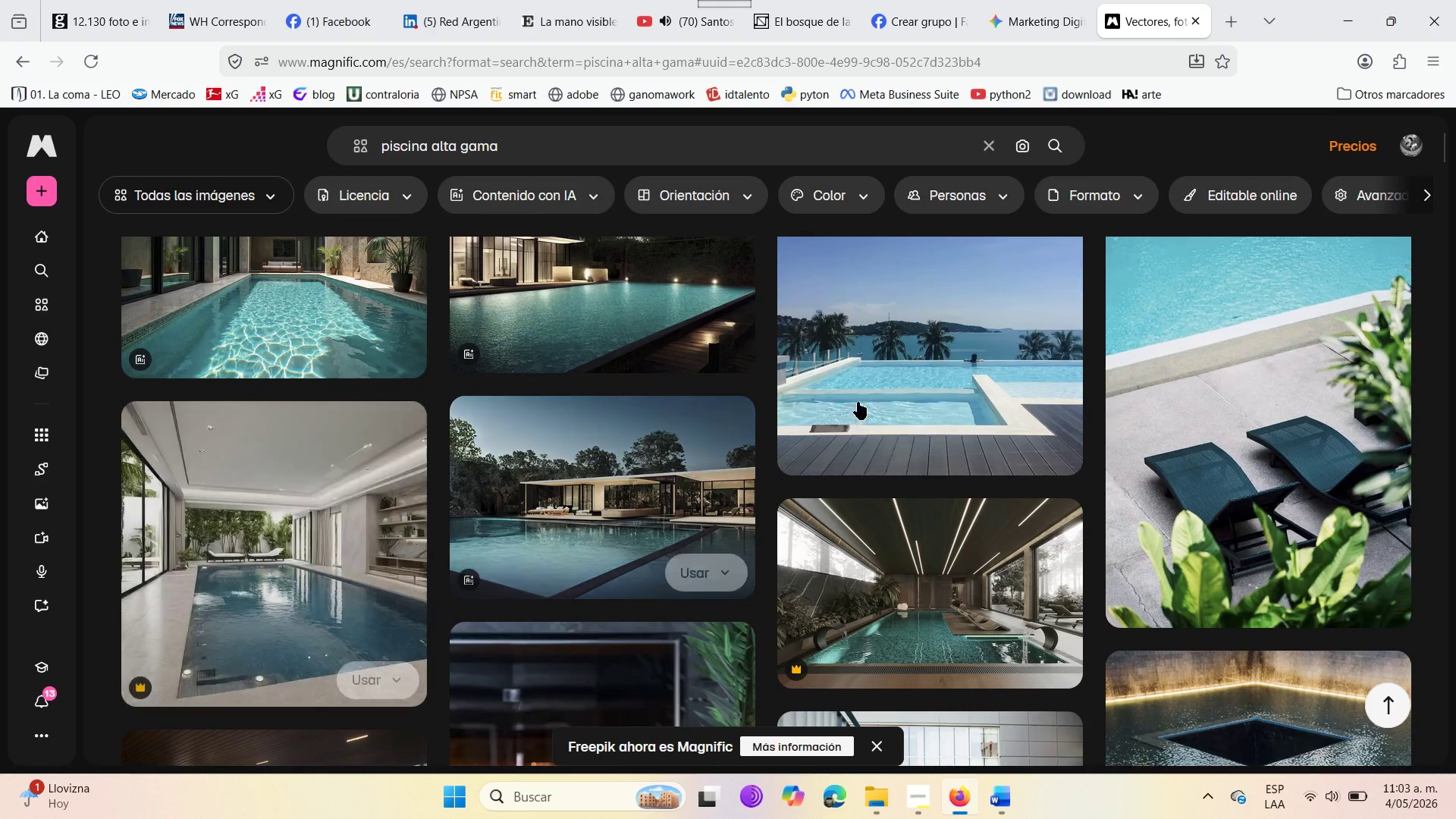 
left_click([858, 387])
 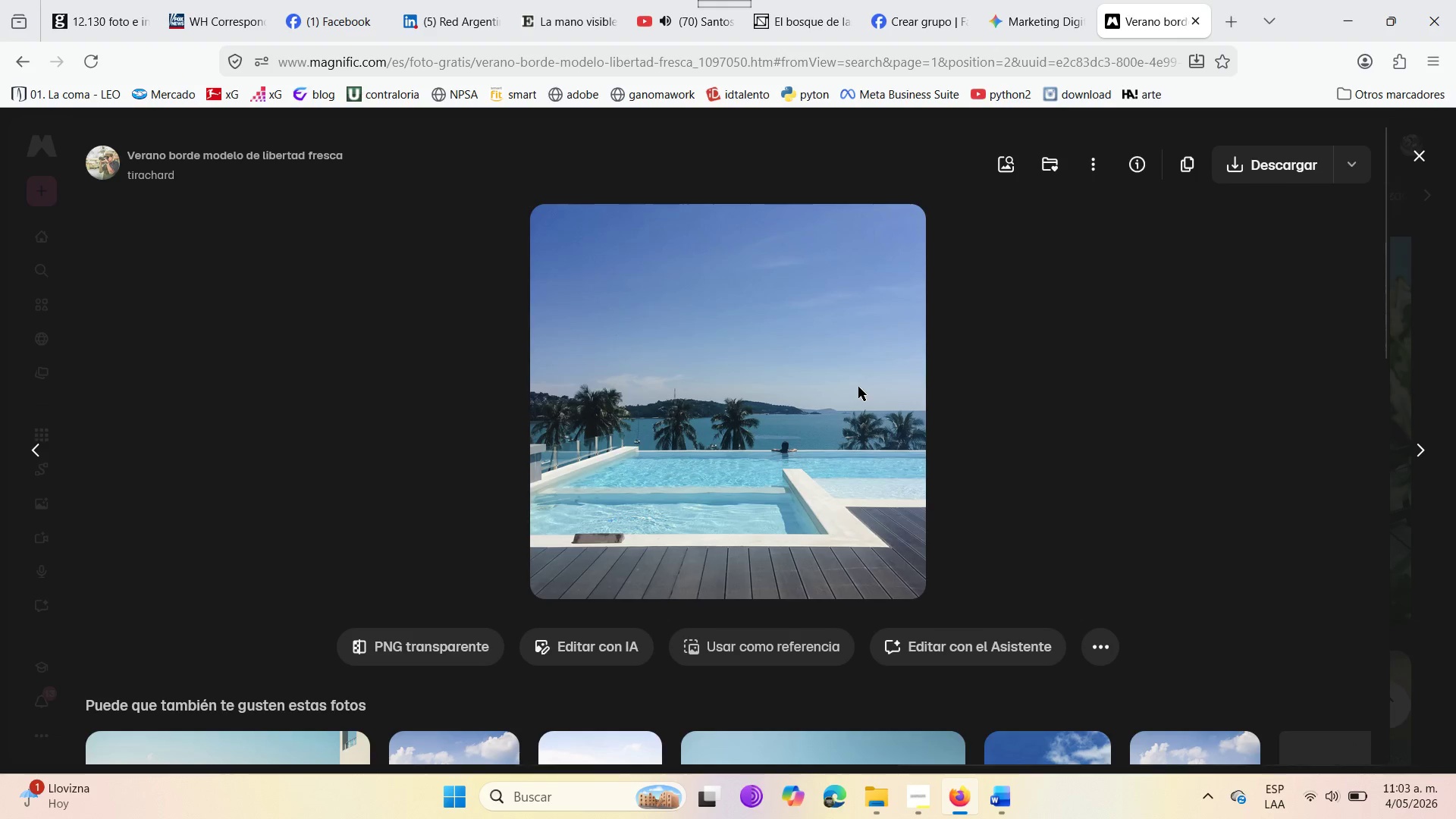 
wait(5.48)
 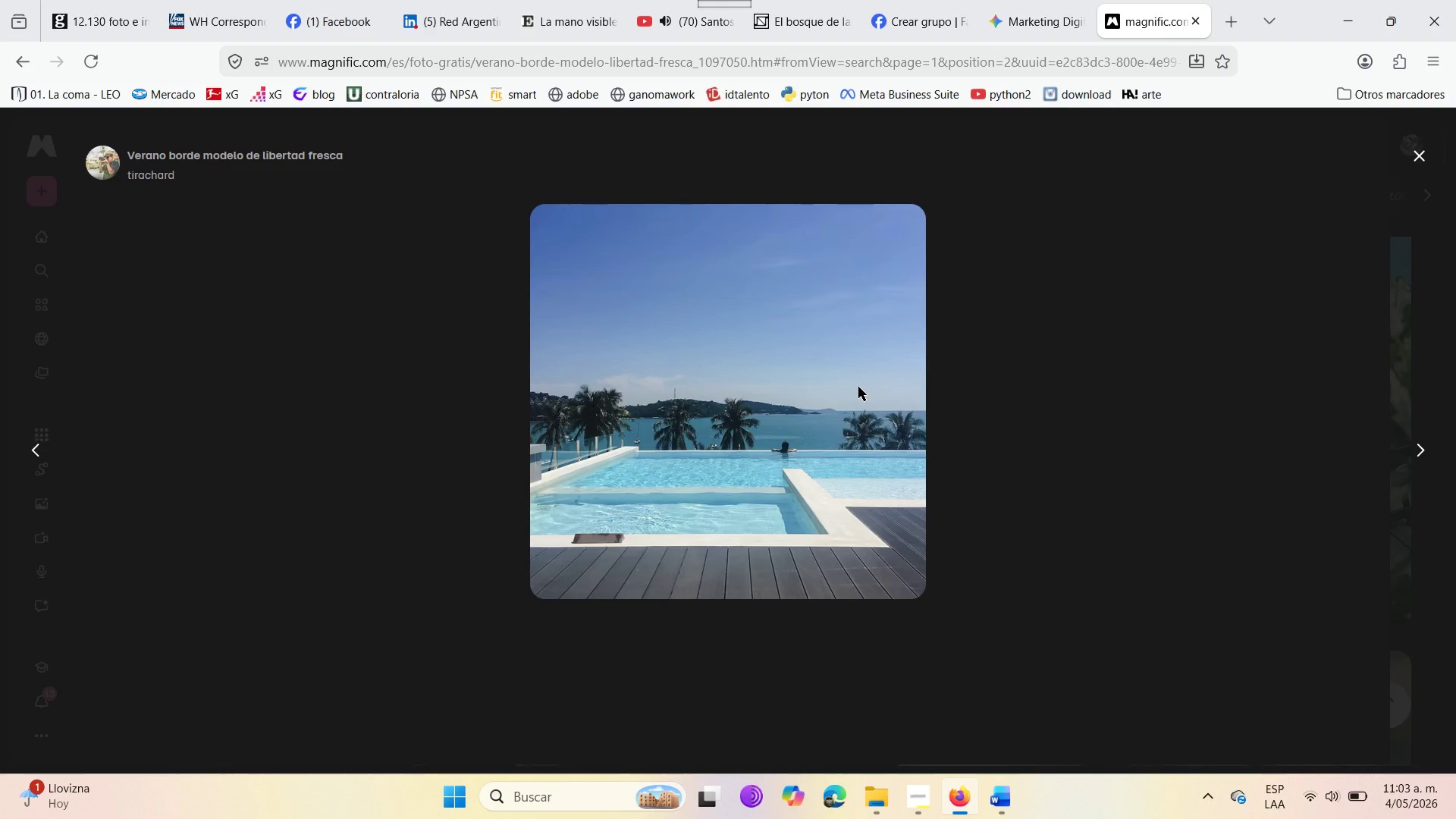 
left_click([1276, 168])
 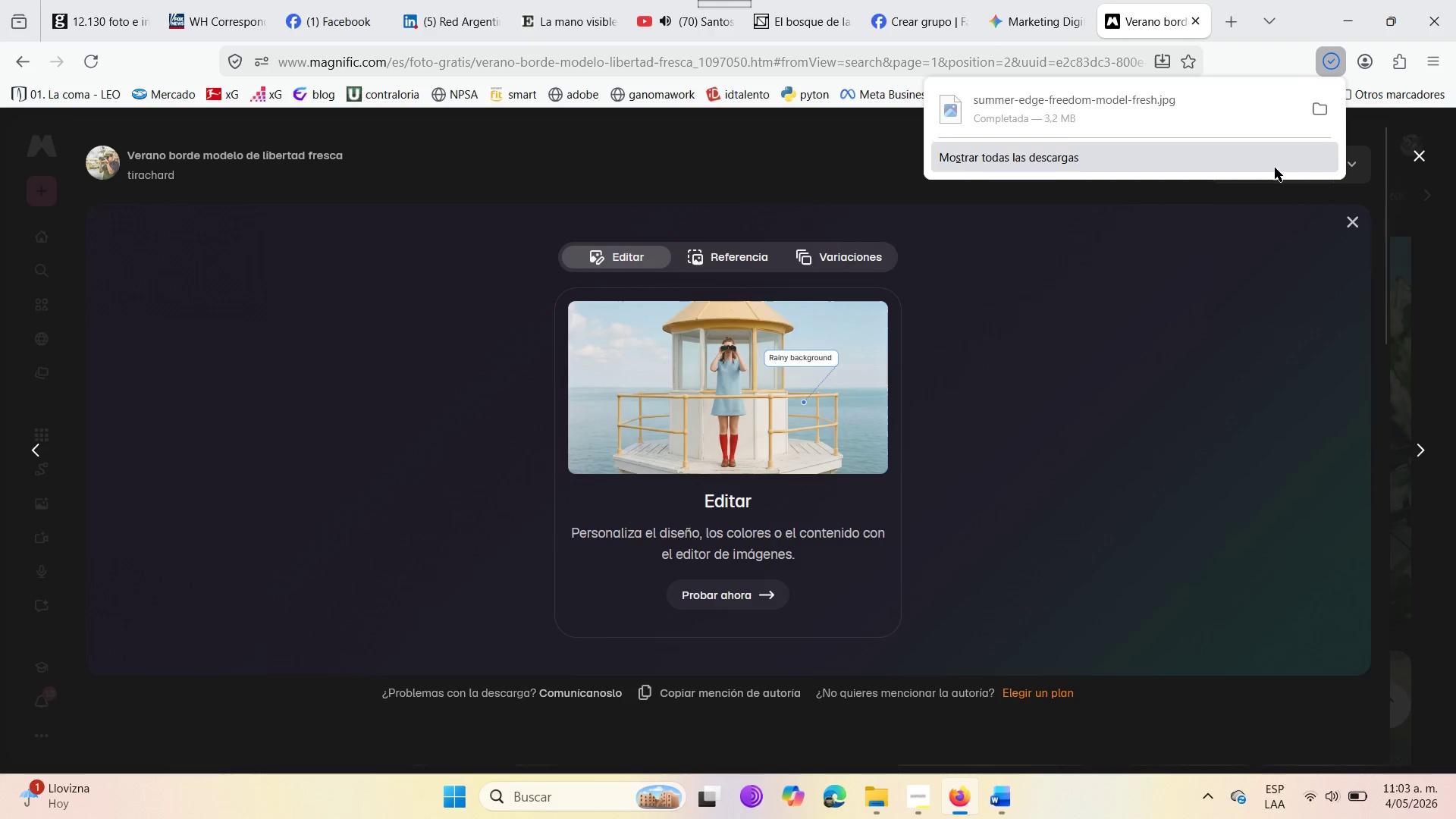 
wait(5.53)
 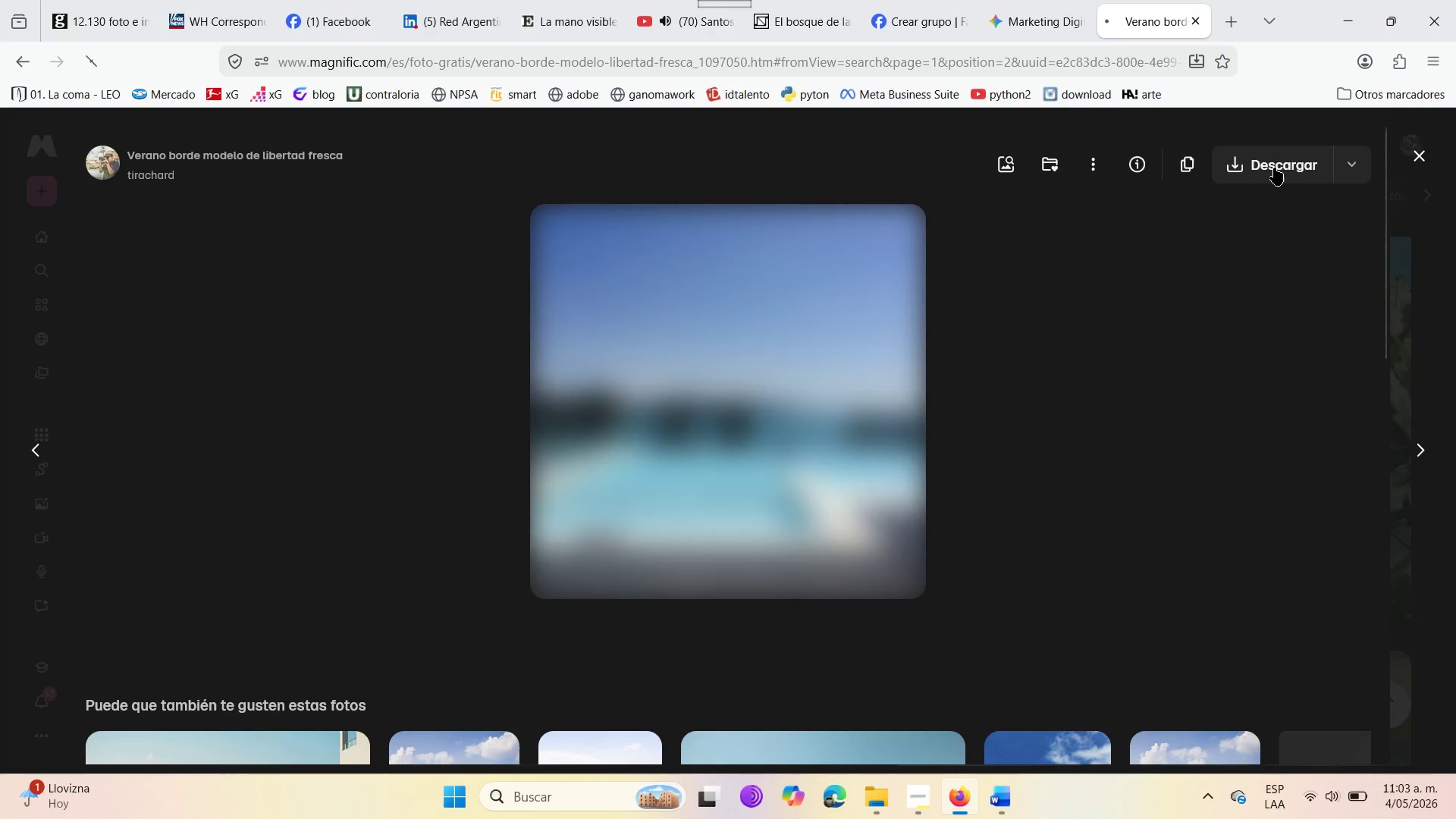 
left_click([901, 0])
 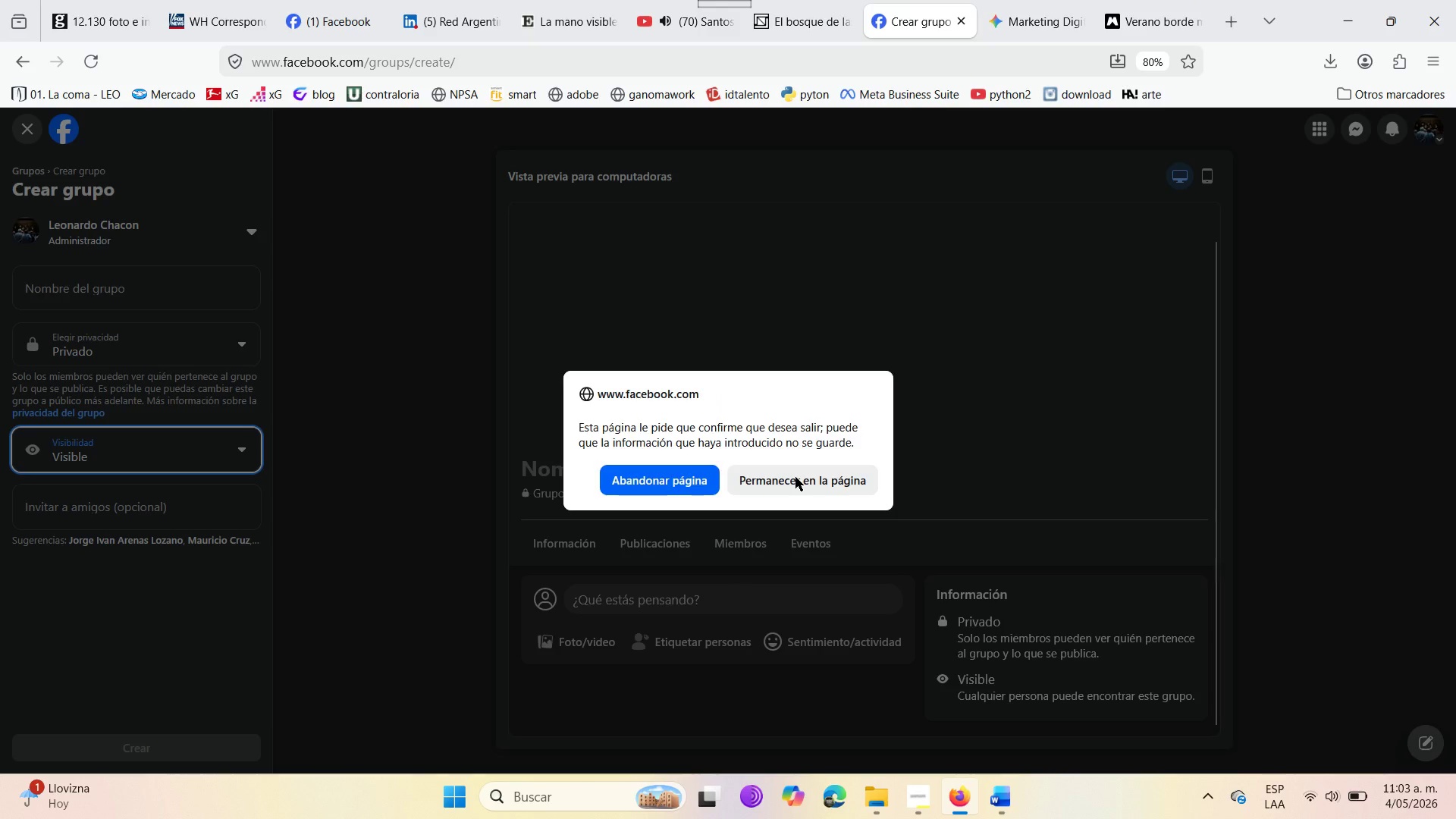 
left_click([809, 479])
 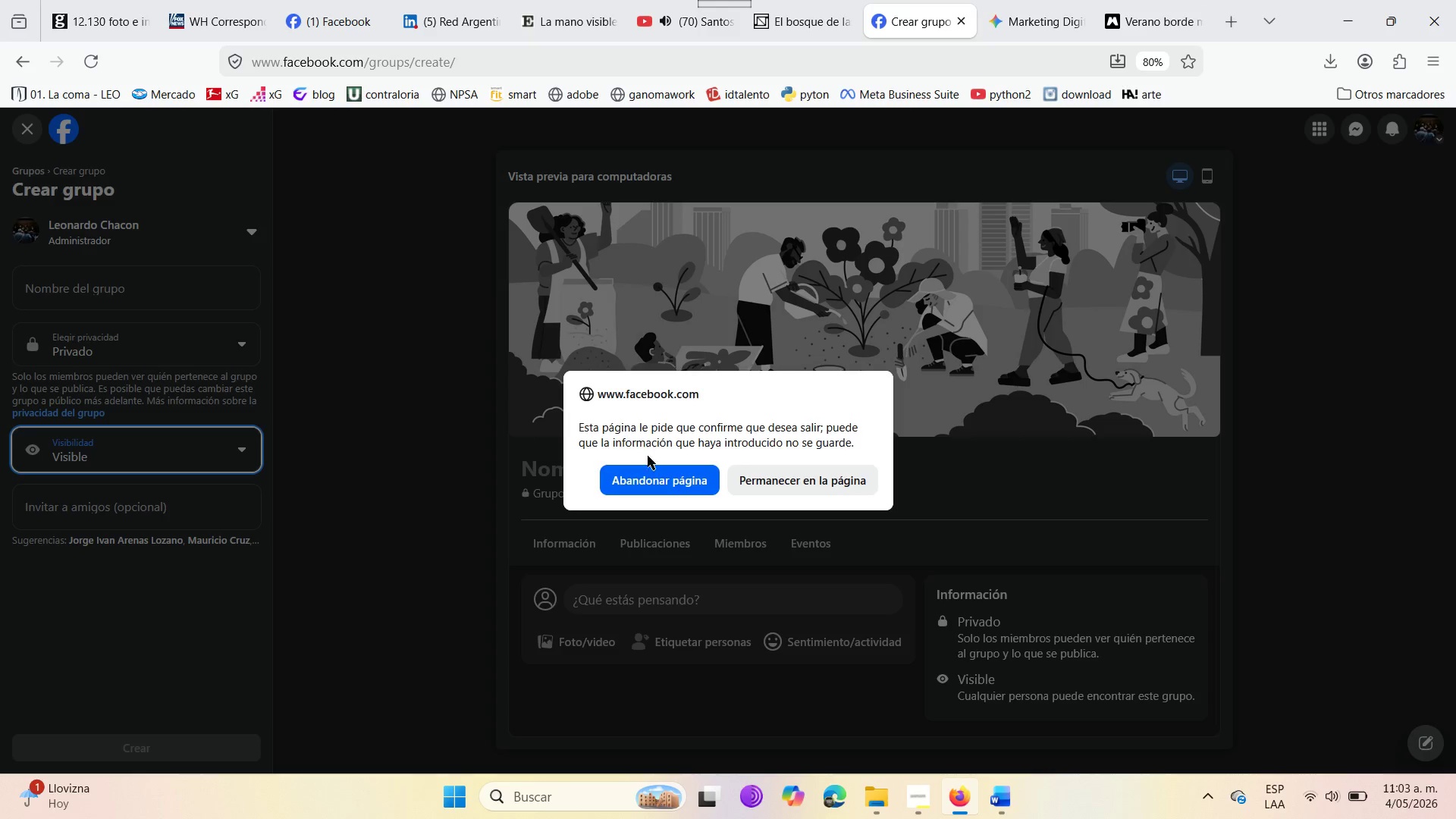 
left_click([791, 475])
 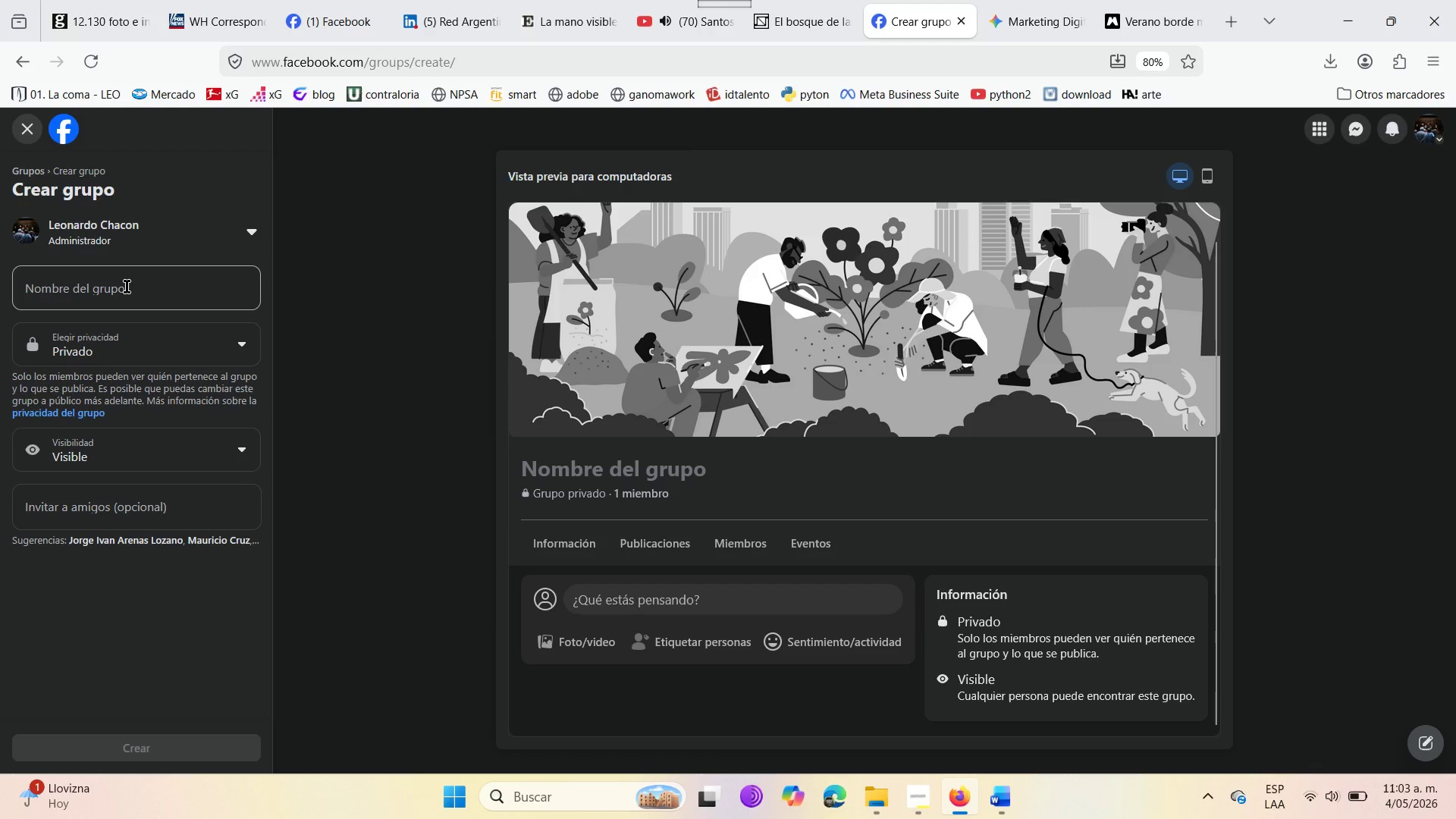 
wait(5.11)
 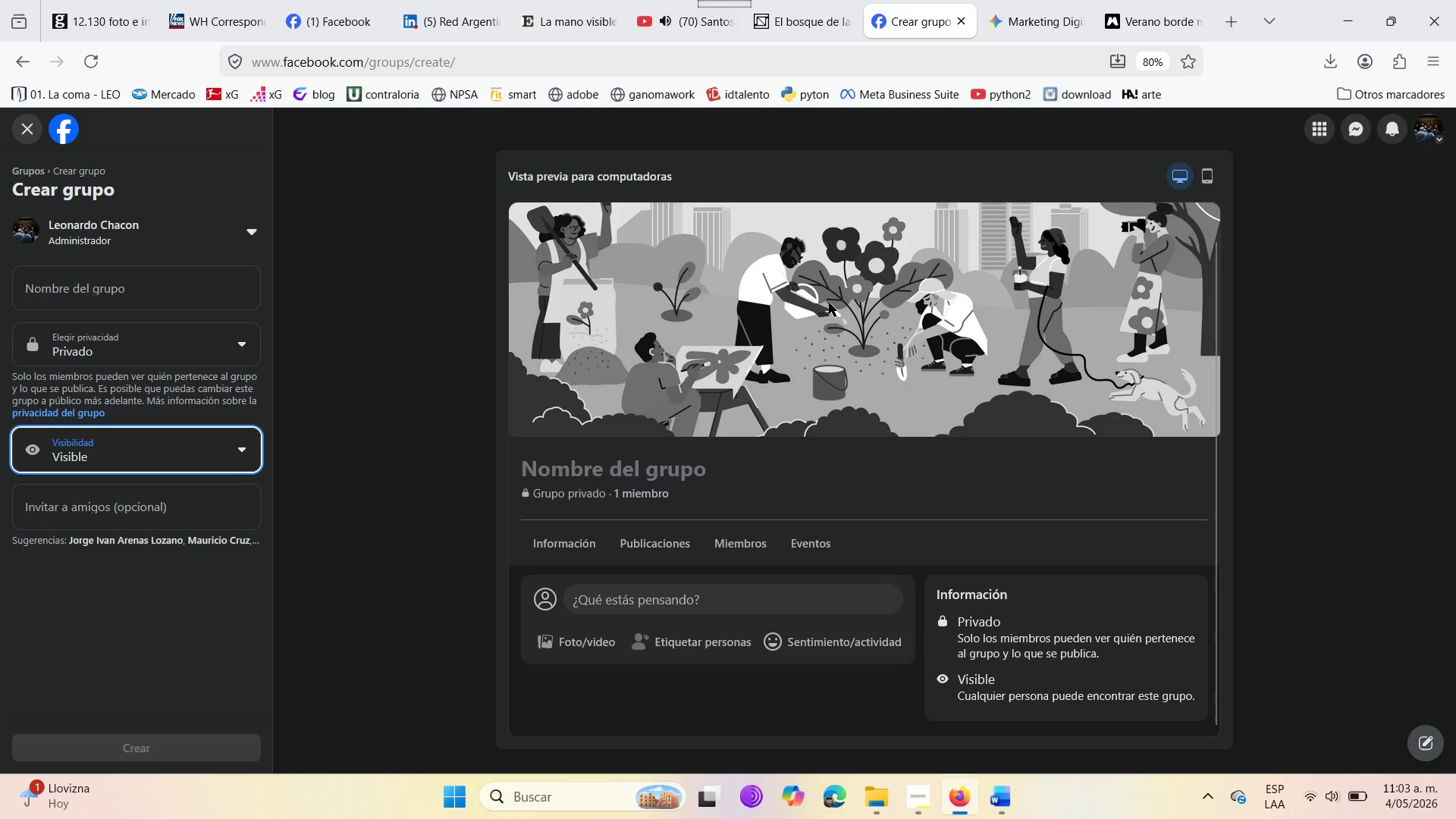 
left_click([106, 285])
 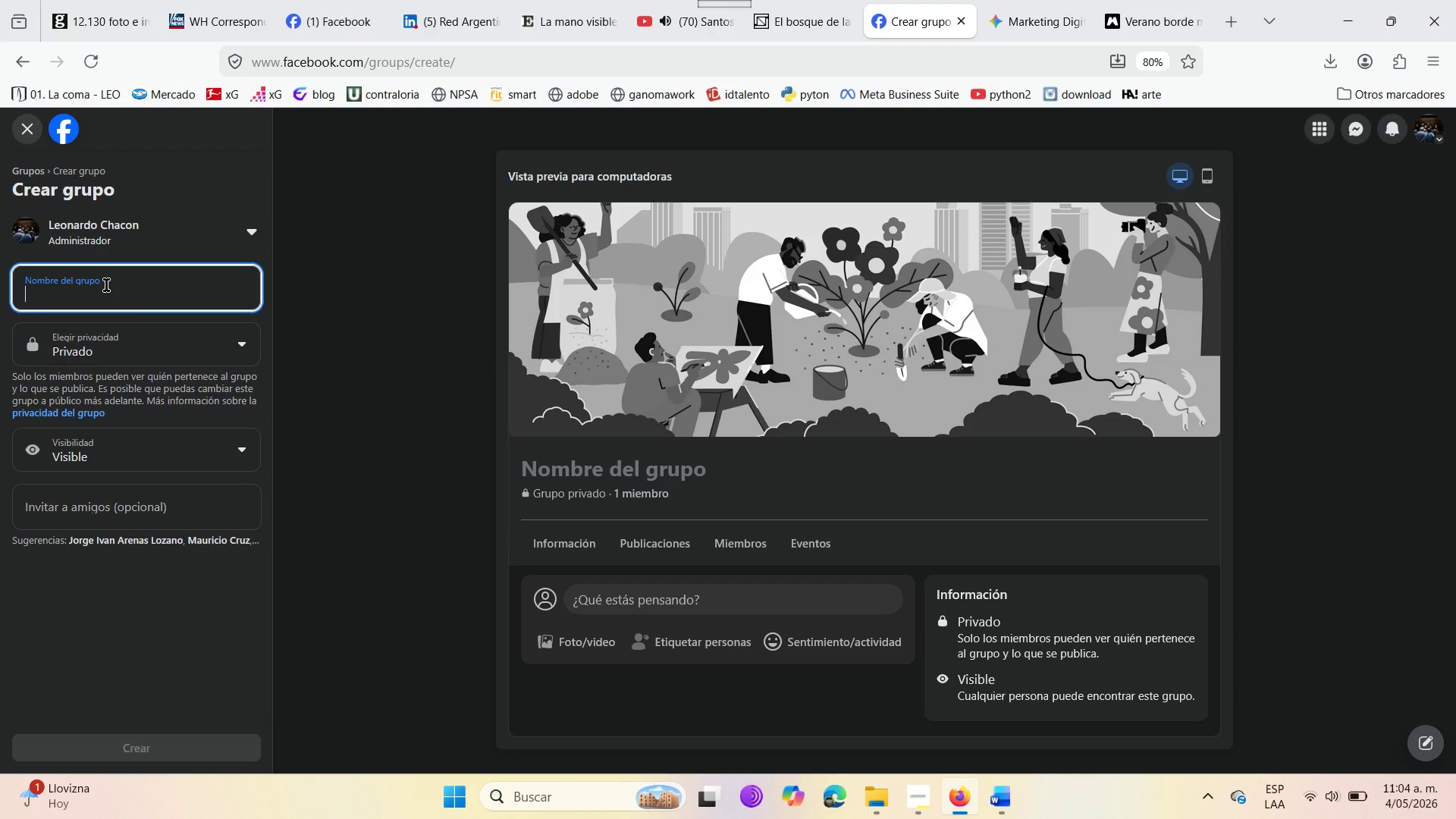 
wait(24.44)
 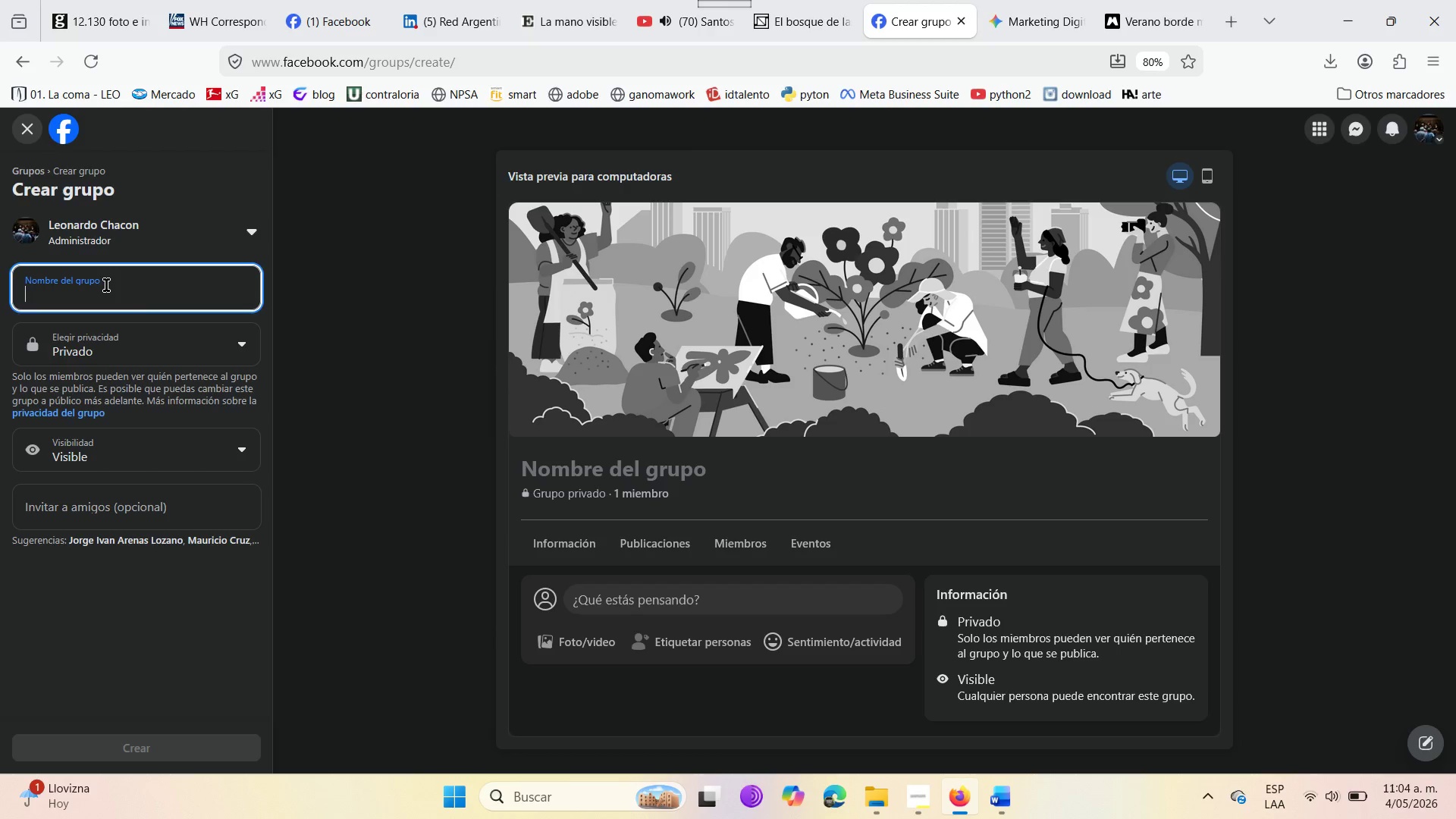 
type(The Back )
key(Backspace)
type(yard P)
key(Backspace)
type(Oasis )
key(Backspace)
type(>Nort)
key(Backspace)
key(Backspace)
key(Backspace)
key(Backspace)
type( BN)
key(Backspace)
key(Backspace)
type(North Country Edition )
key(Backspace)
 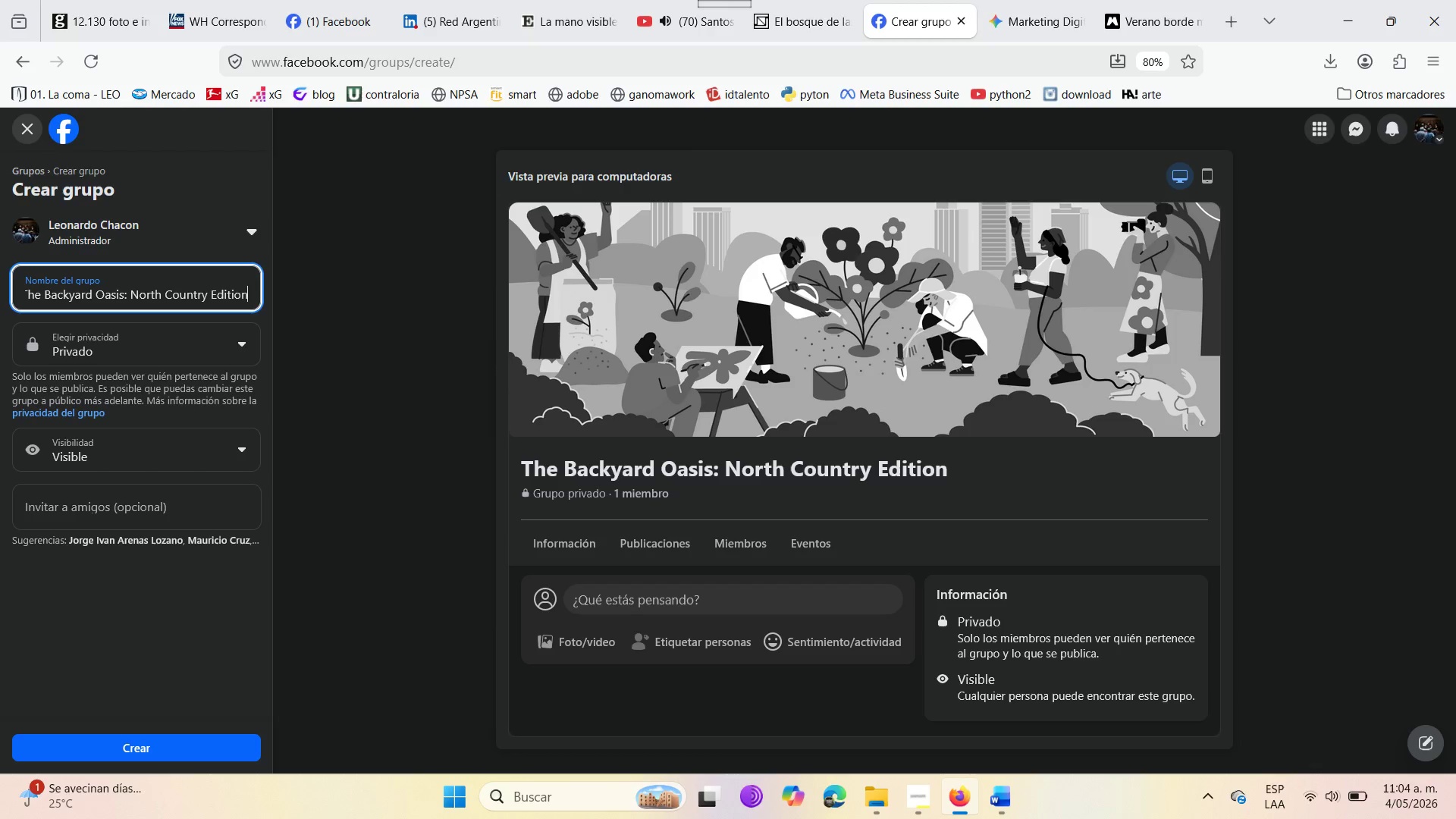 
double_click([104, 460])
 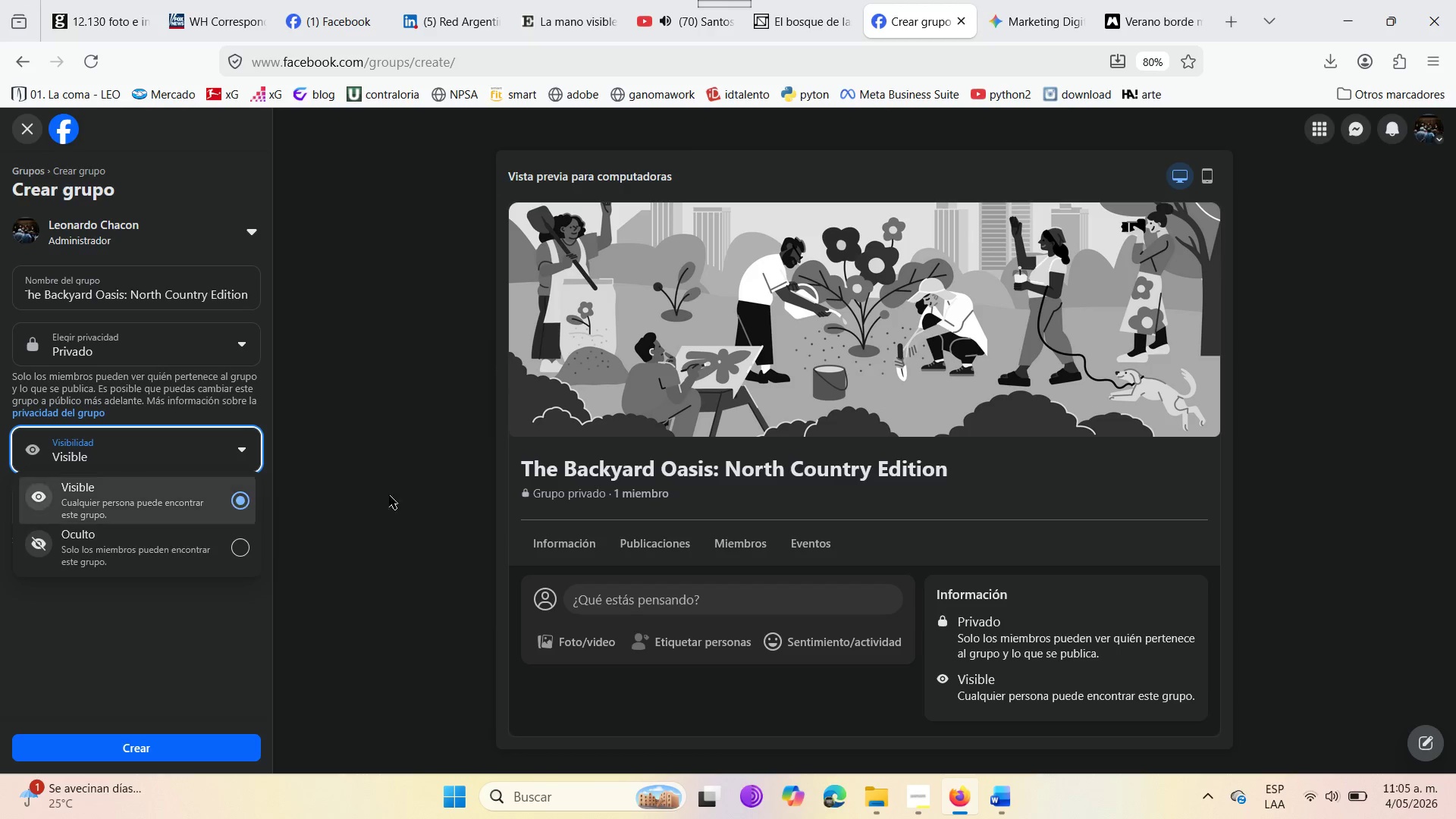 
left_click([408, 498])
 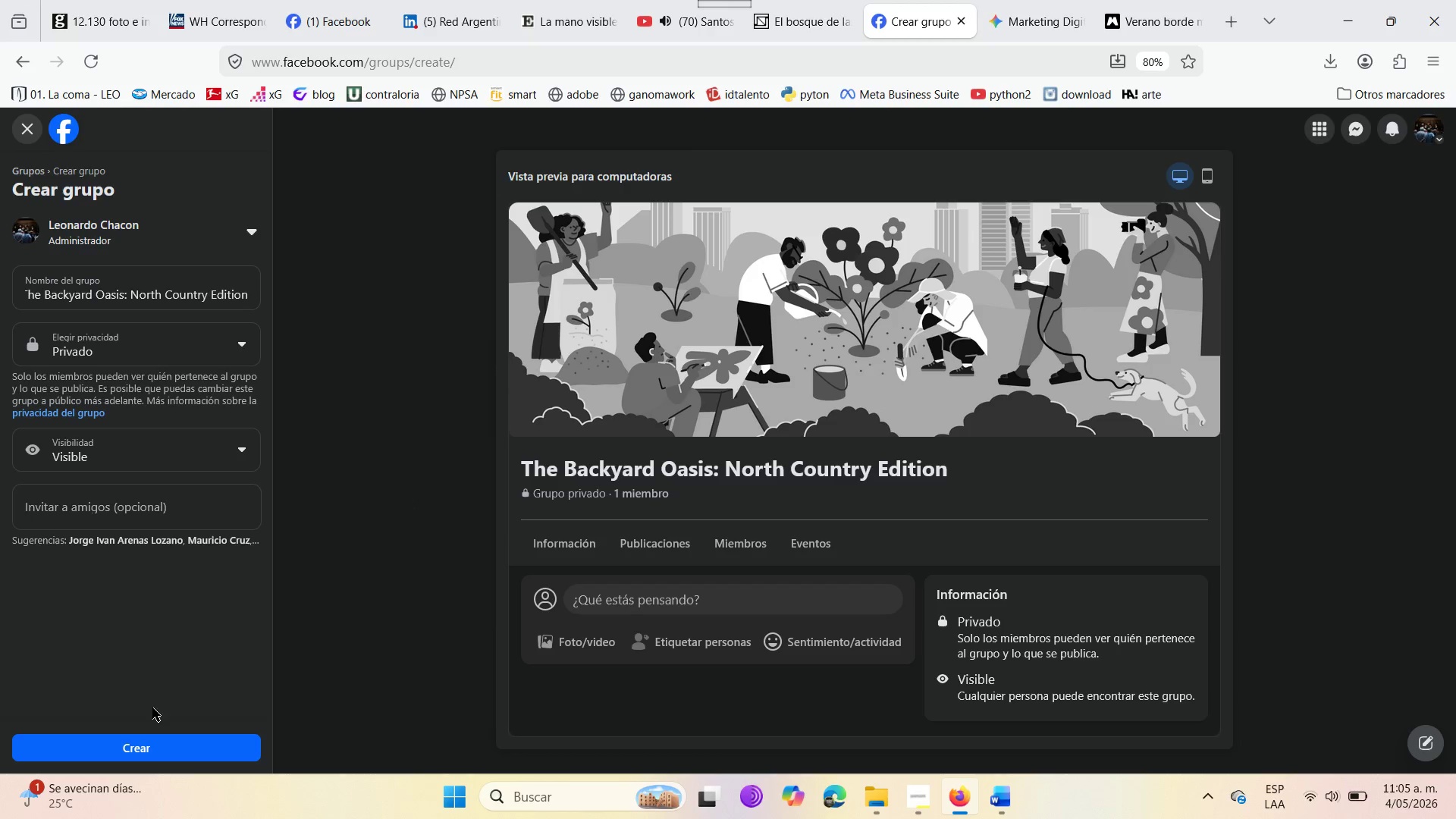 
left_click([150, 748])
 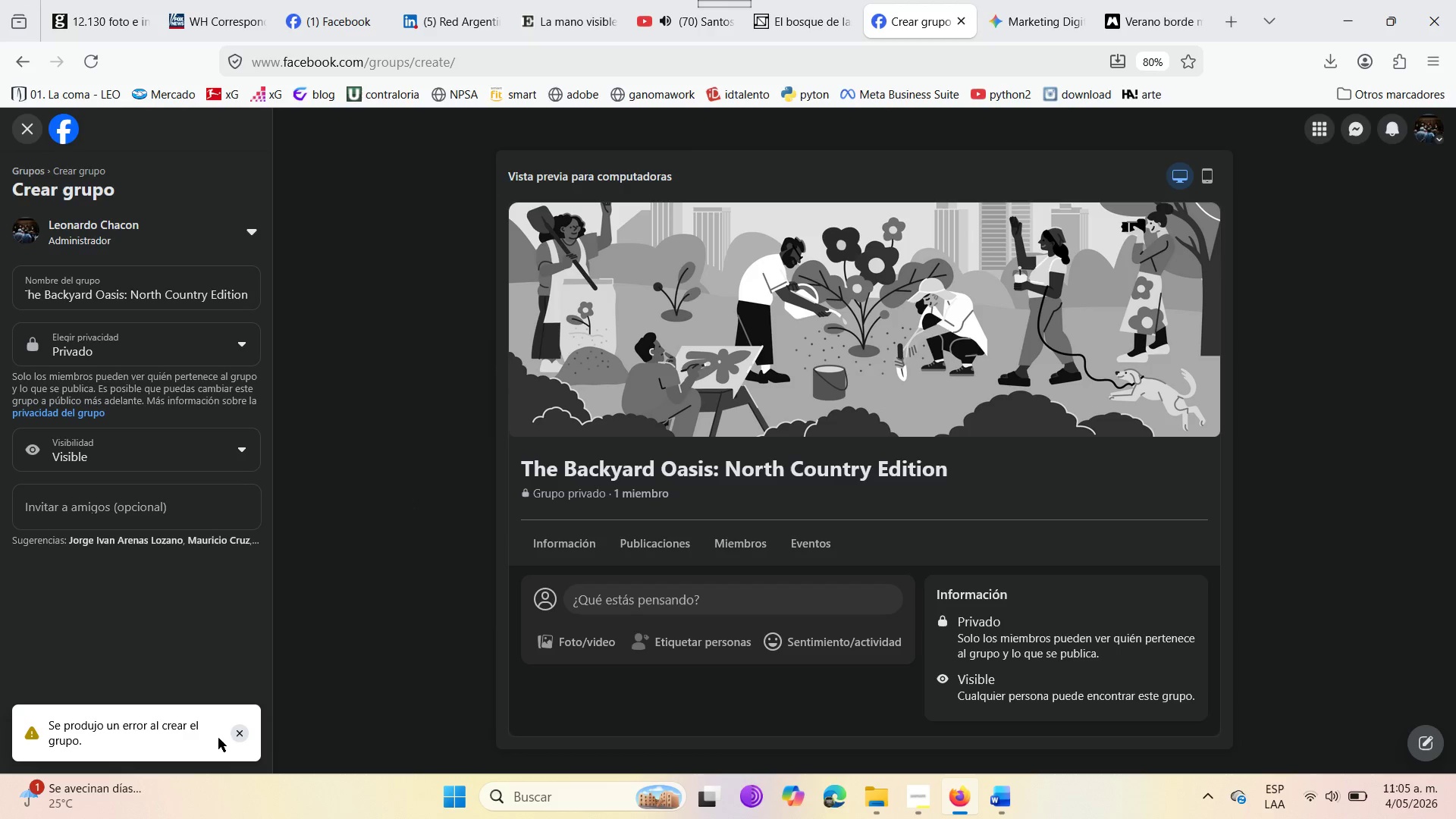 
left_click([235, 739])
 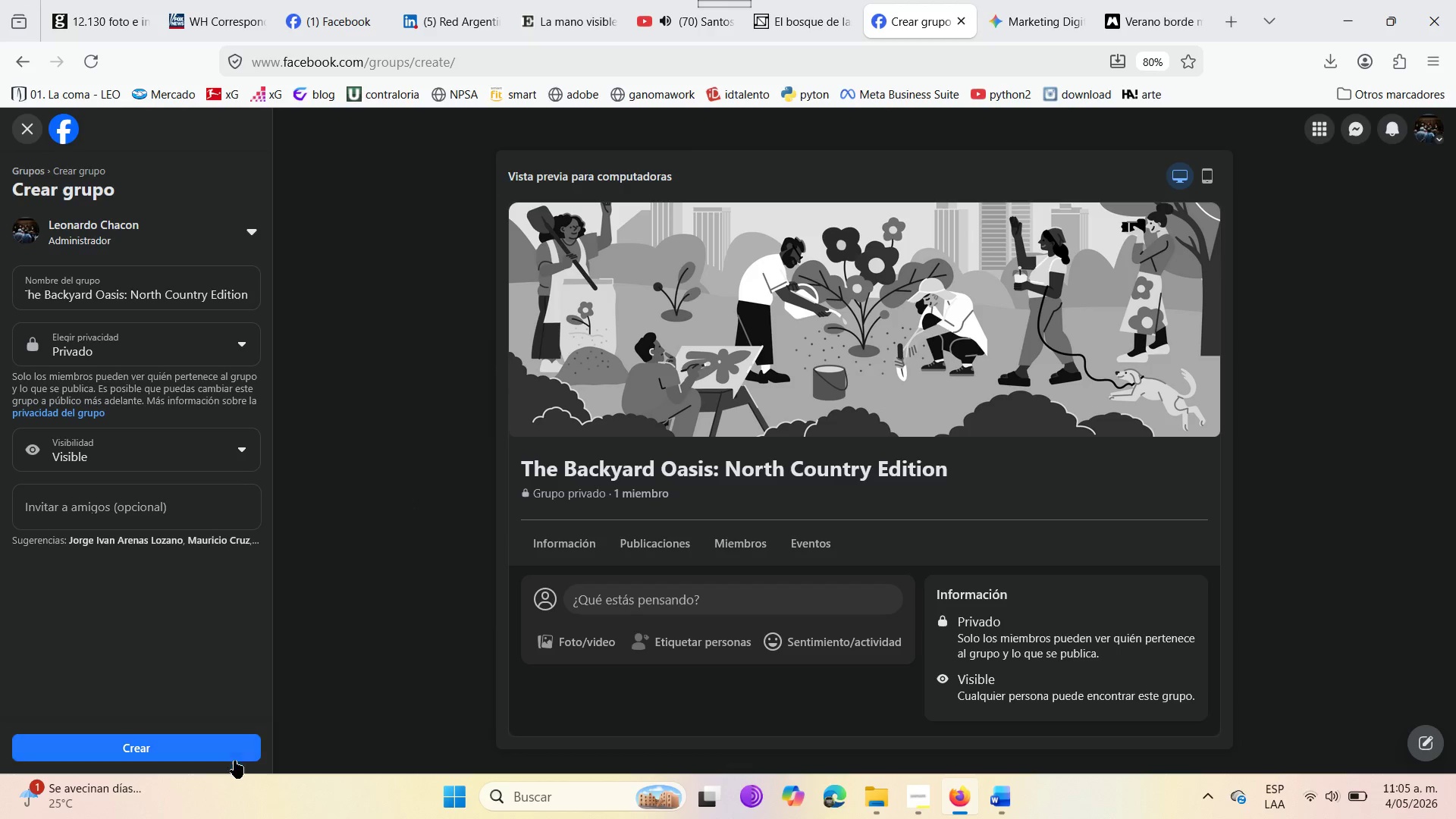 
left_click_drag(start_coordinate=[158, 743], to_coordinate=[158, 736])
 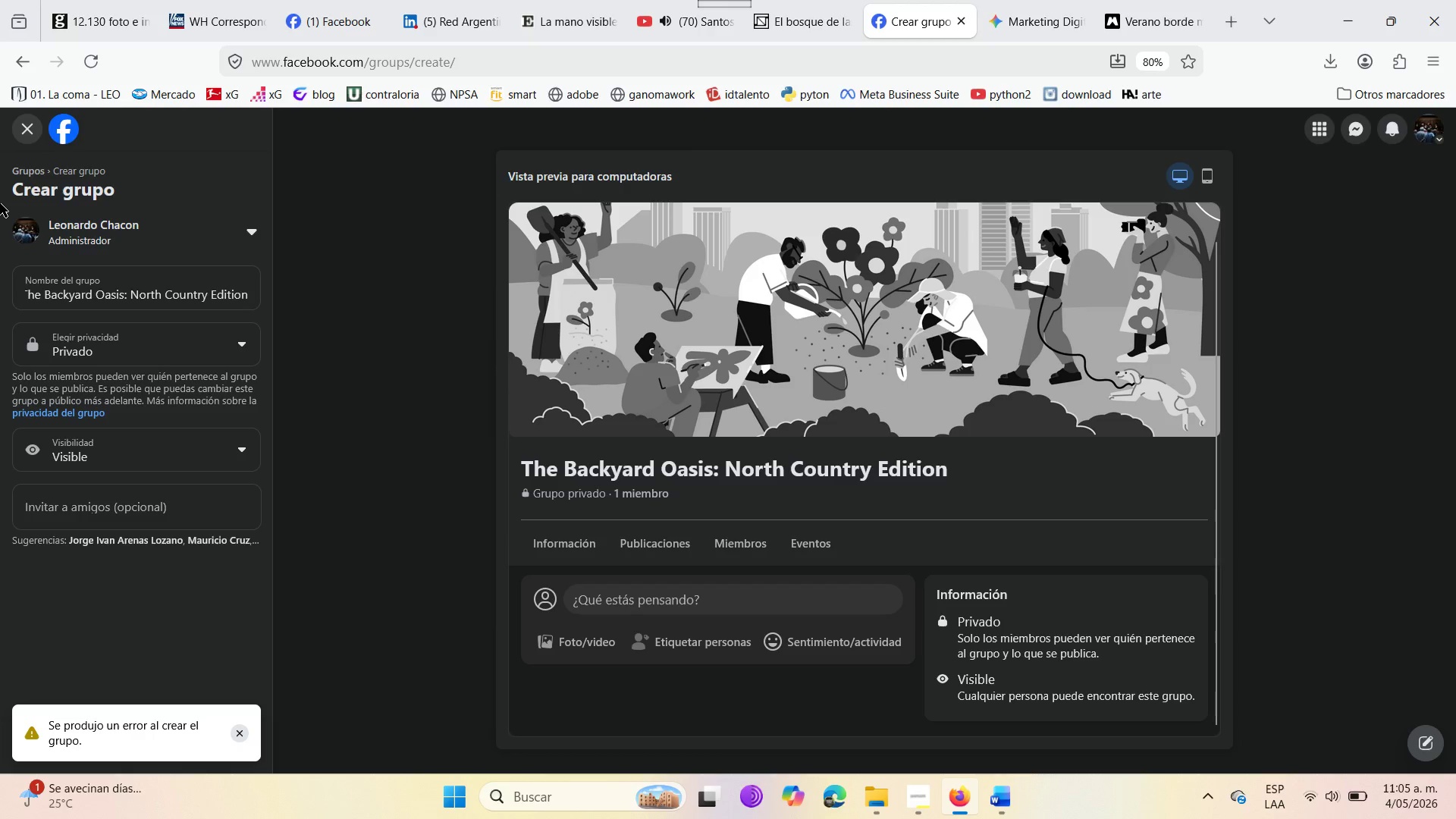 
left_click([27, 135])
 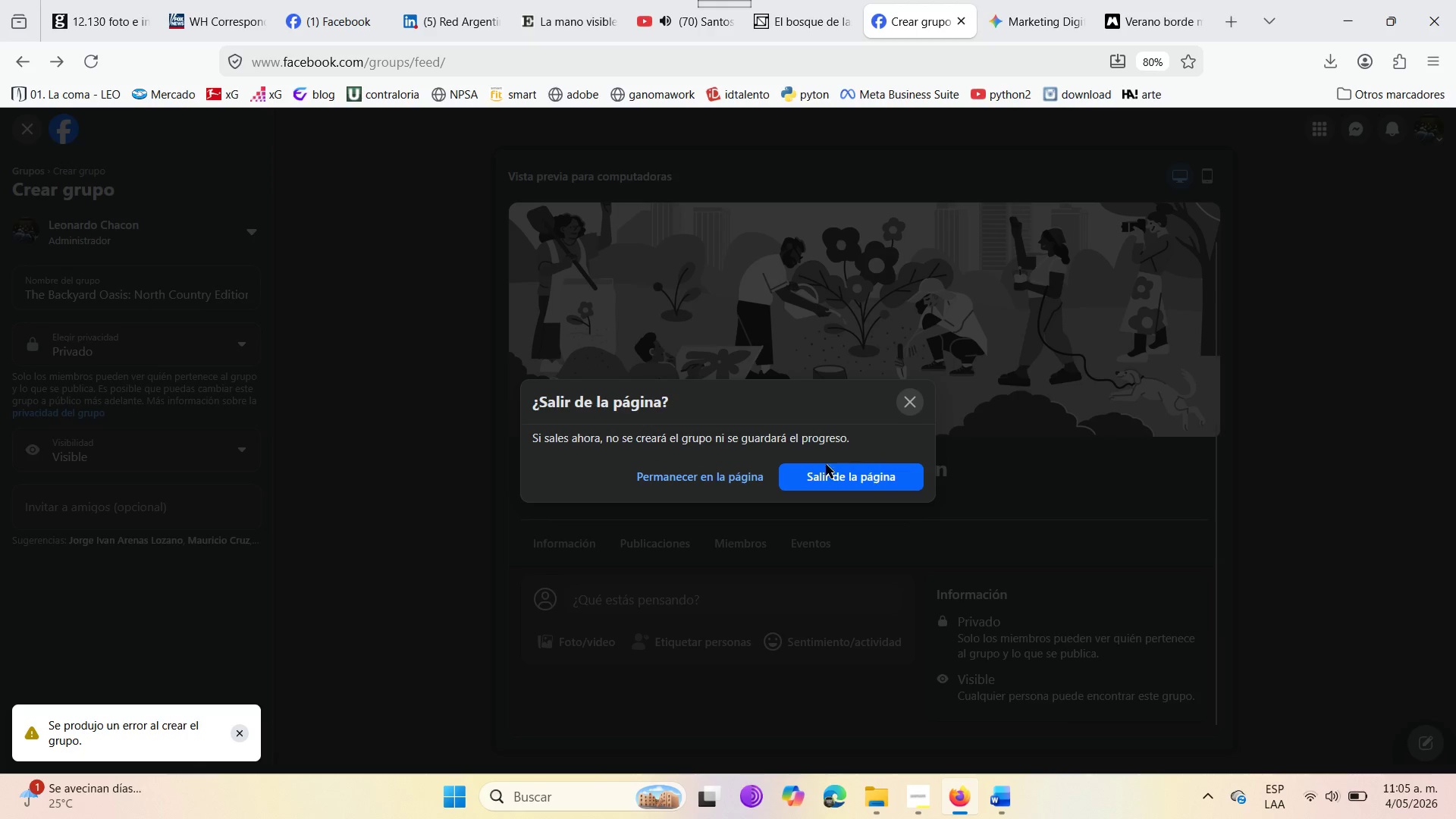 
left_click_drag(start_coordinate=[846, 487], to_coordinate=[846, 491])
 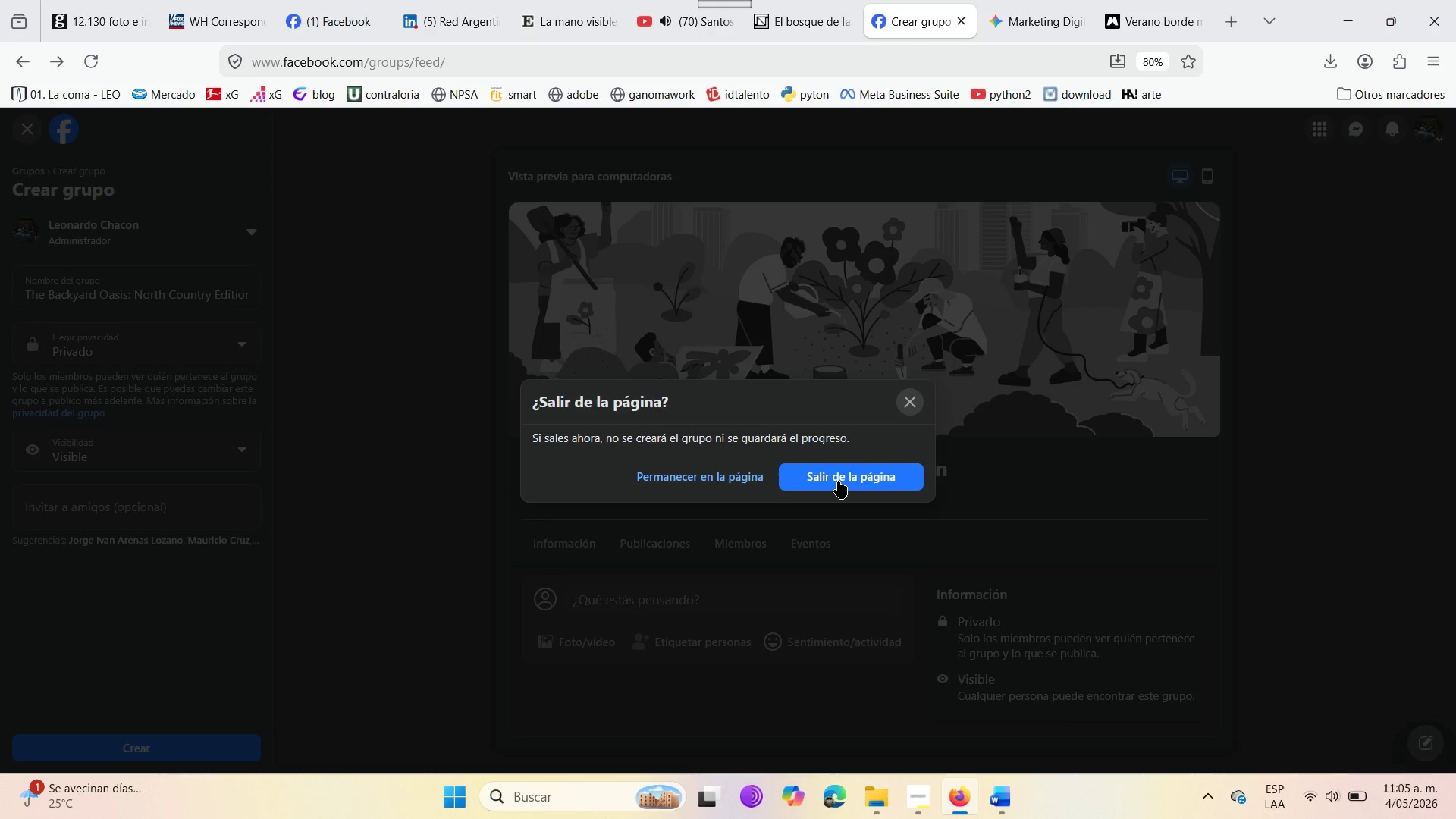 
left_click([838, 481])
 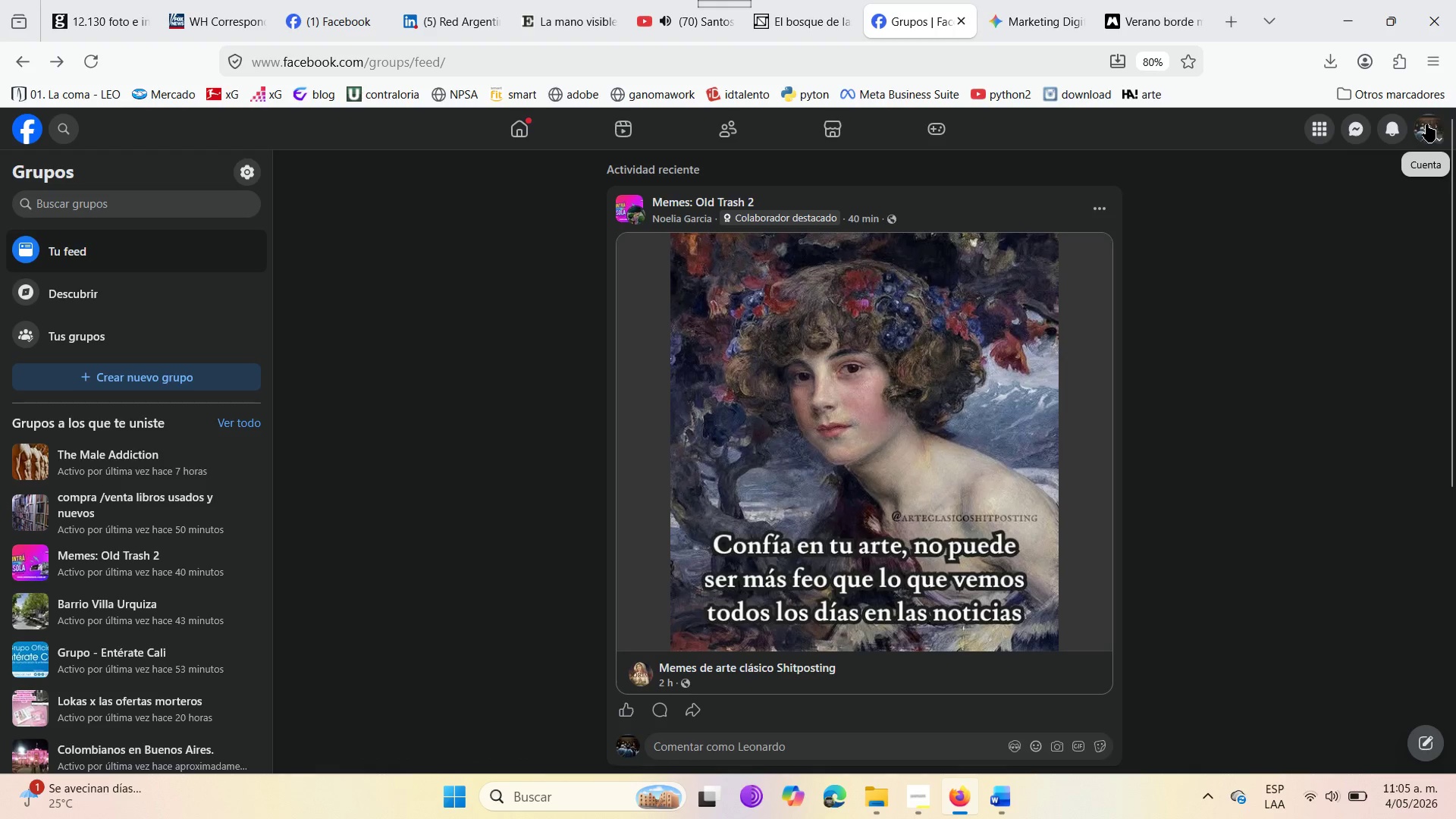 
left_click([1426, 124])
 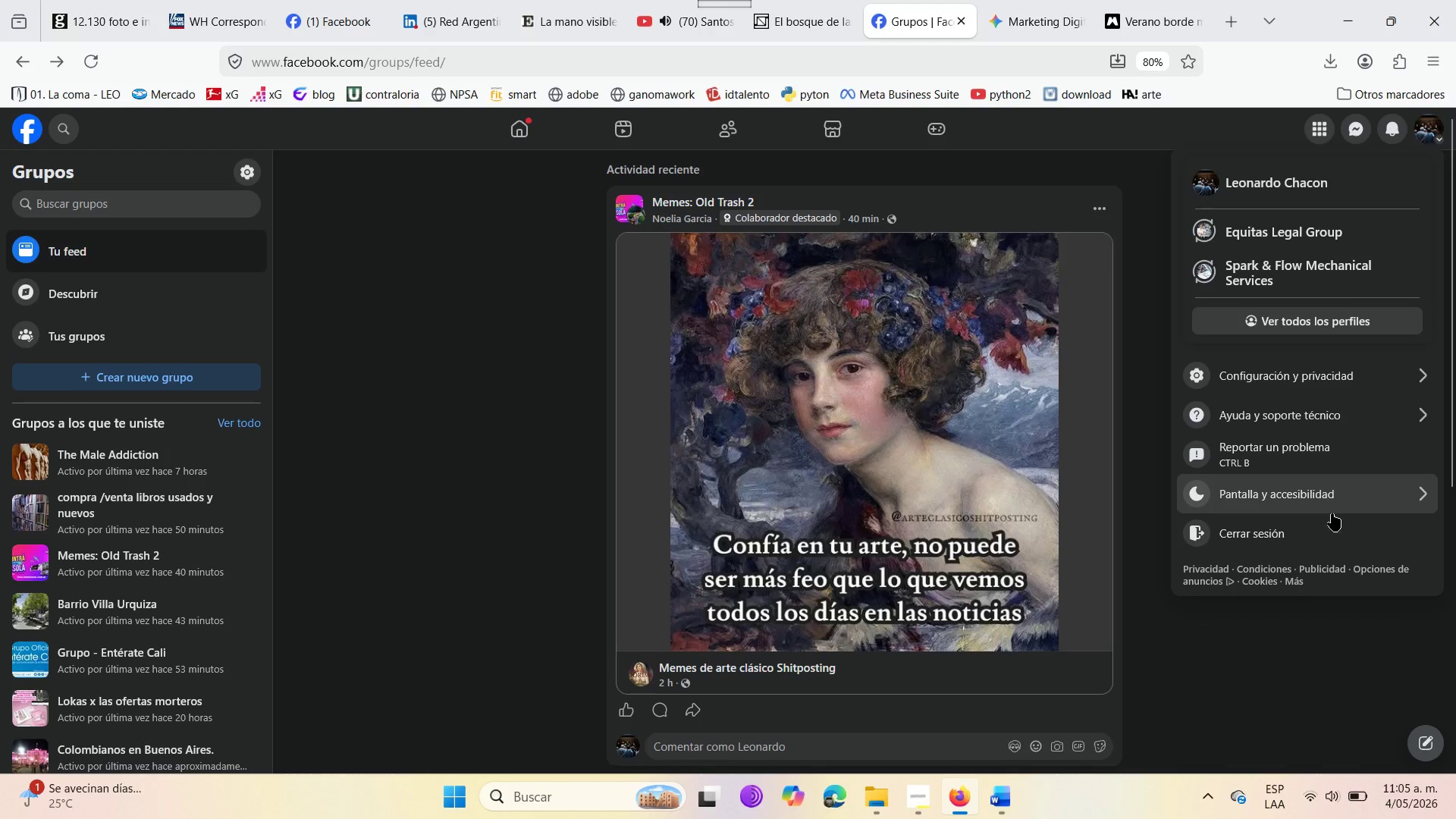 
left_click([1320, 132])
 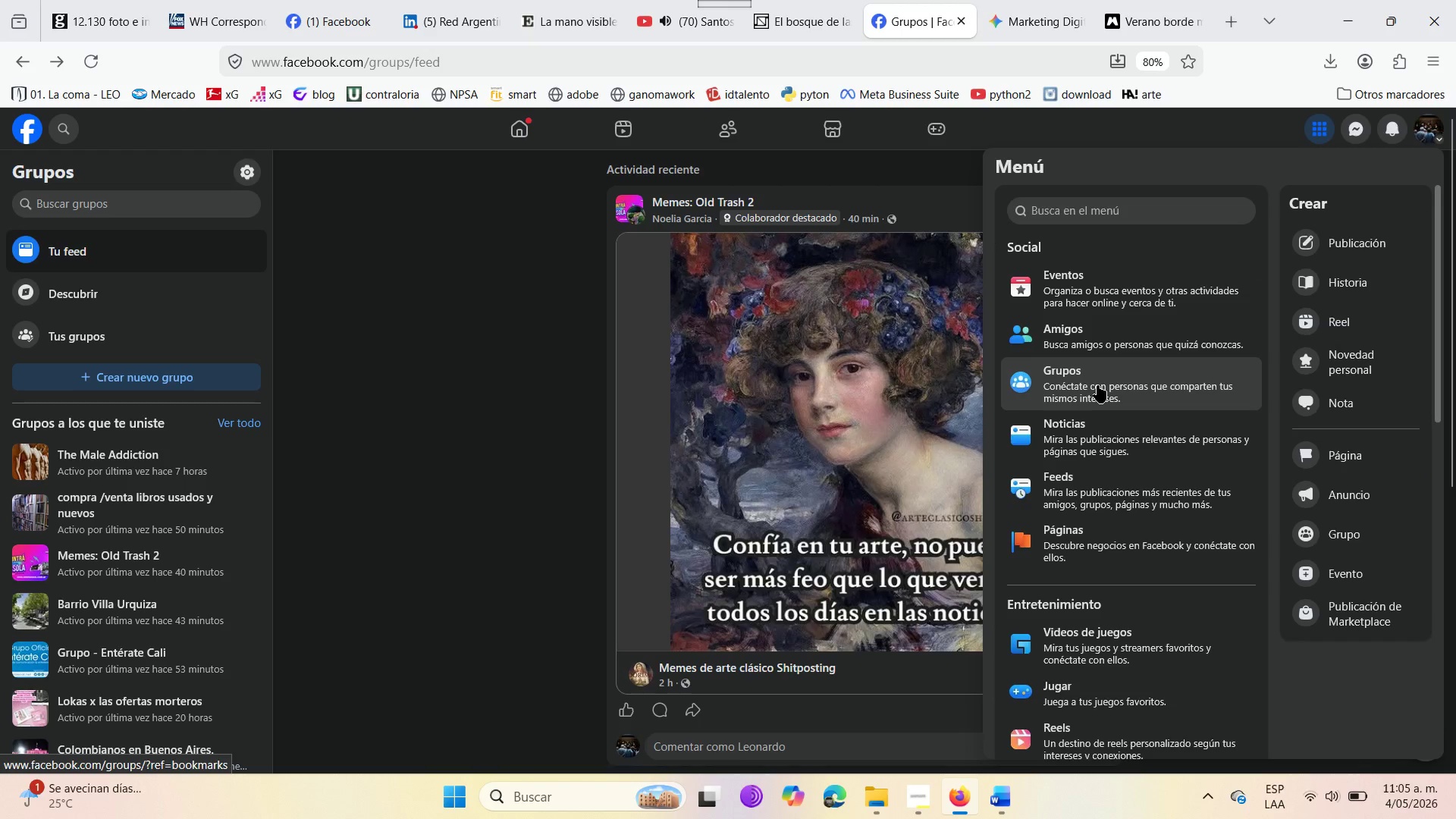 
left_click([1098, 388])
 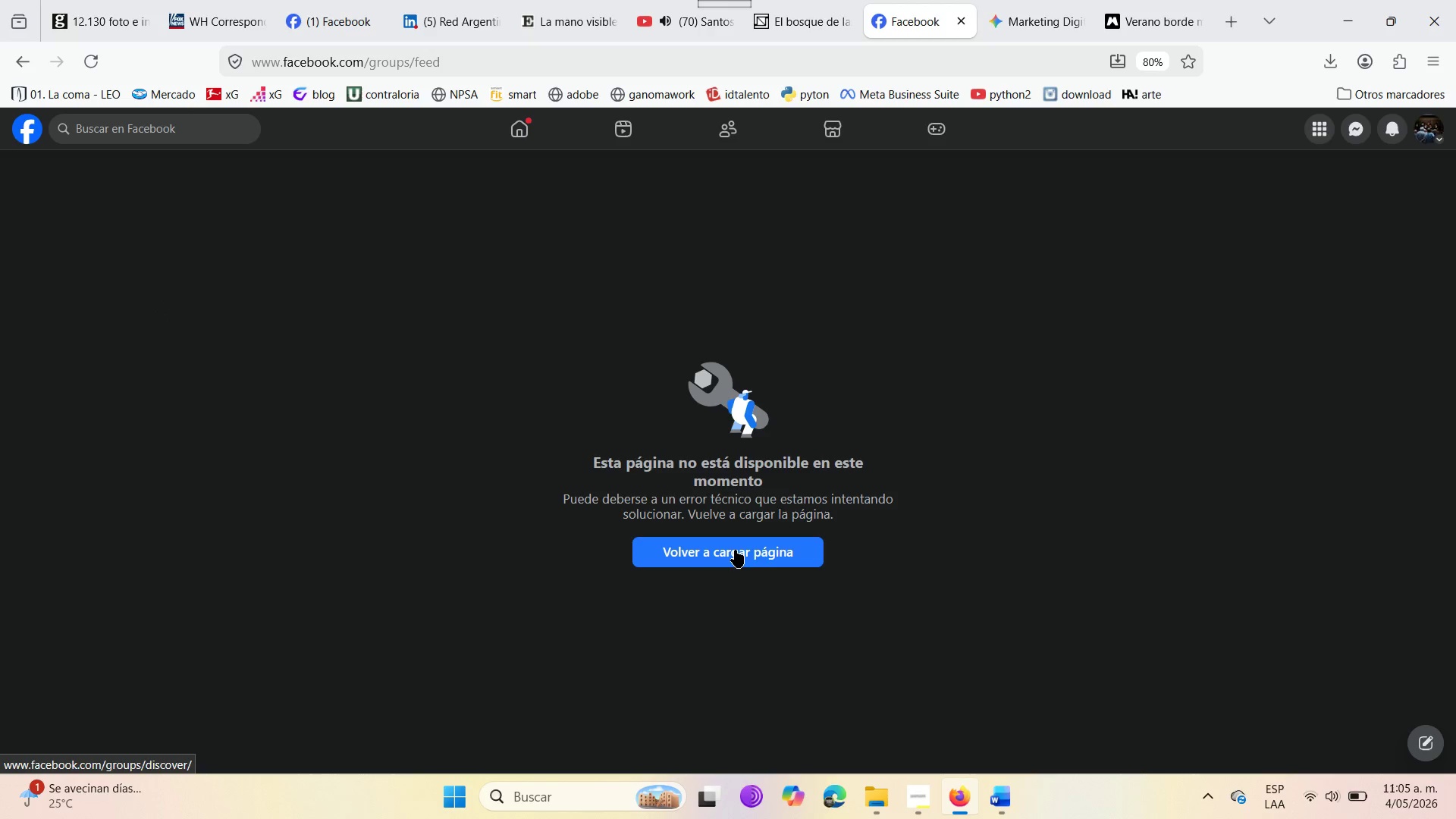 
wait(7.23)
 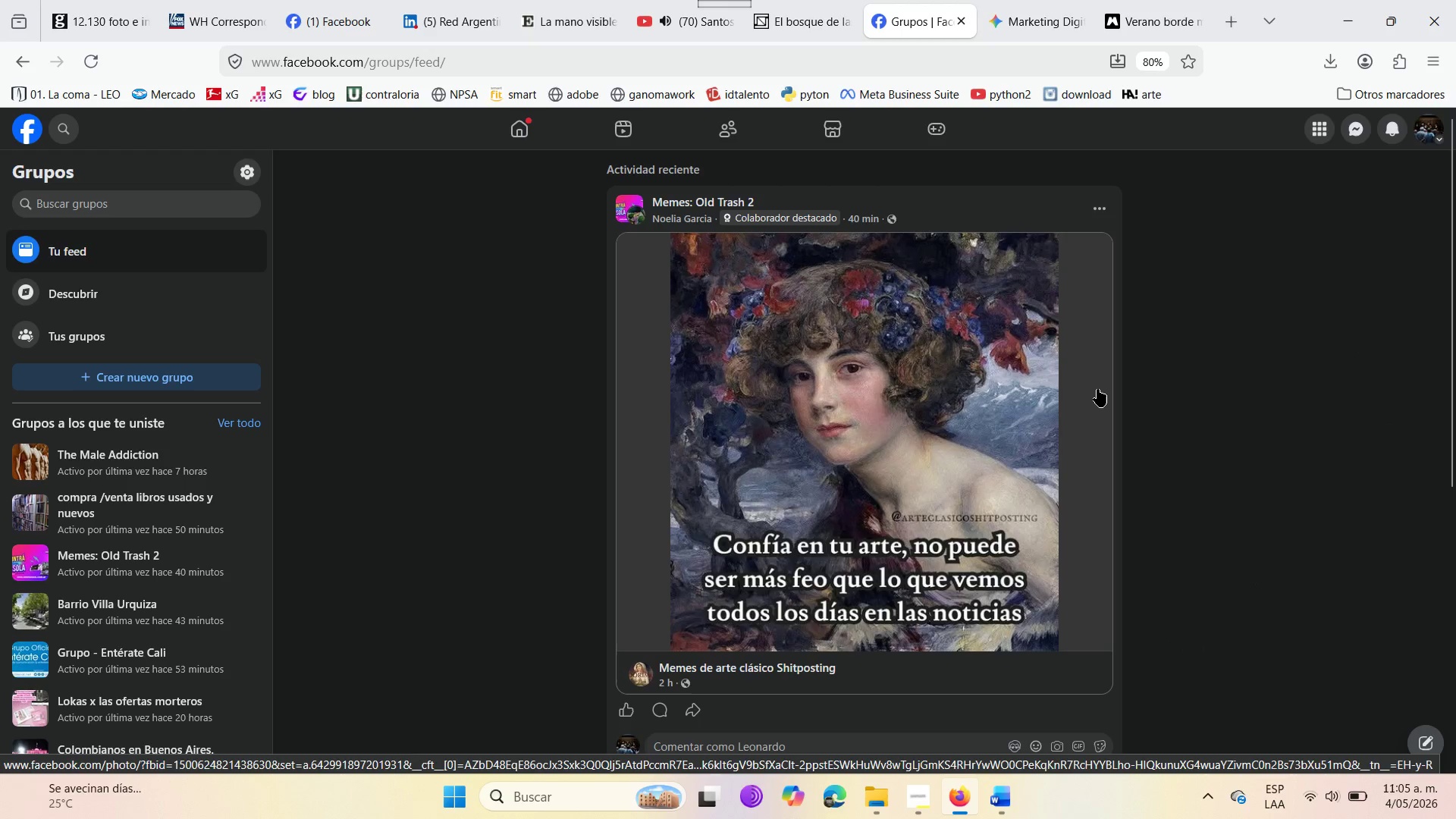 
left_click([737, 550])
 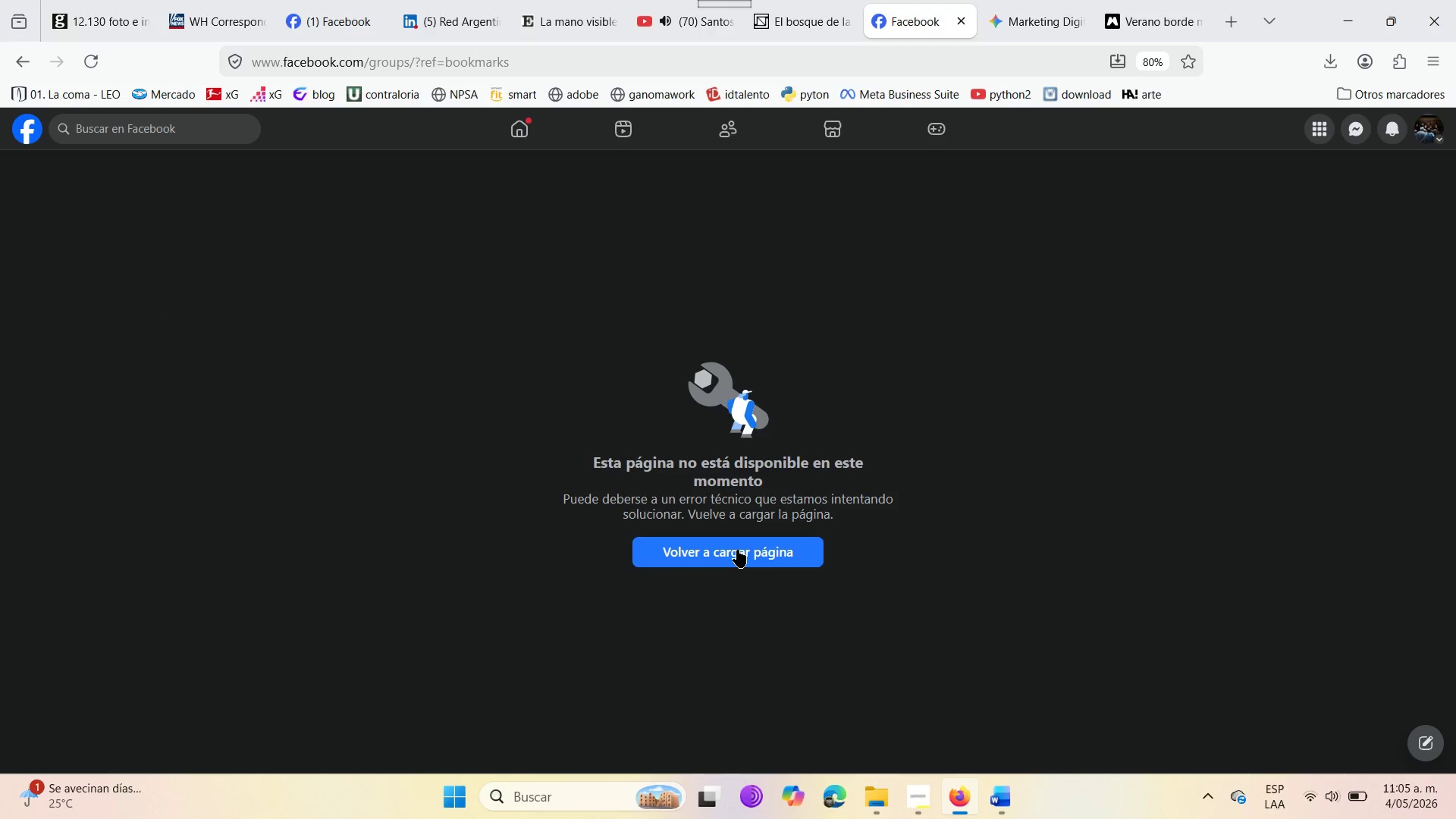 
left_click([737, 550])
 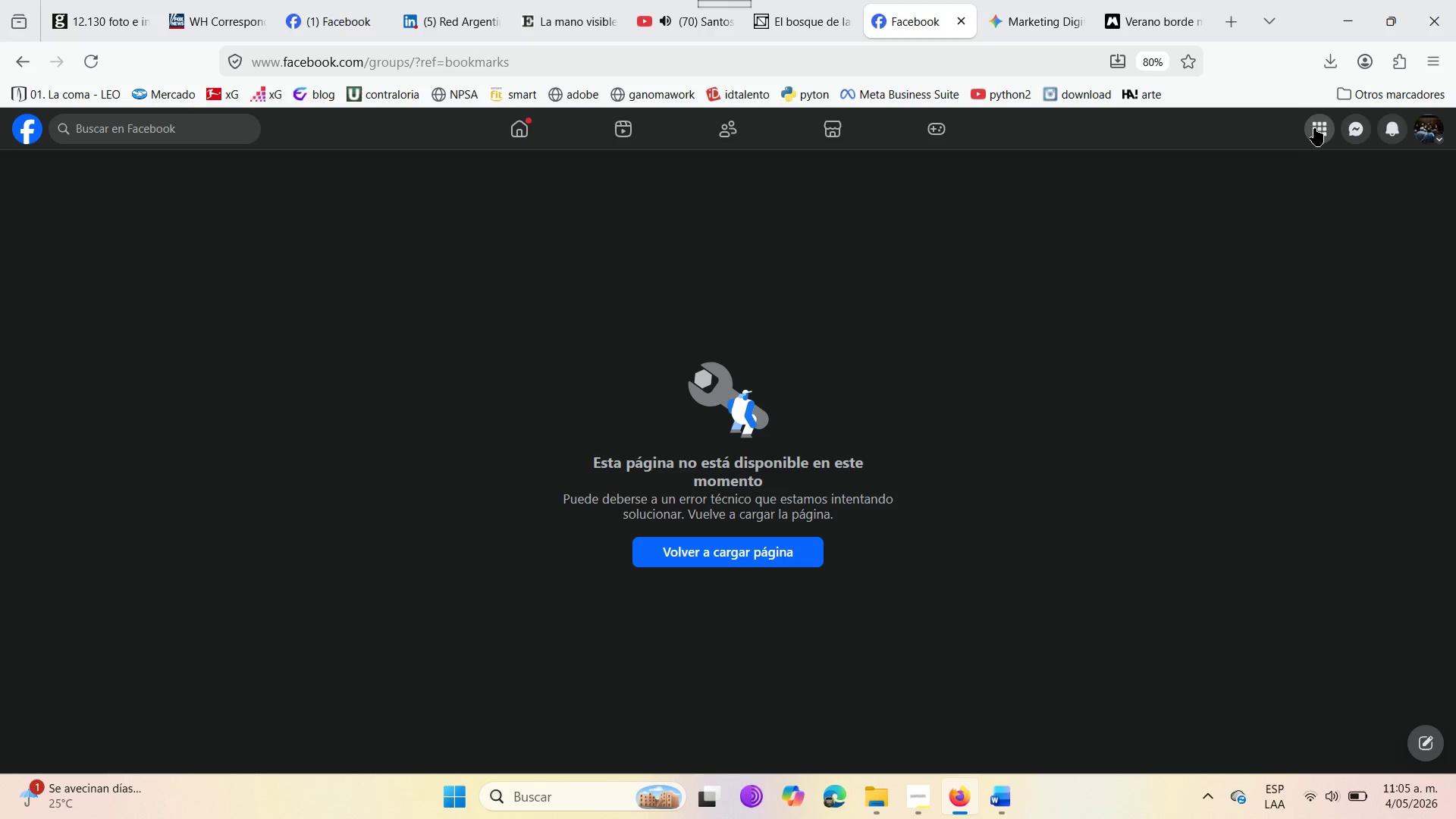 
left_click([1316, 127])
 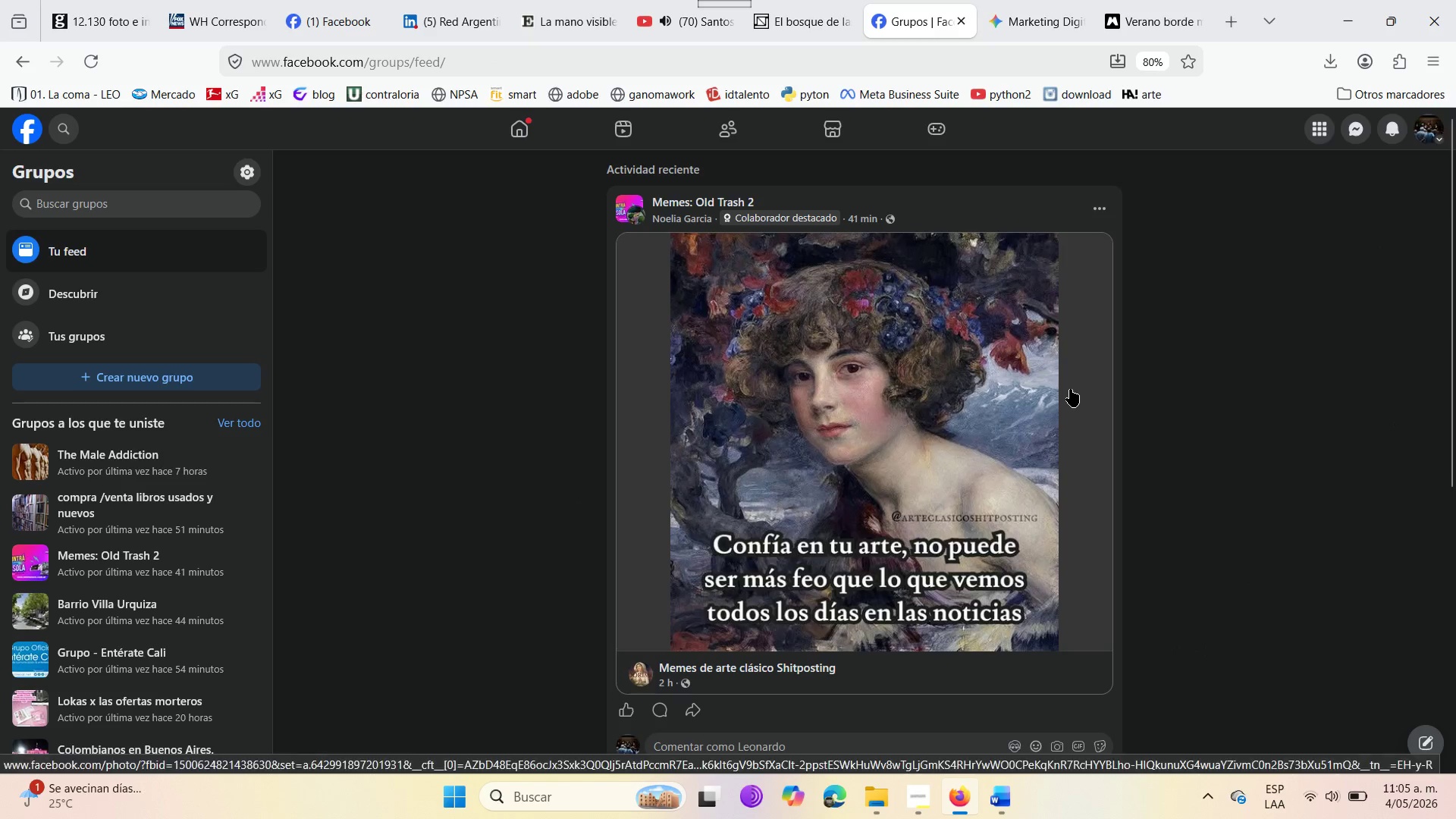 
wait(7.09)
 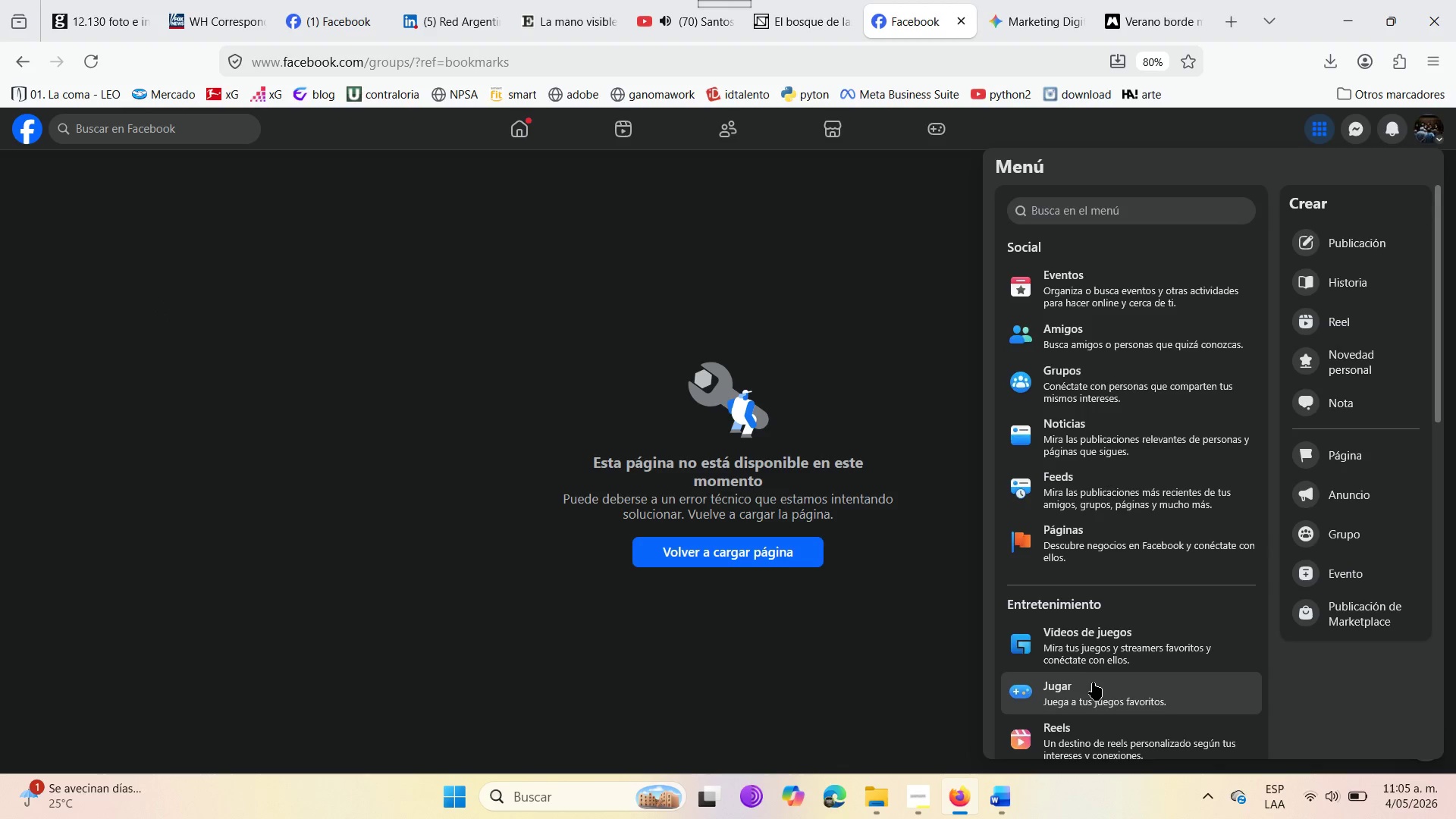 
left_click([122, 331])
 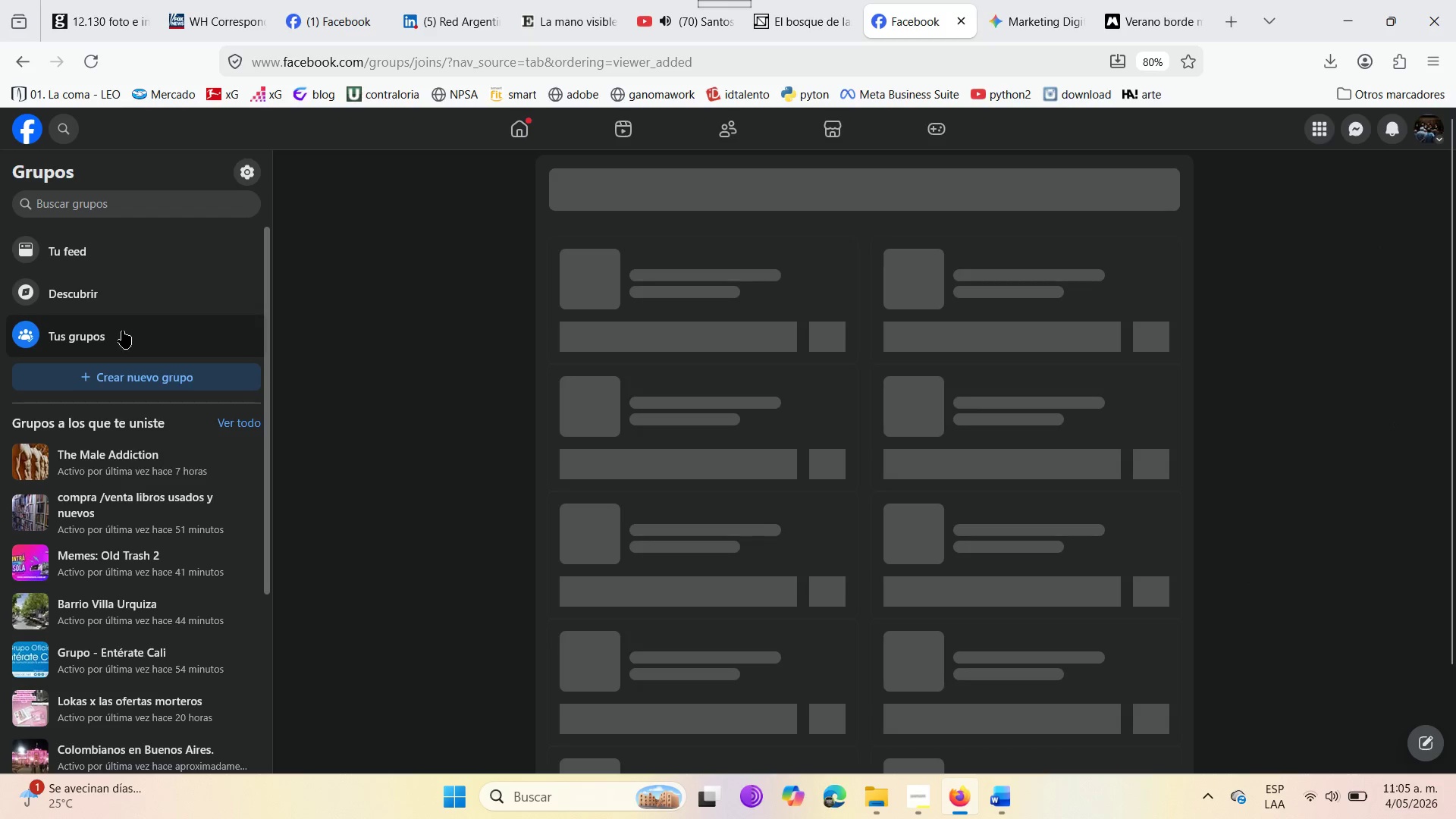 
mouse_move([137, 396])
 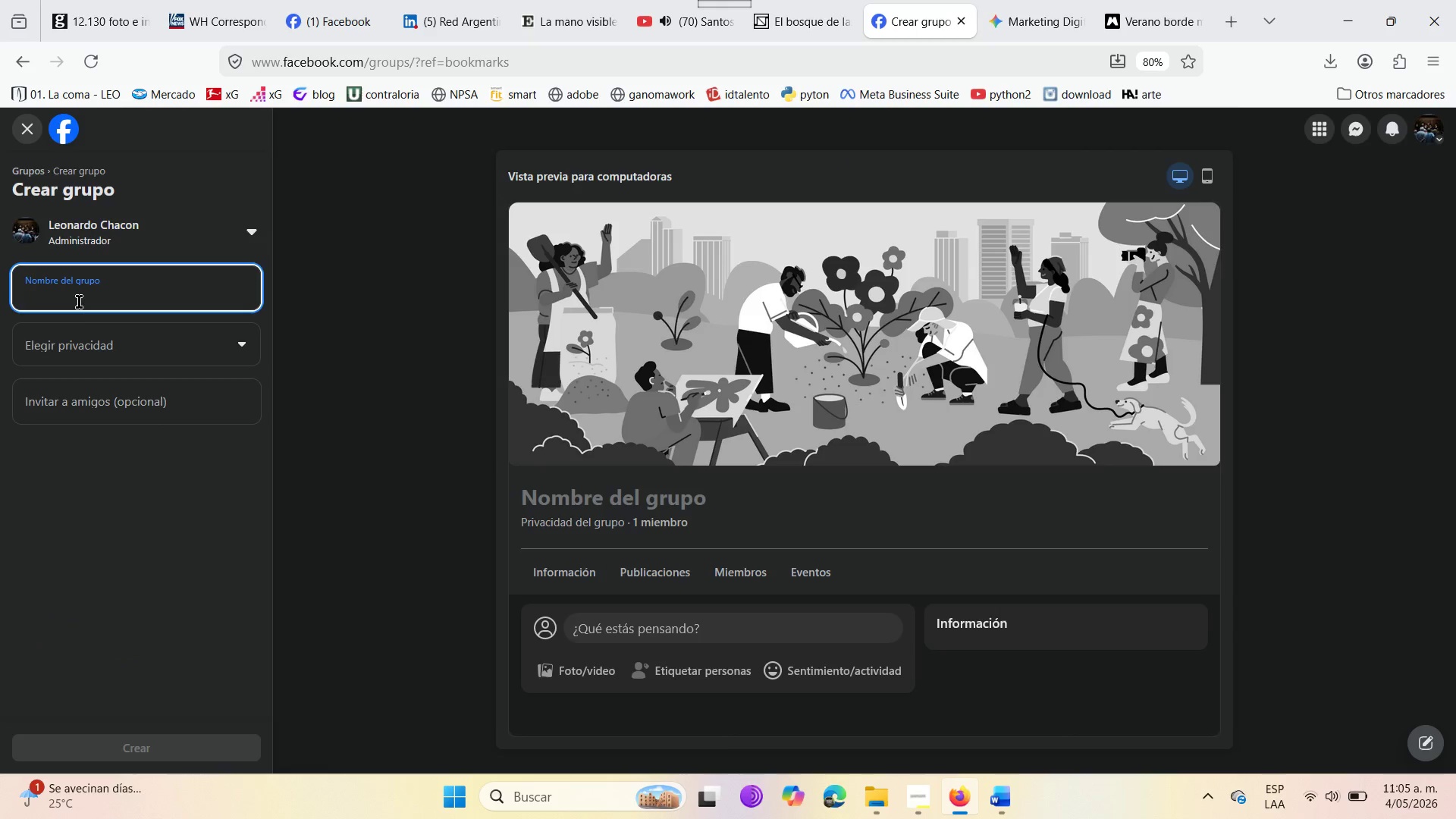 
left_click([74, 299])
 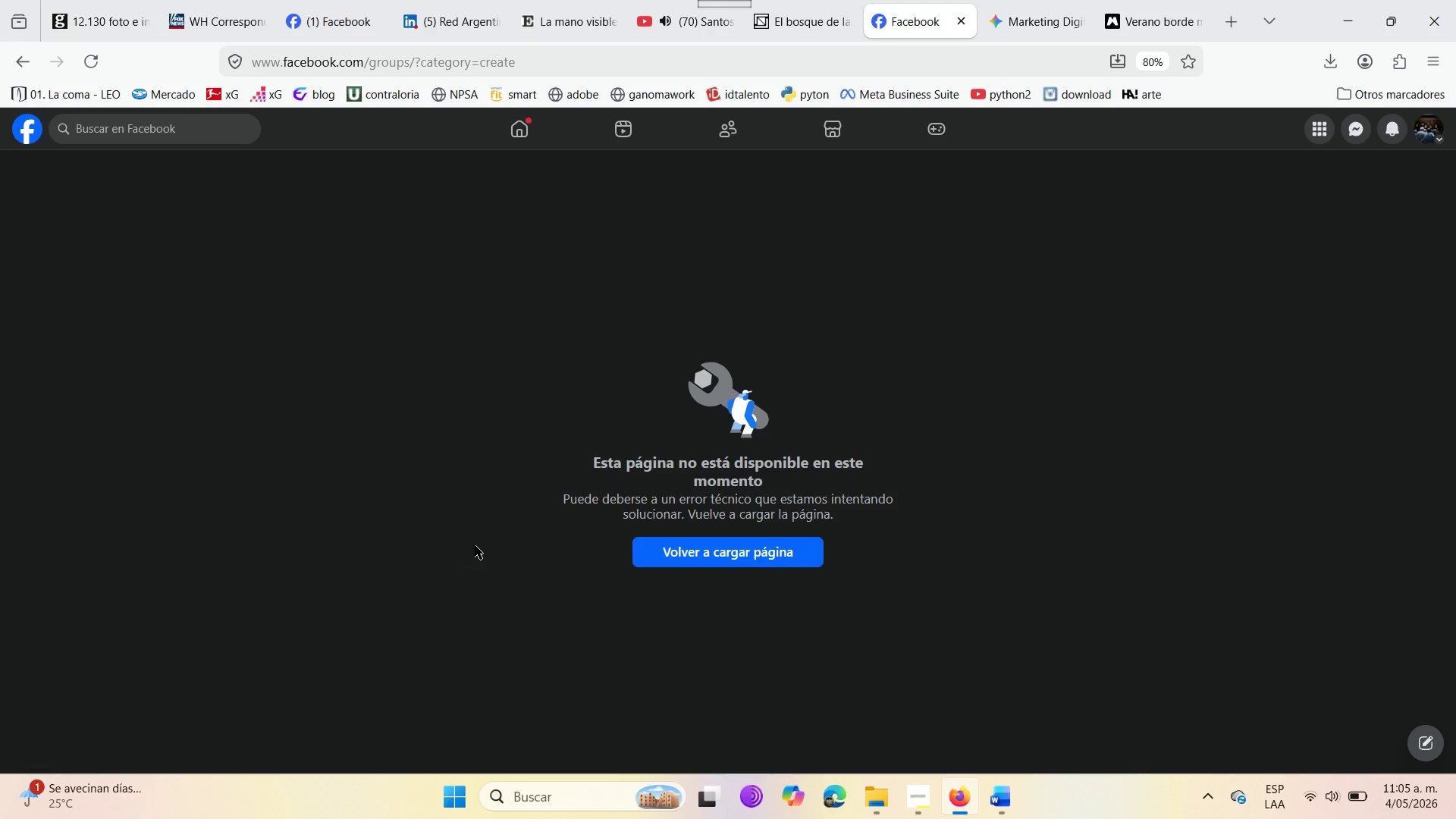 
wait(7.03)
 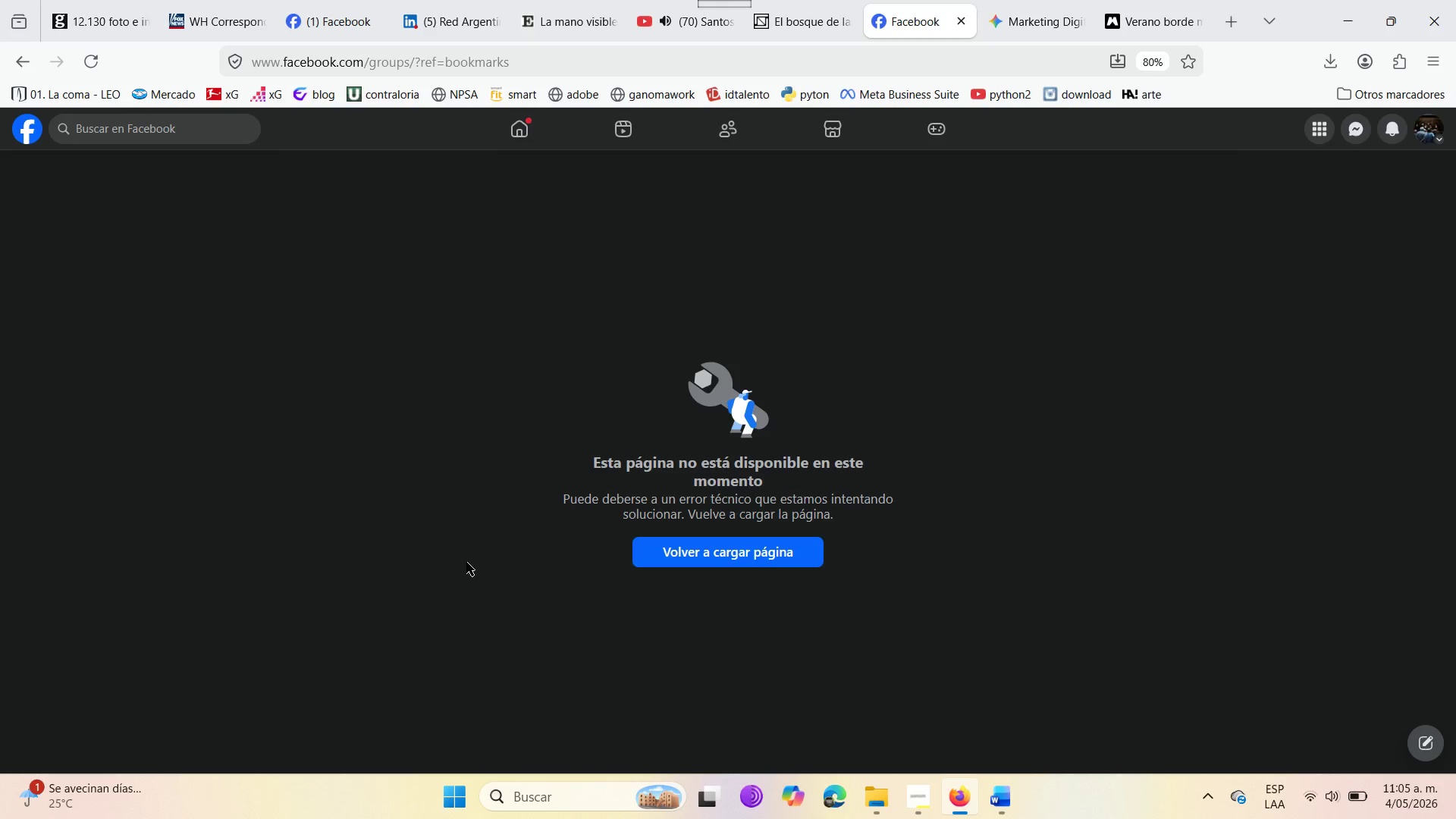 
left_click([695, 559])
 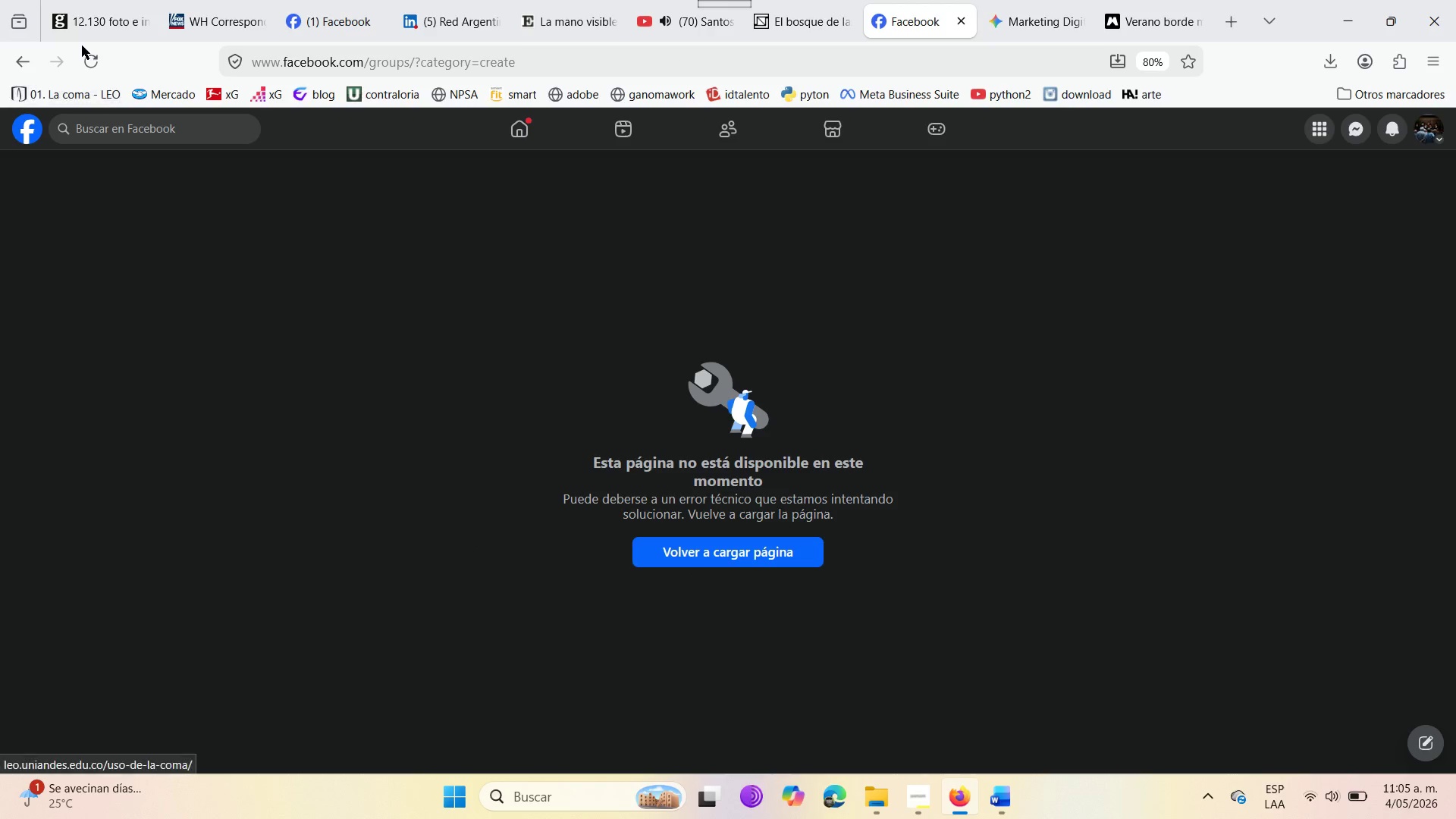 
left_click([91, 56])
 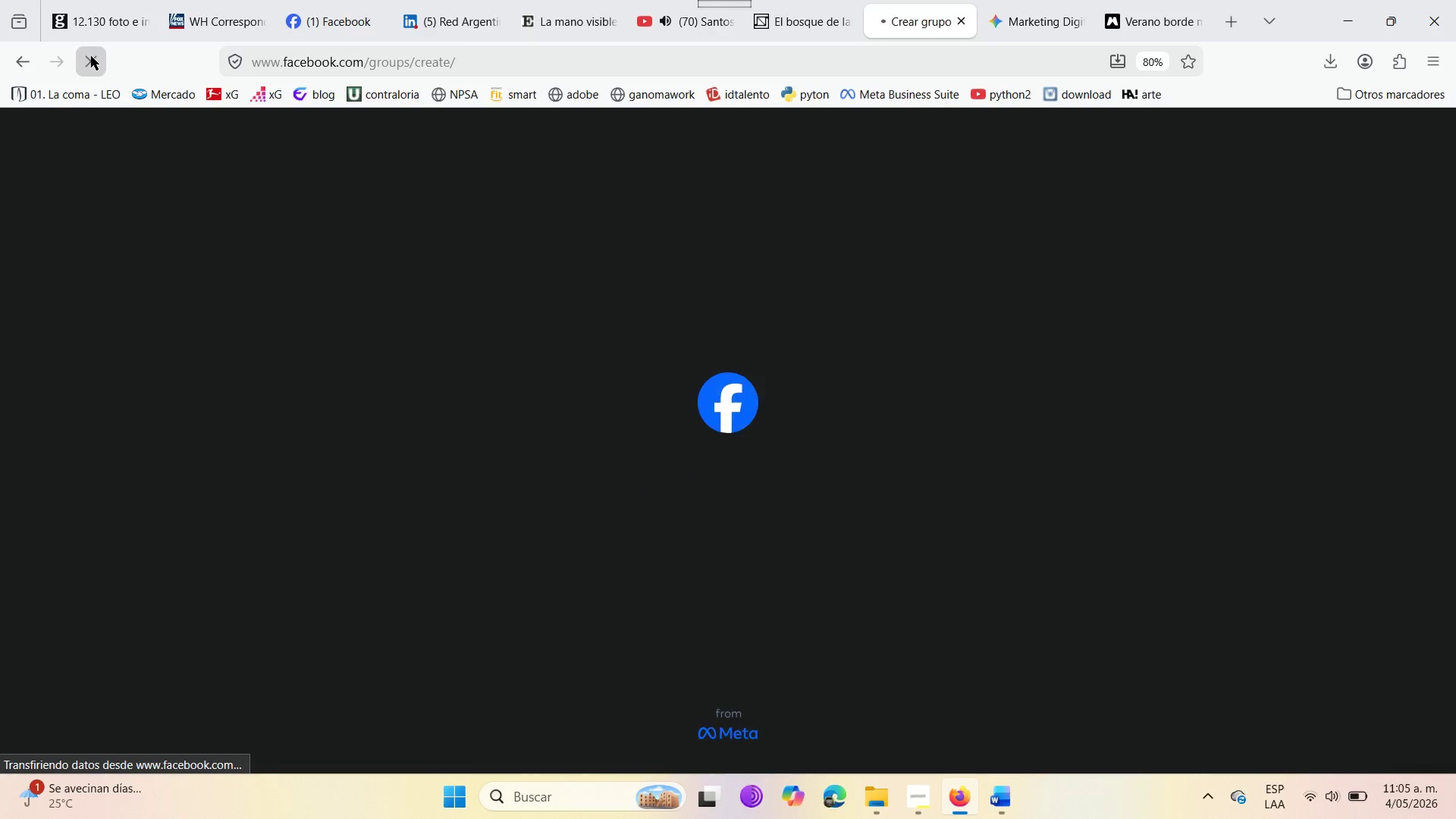 
mouse_move([927, 69])
 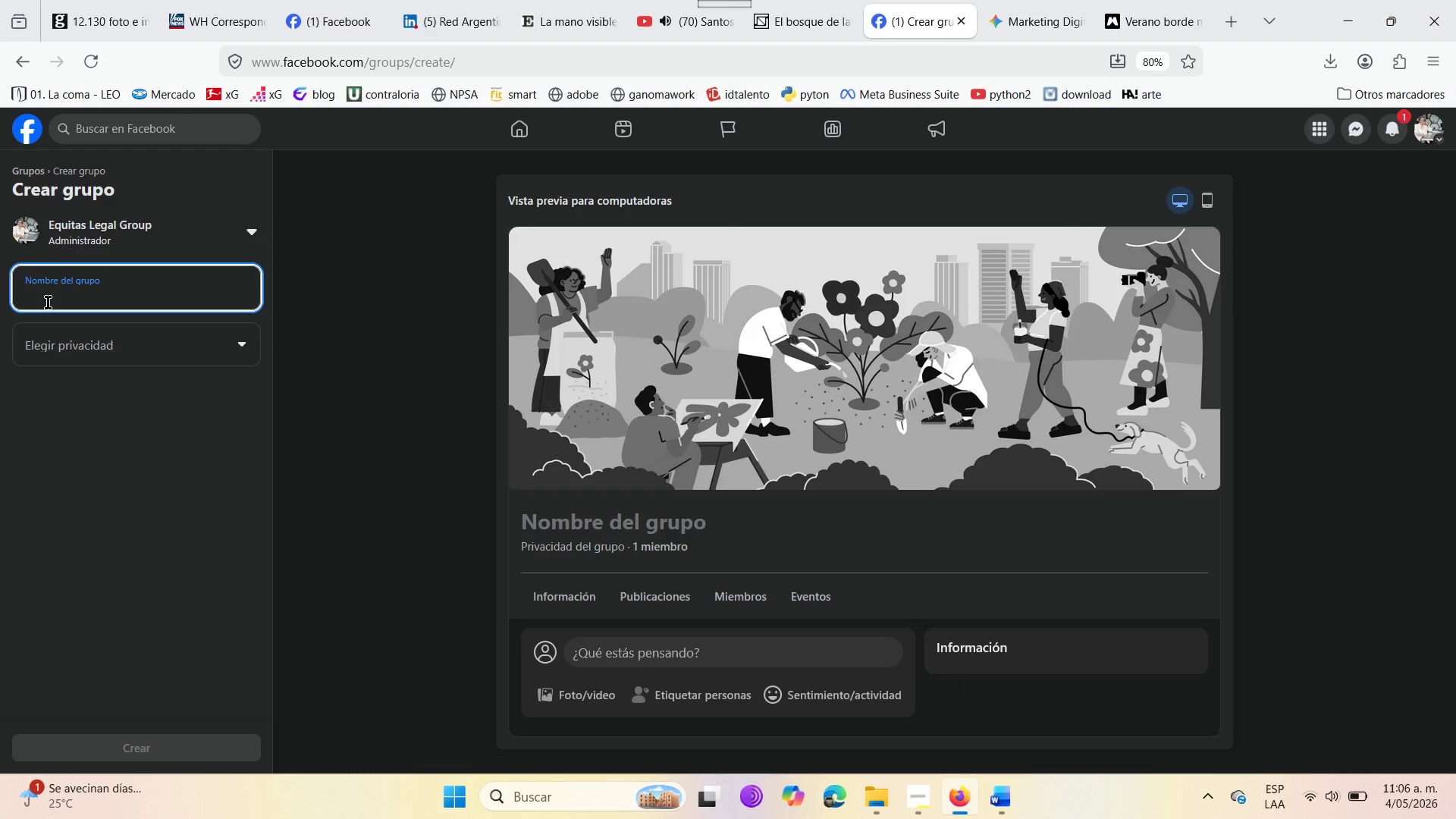 
left_click_drag(start_coordinate=[49, 303], to_coordinate=[52, 302])
 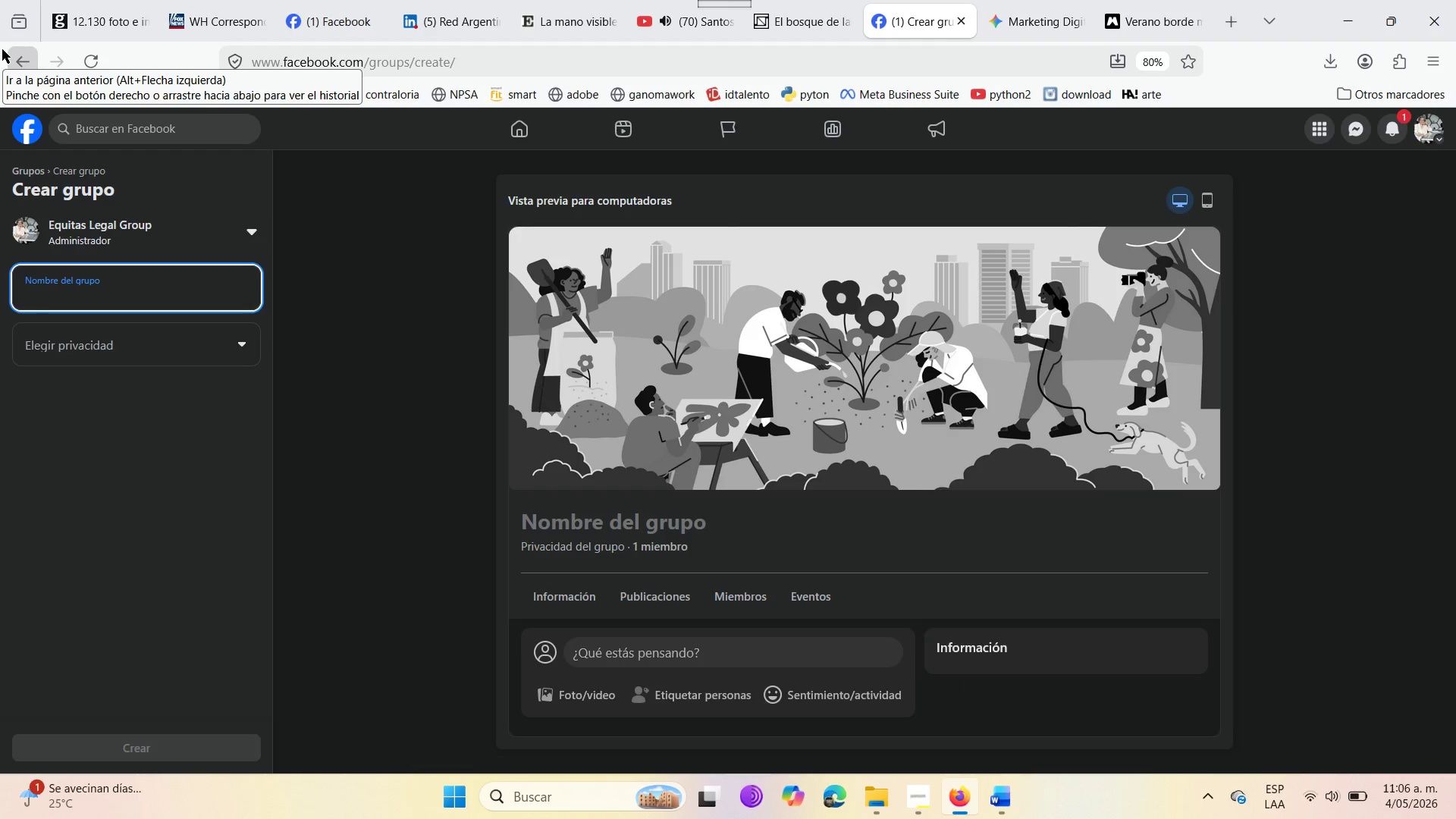 
wait(6.74)
 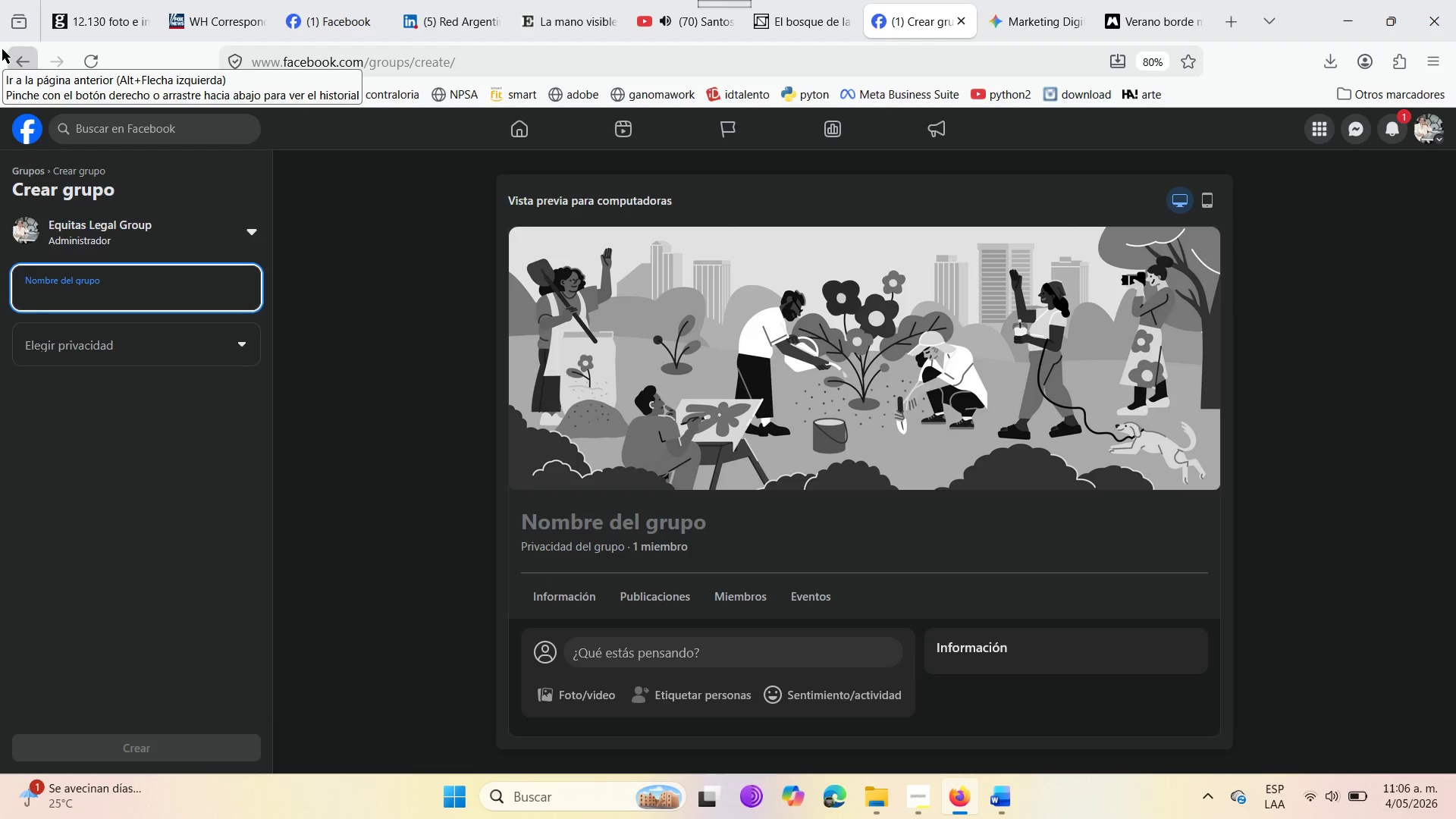 
type(The Backyard Oasis )
key(Backspace)
type(> North Countr)
key(Backspace)
key(Backspace)
type(try Edition )
key(Backspace)
 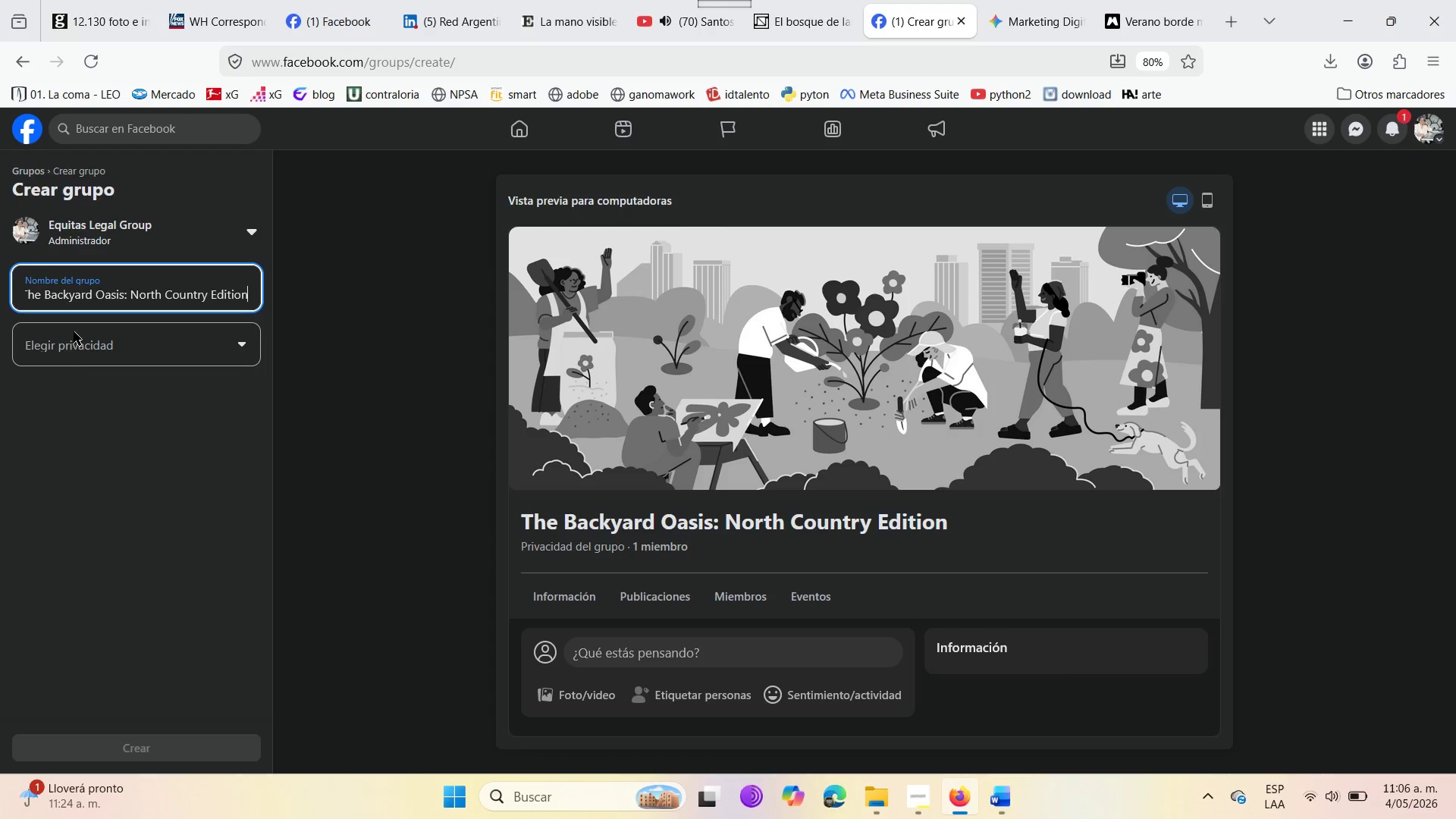 
left_click([81, 351])
 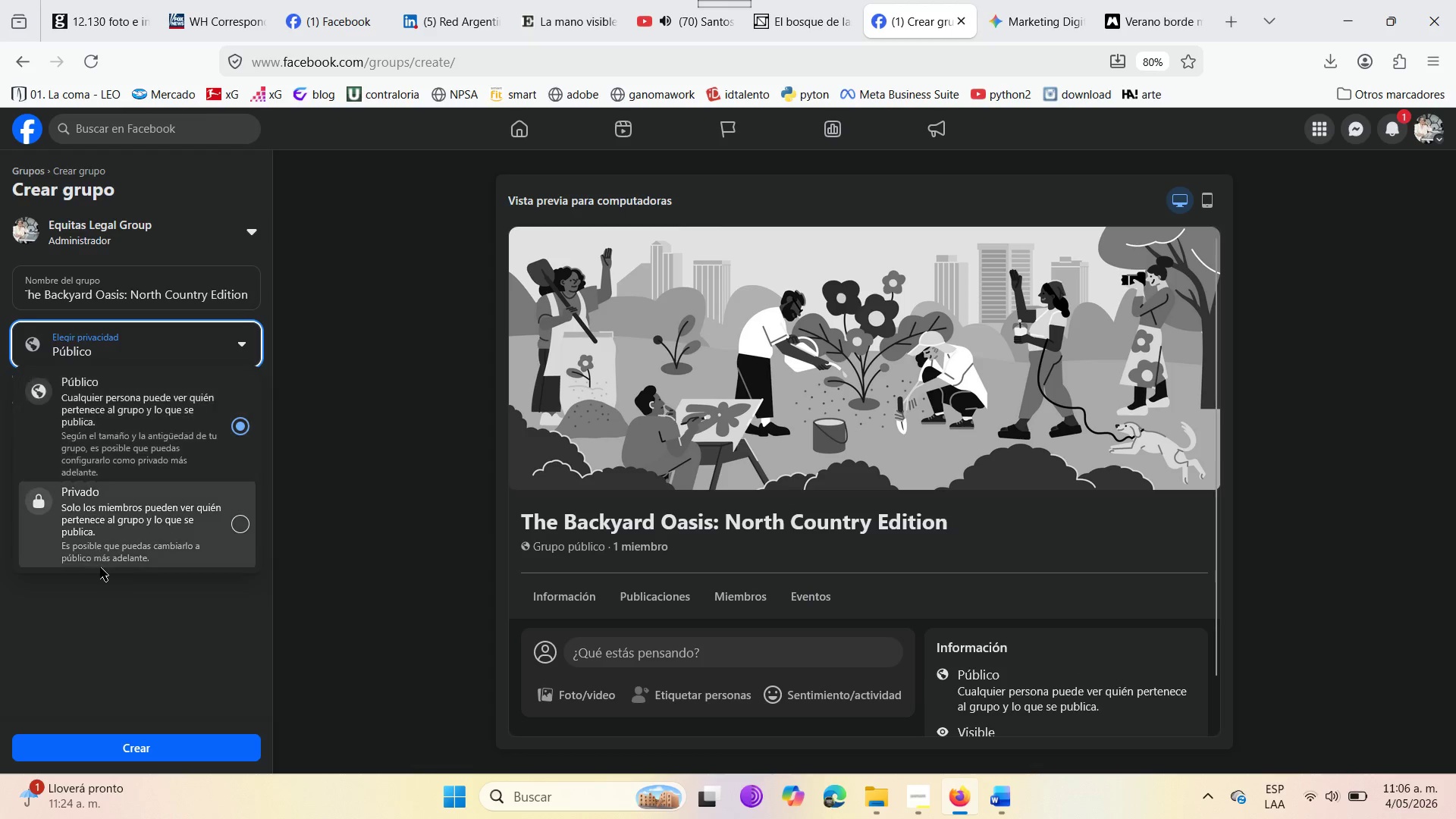 
left_click([100, 531])
 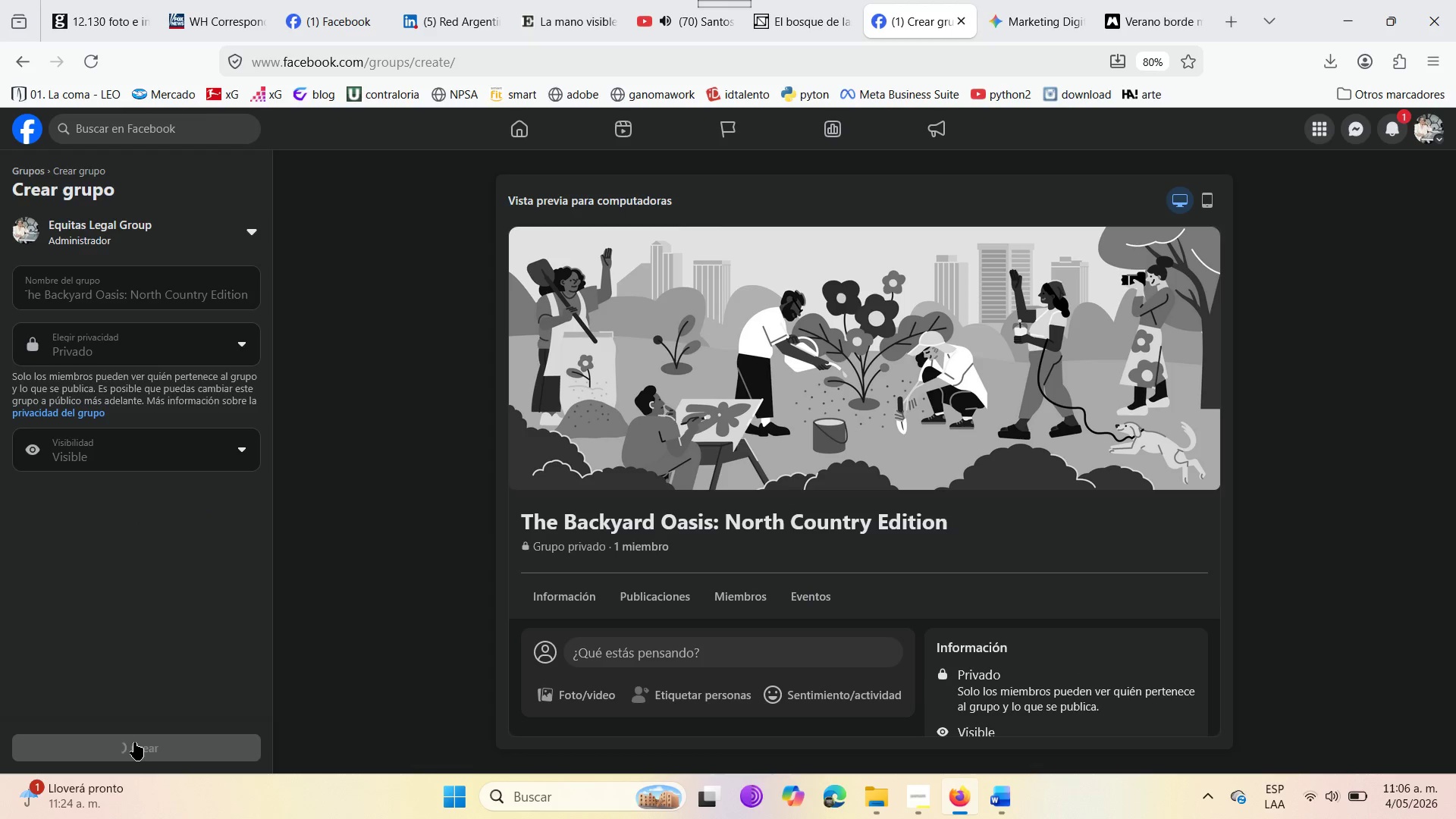 
mouse_move([168, 733])
 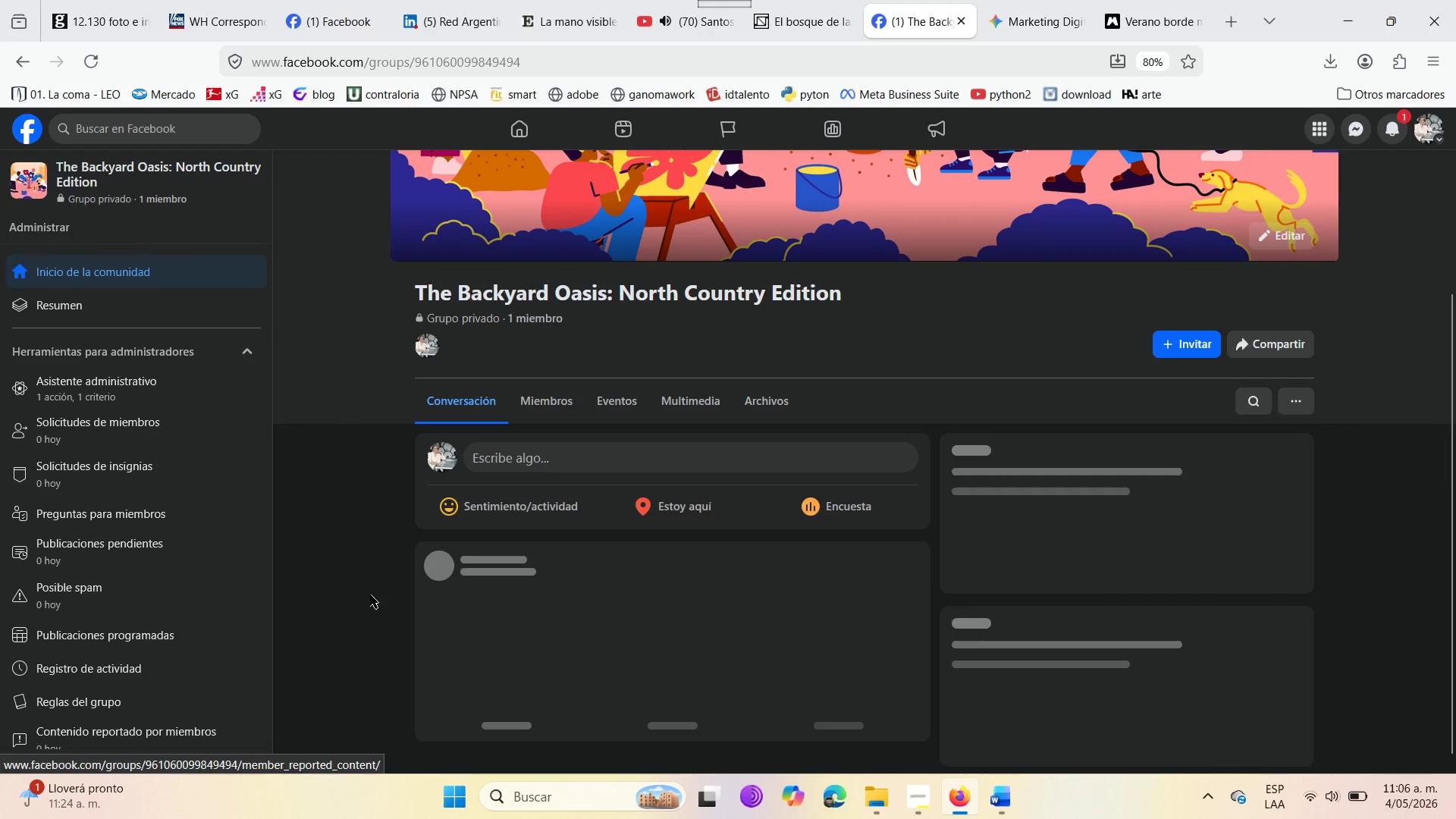 
scroll: coordinate [370, 594], scroll_direction: up, amount: 5.0
 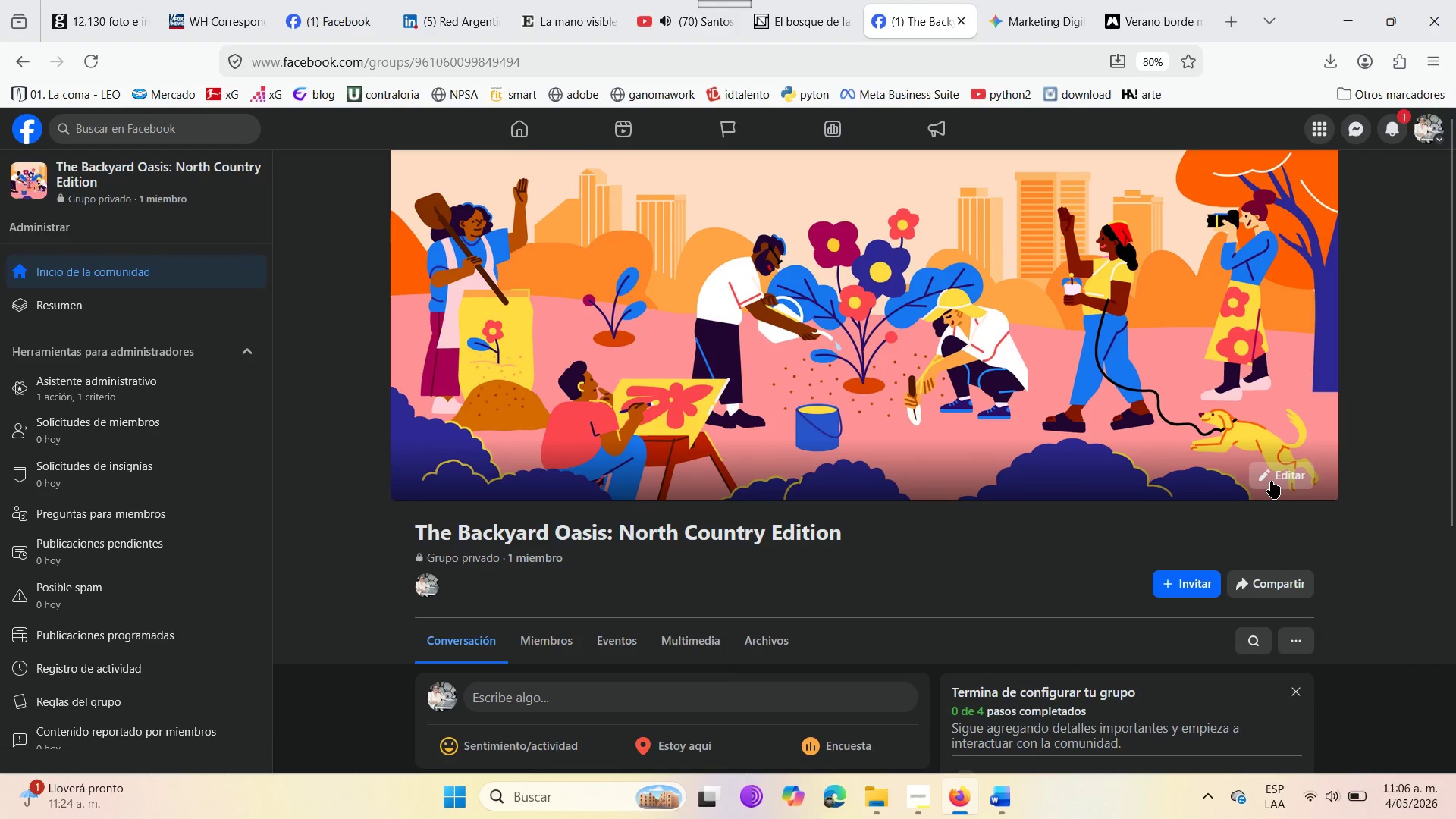 
wait(10.32)
 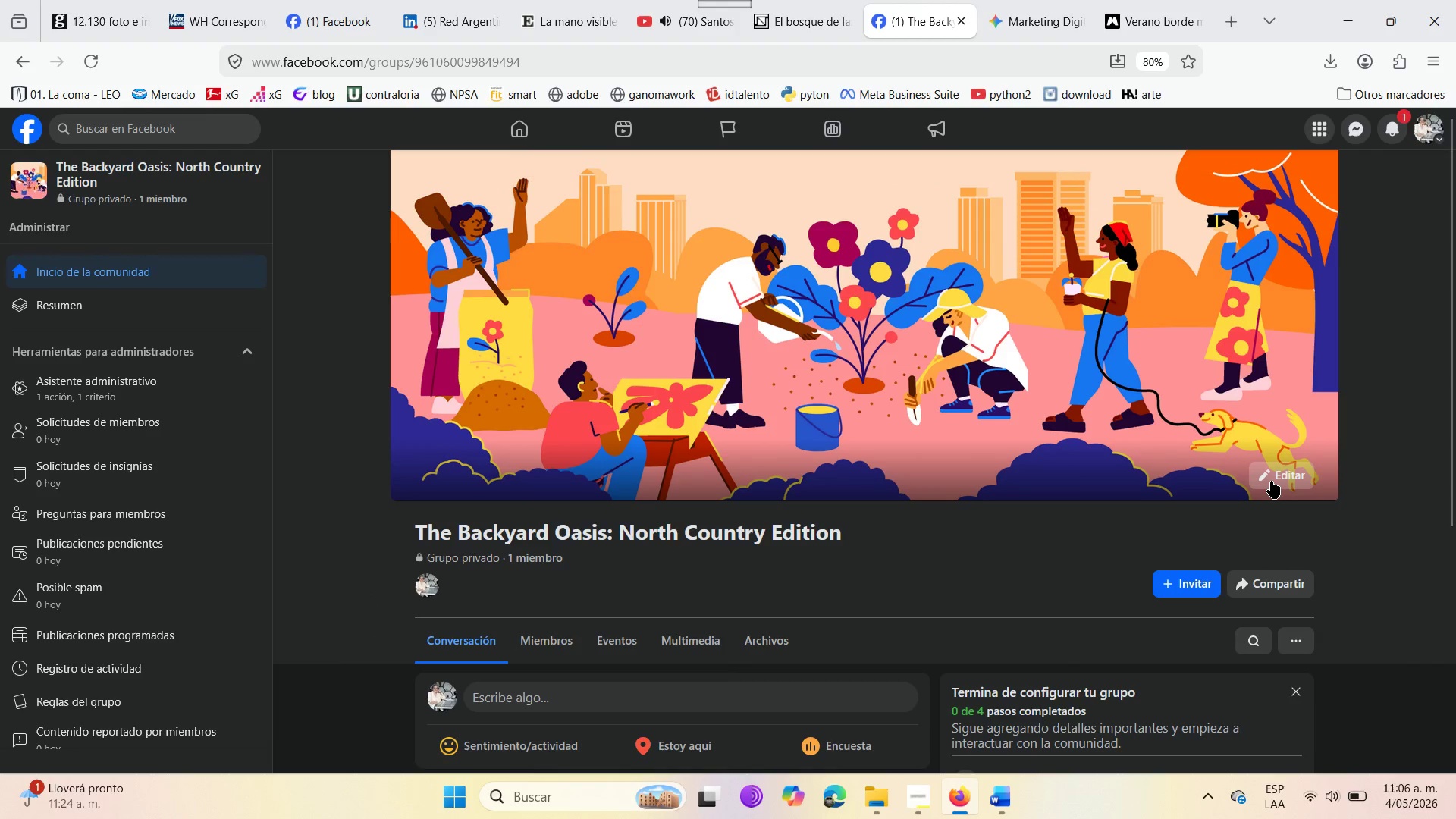 
left_click([1282, 482])
 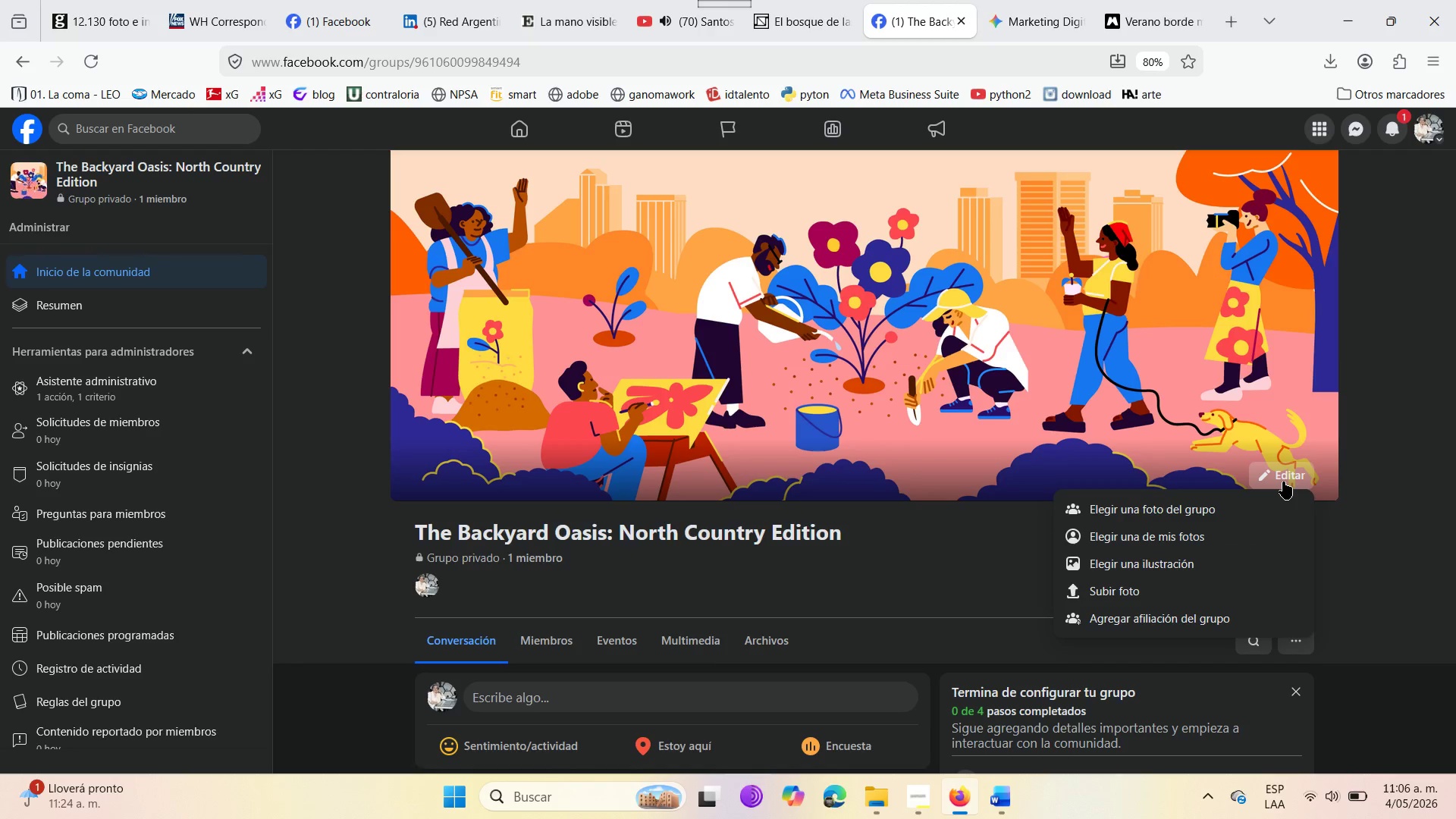 
left_click([1173, 507])
 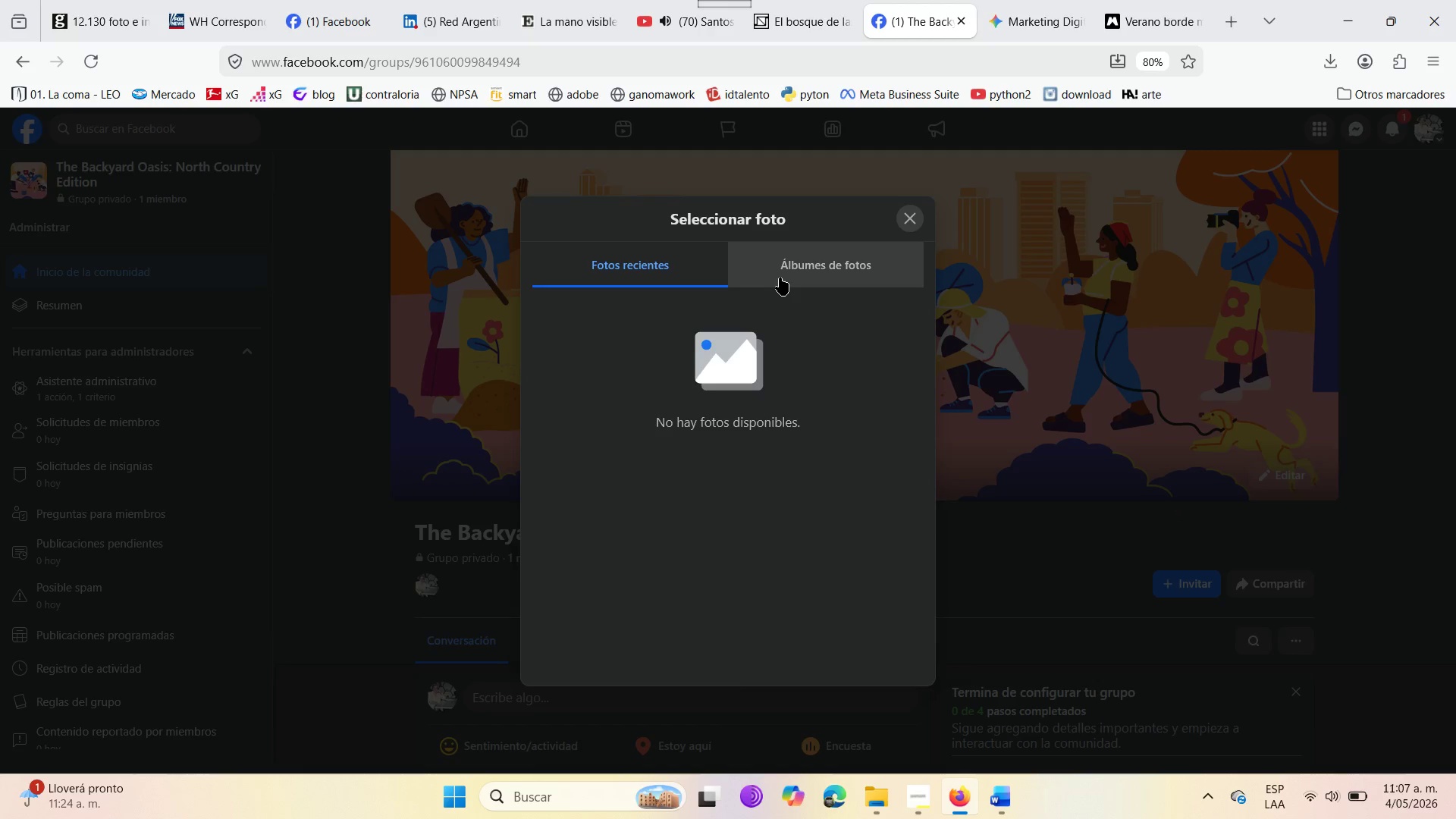 
left_click([723, 381])
 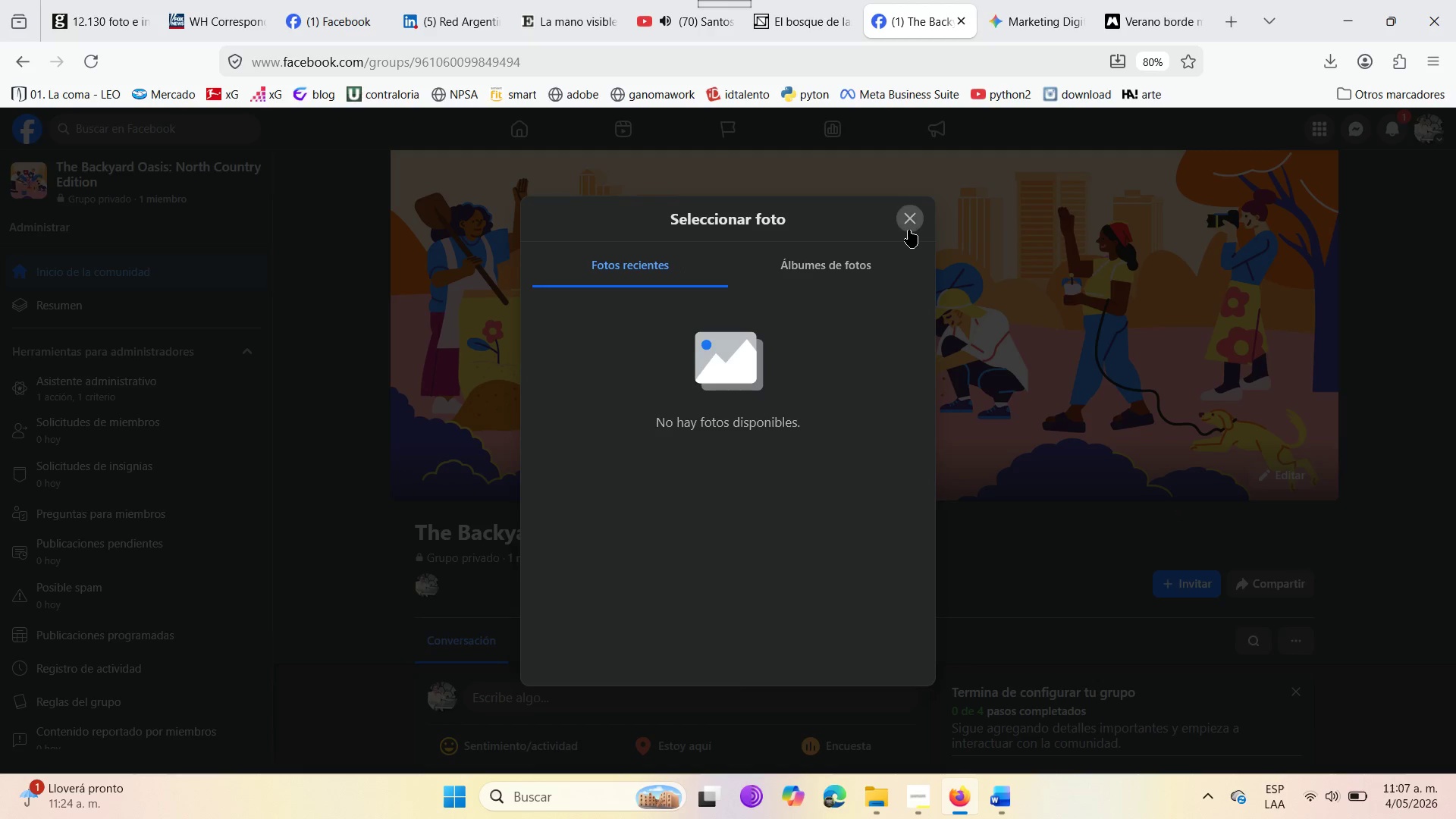 
left_click([909, 223])
 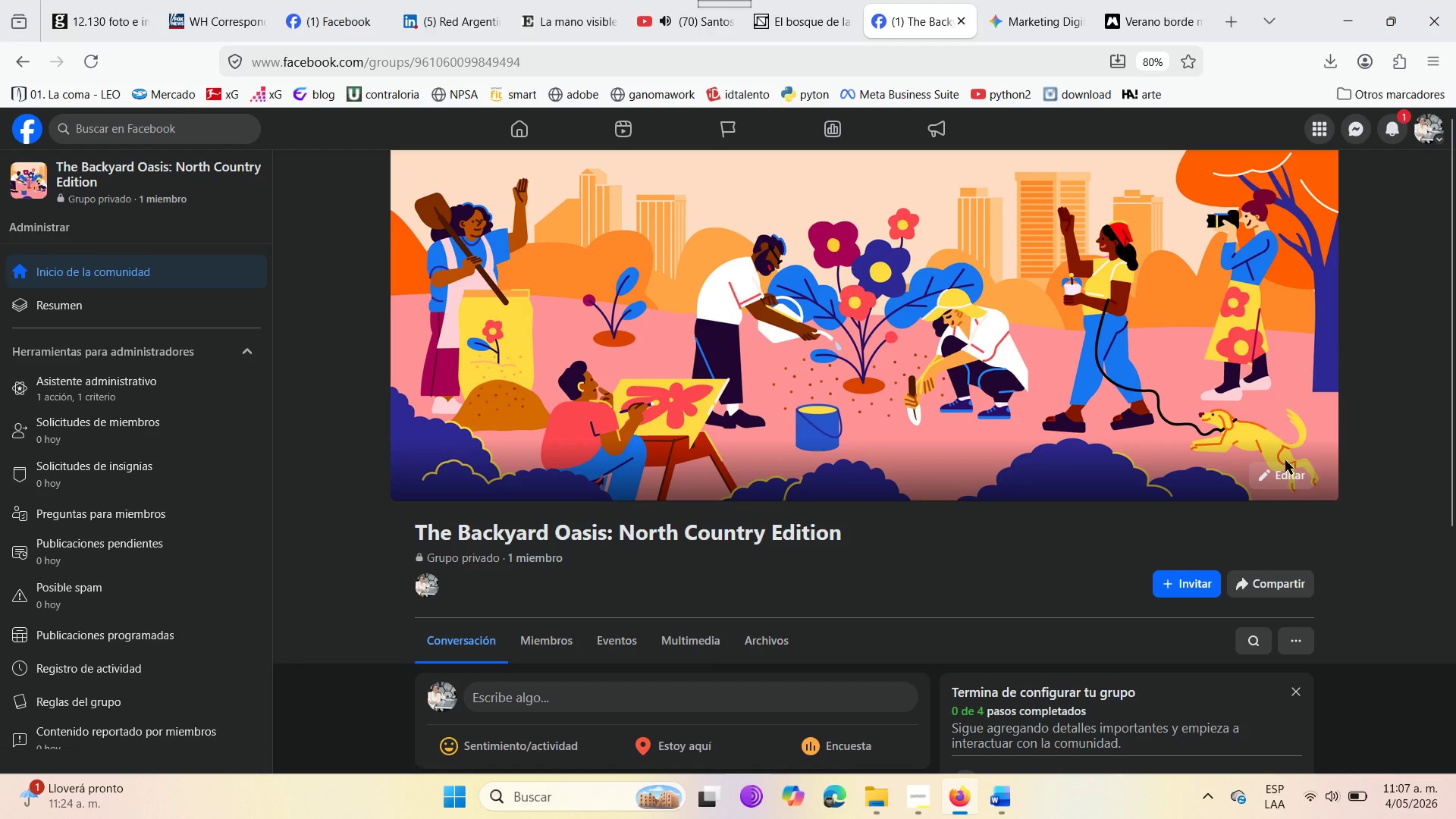 
left_click([1275, 474])
 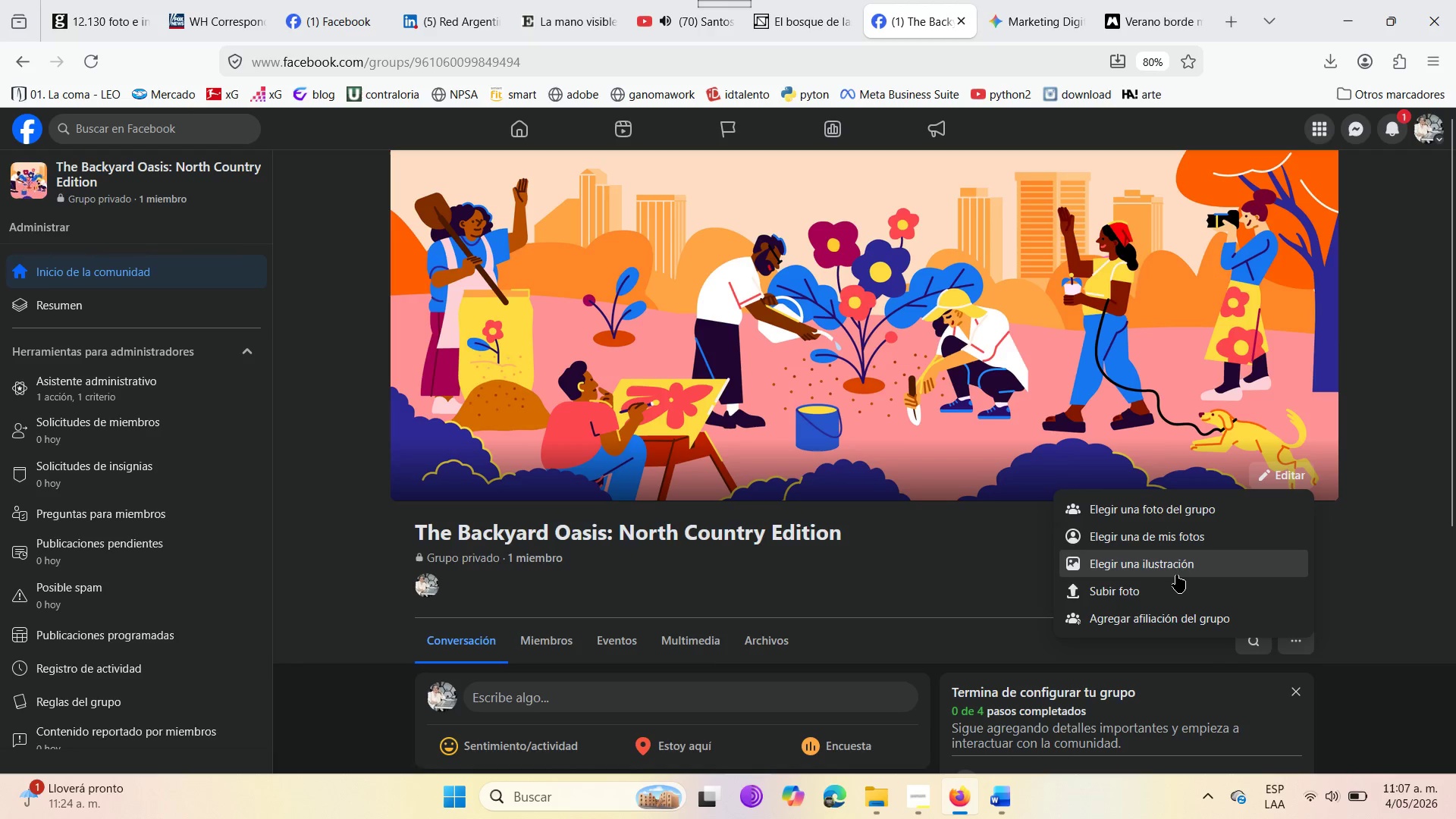 
left_click([1163, 593])
 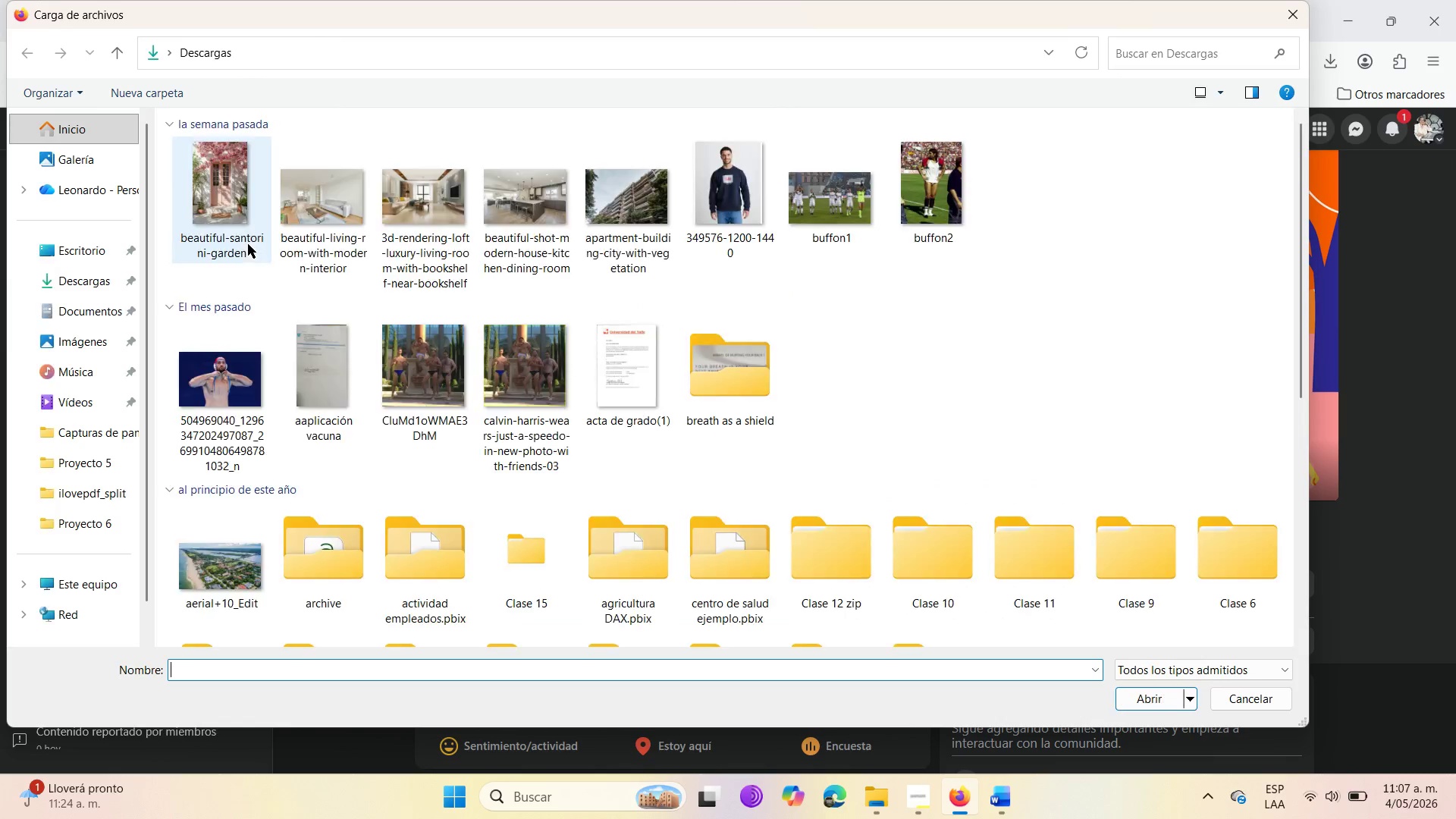 
left_click([245, 228])
 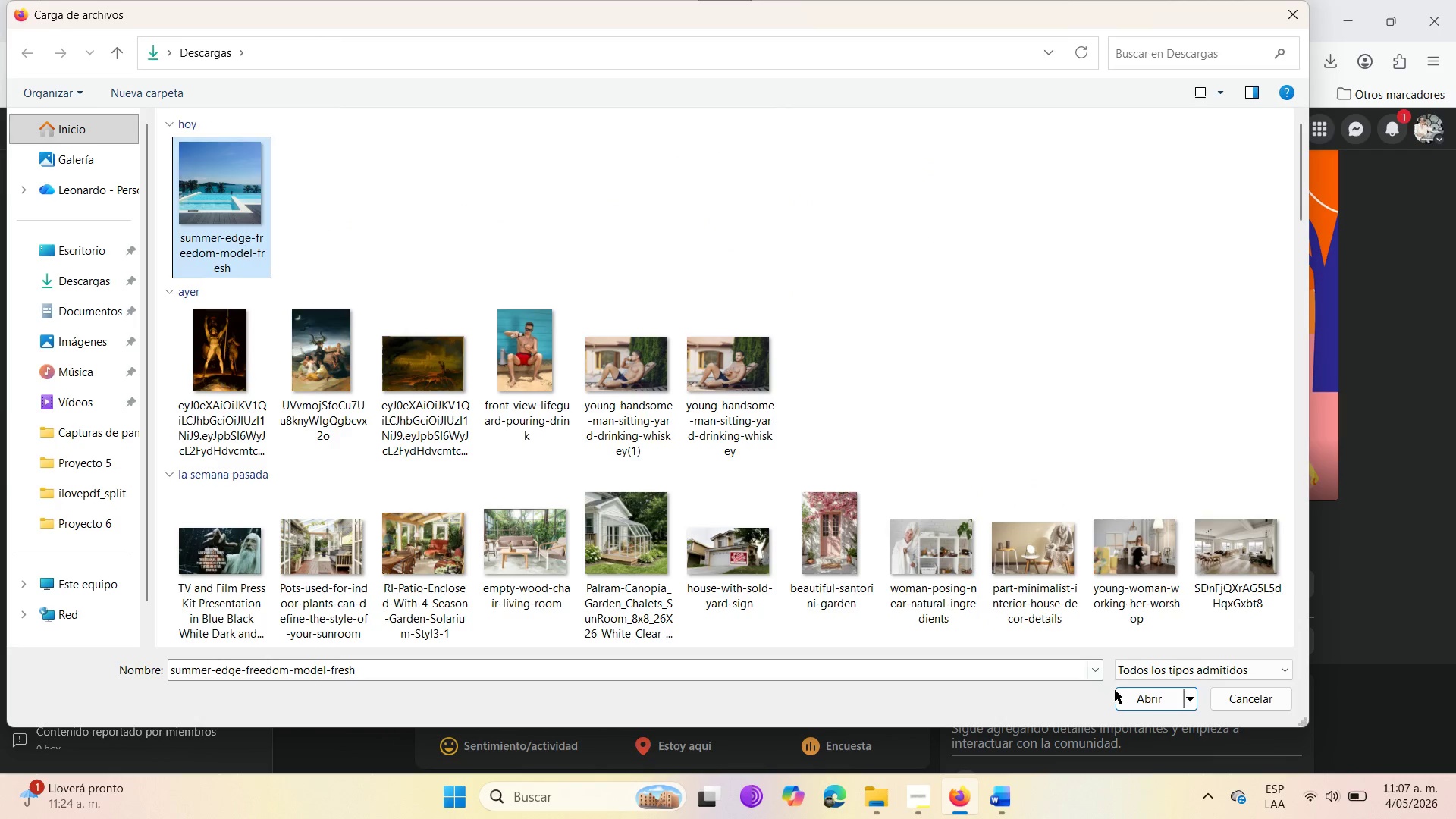 
left_click([1143, 696])
 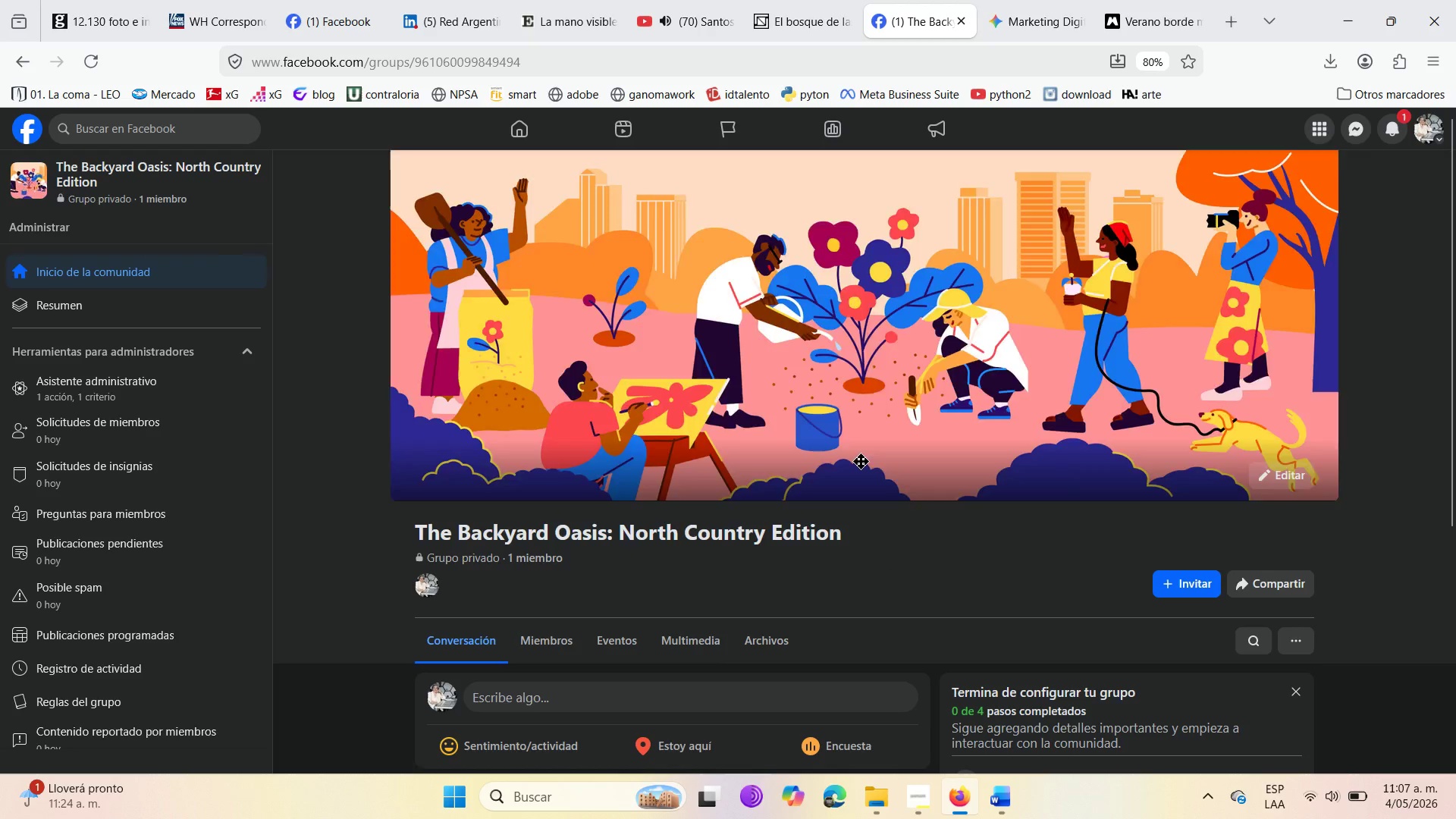 
wait(6.61)
 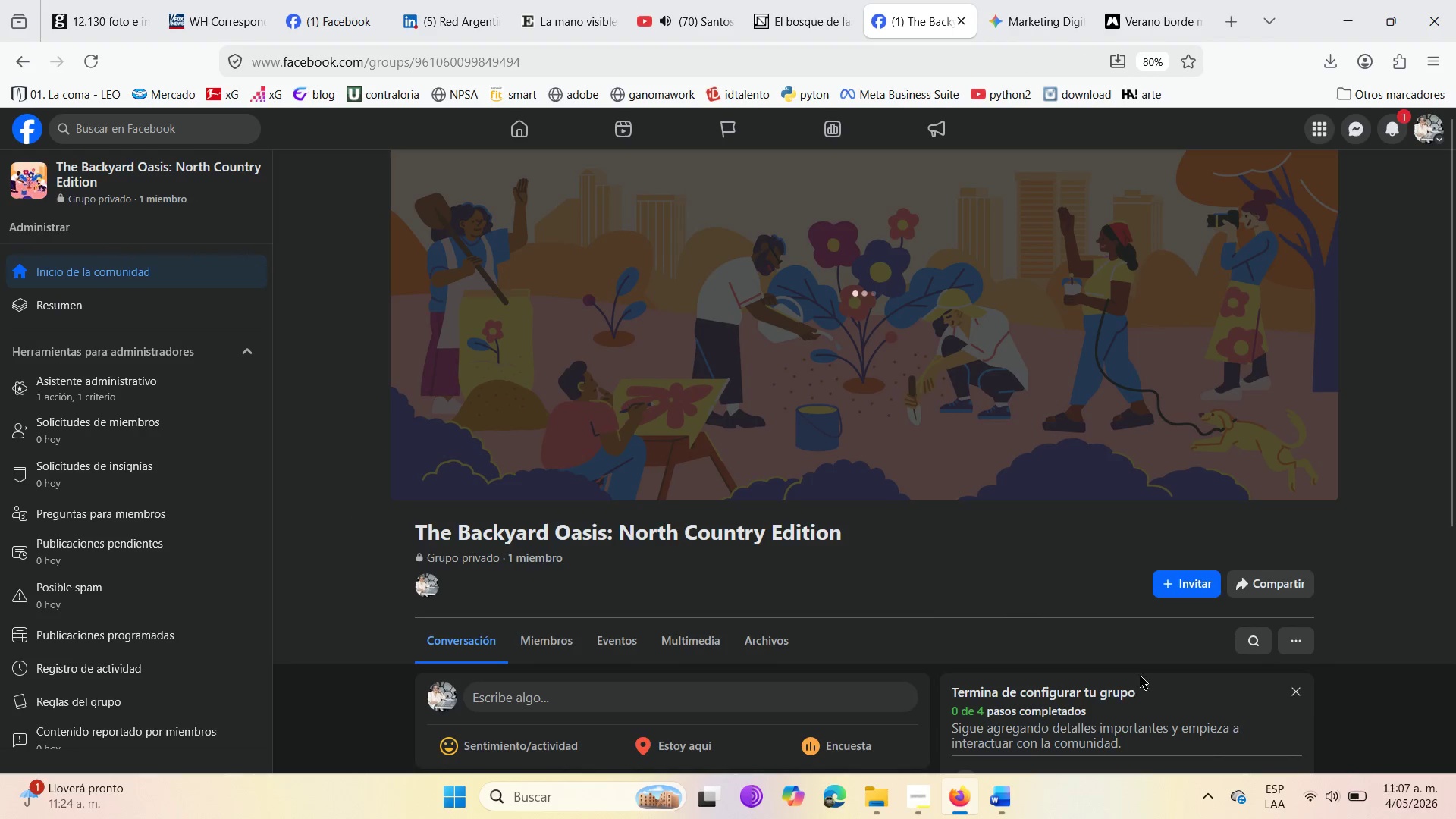 
left_click_drag(start_coordinate=[700, 377], to_coordinate=[674, 202])
 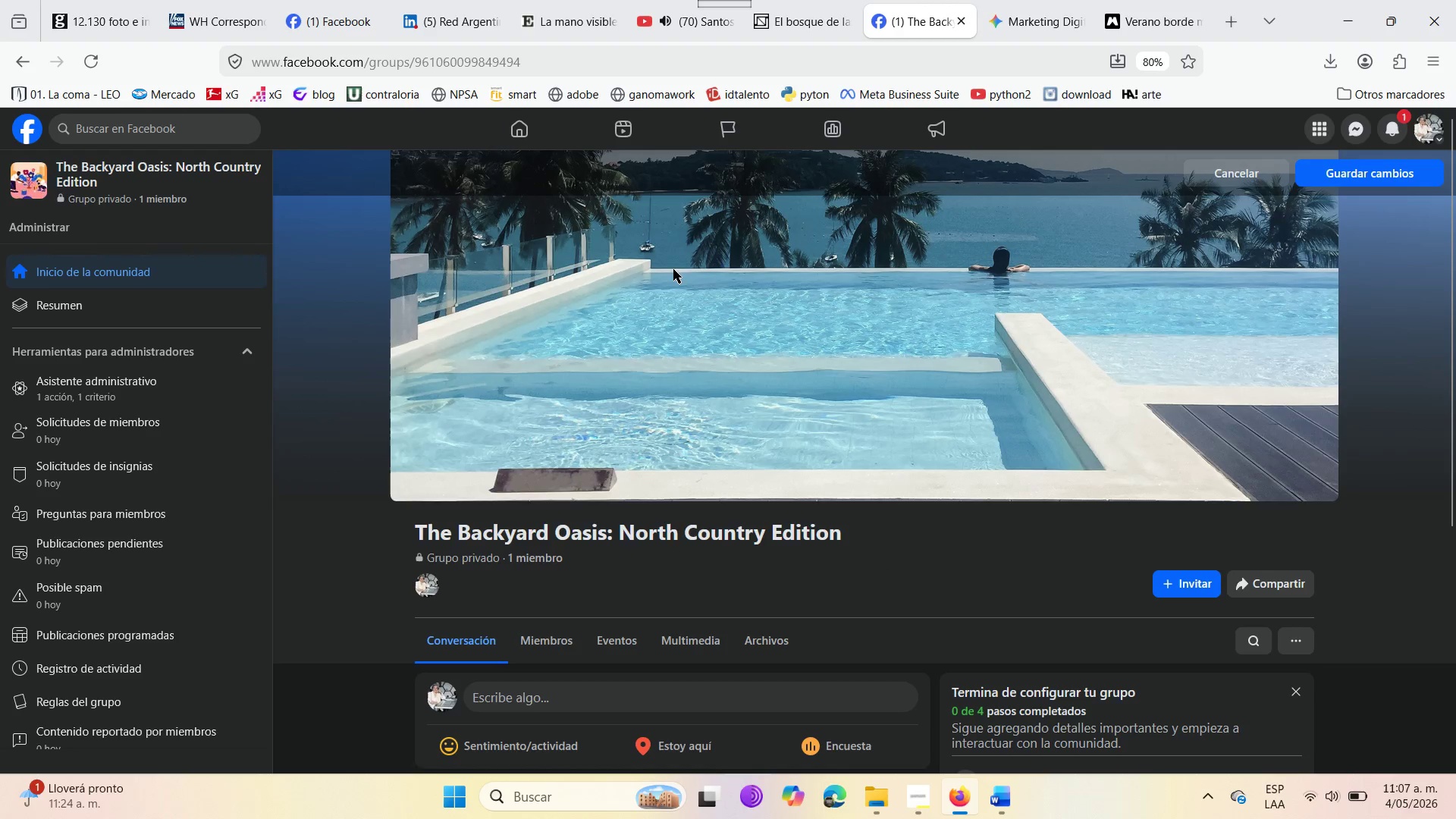 
left_click_drag(start_coordinate=[670, 259], to_coordinate=[693, 372])
 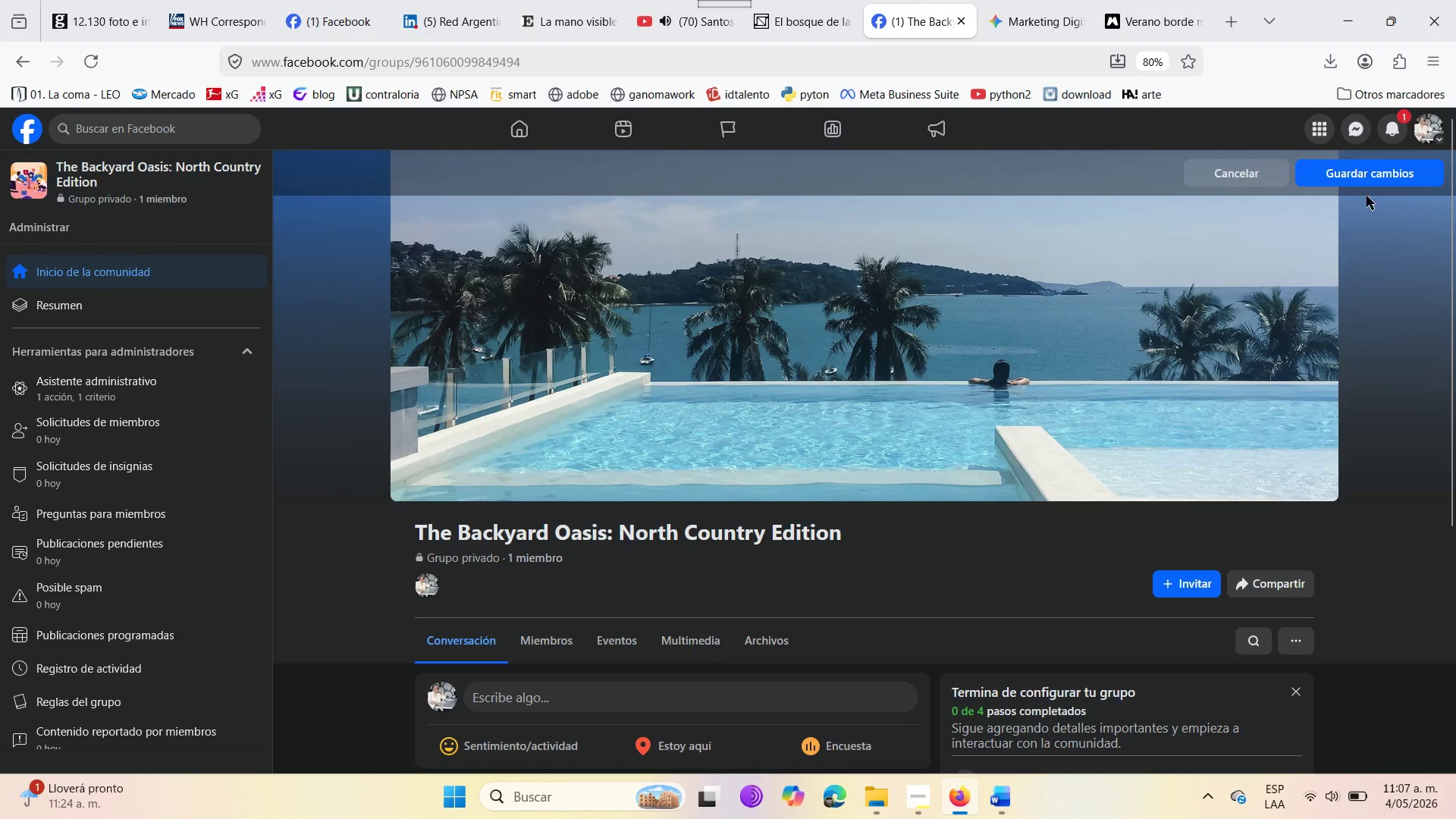 
left_click([1360, 180])
 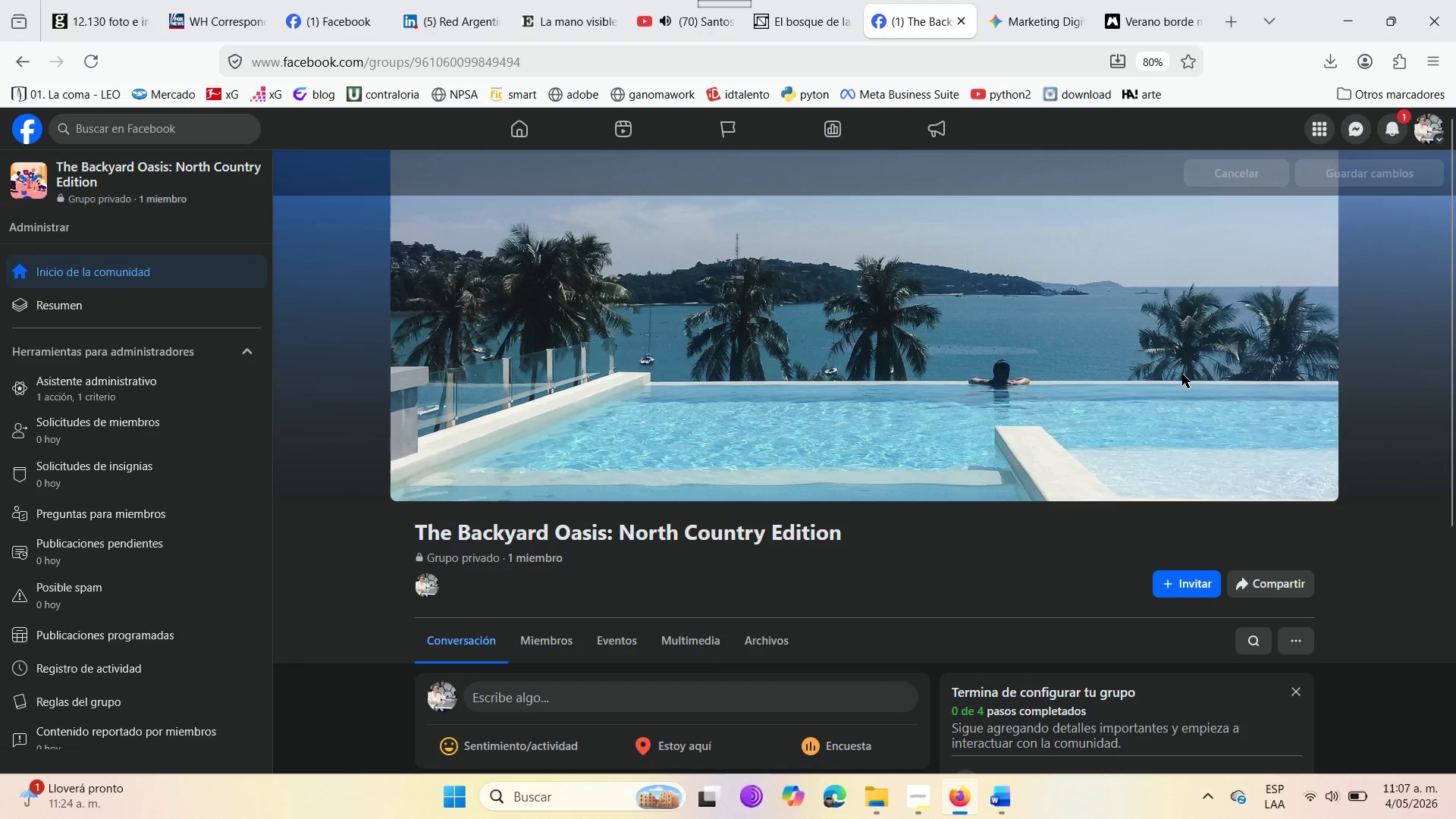 
wait(8.95)
 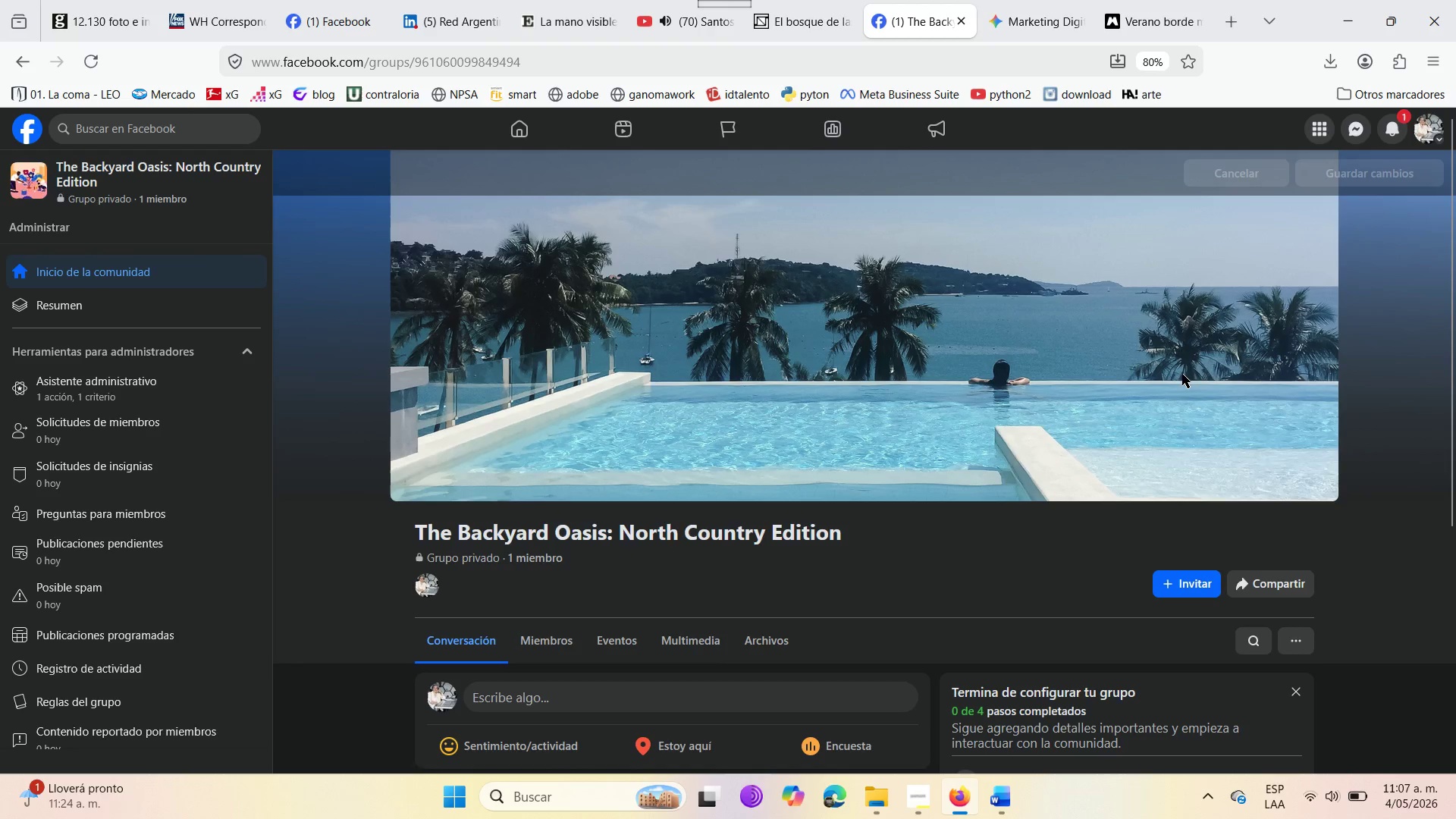 
scroll: coordinate [639, 551], scroll_direction: down, amount: 5.0
 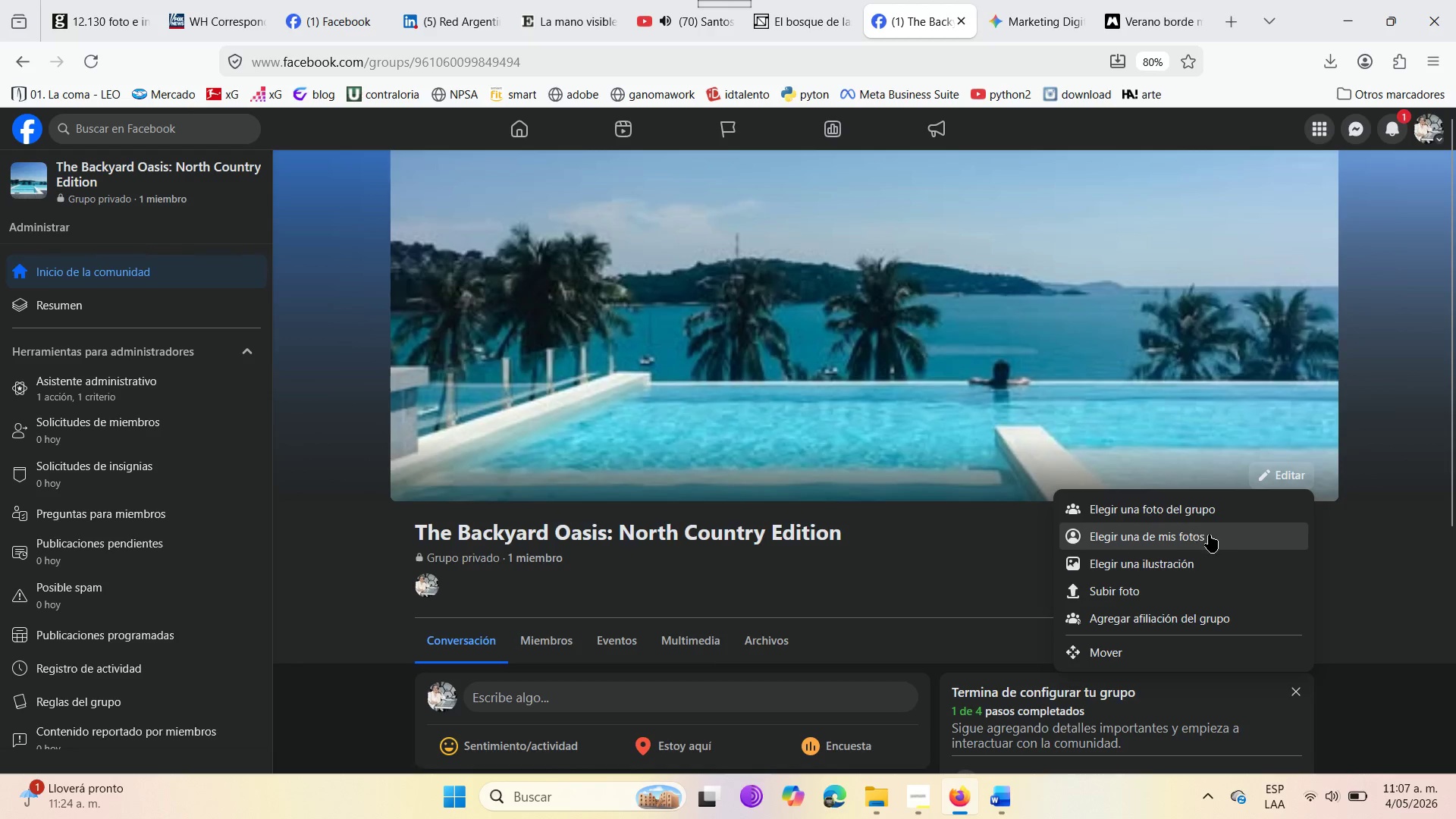 
wait(6.44)
 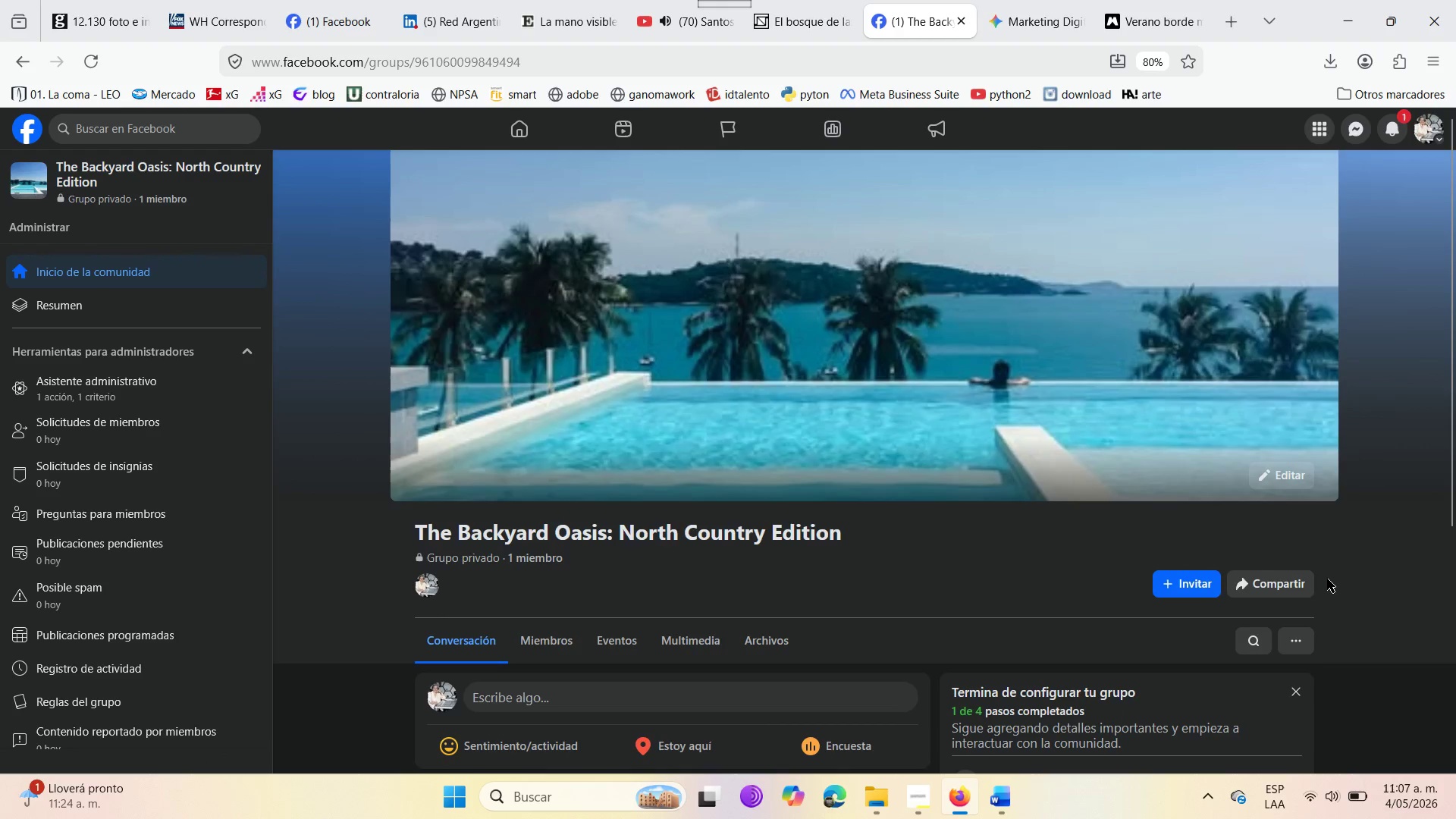 
left_click([1195, 588])
 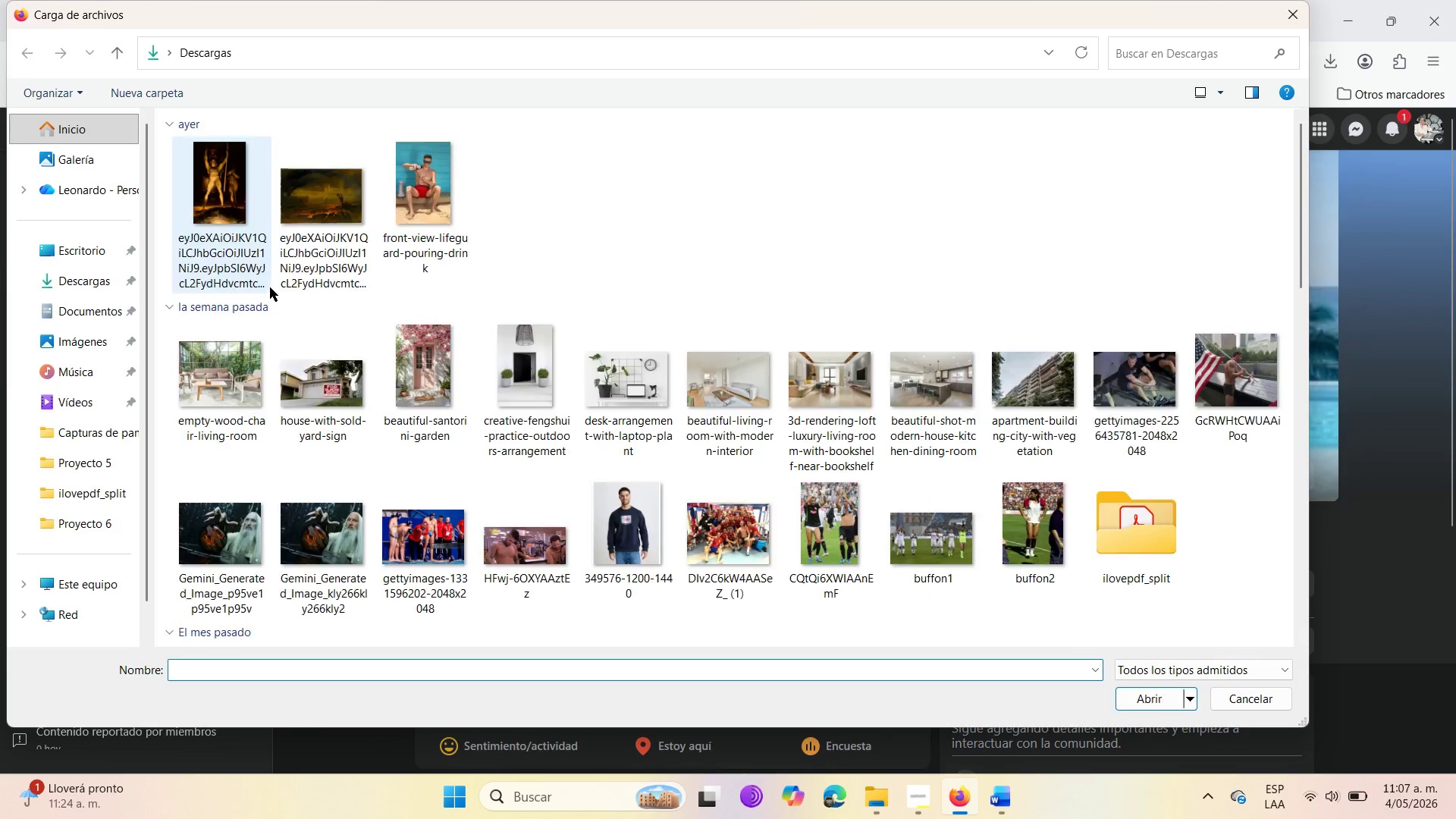 
left_click([225, 213])
 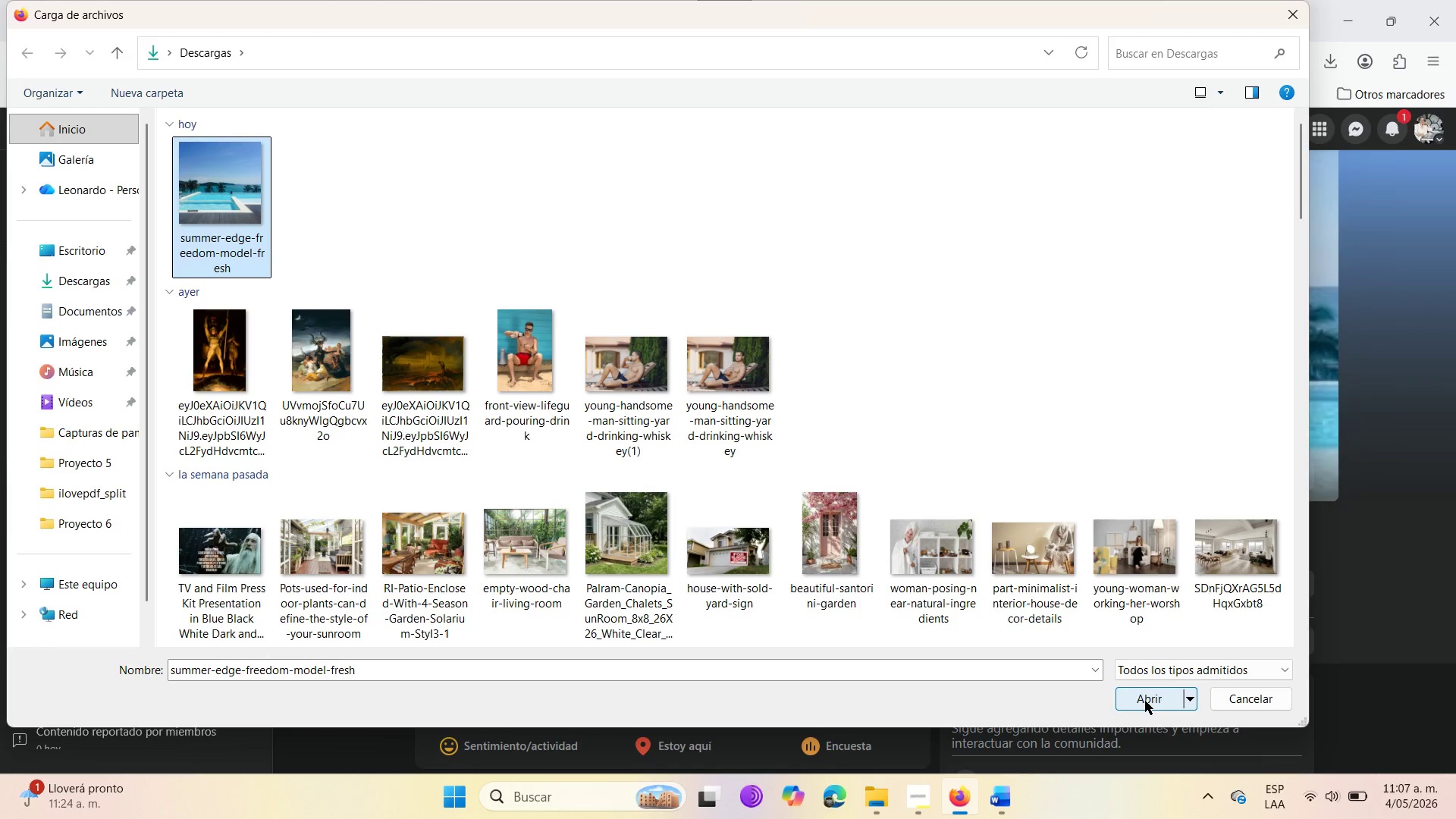 
left_click([1145, 701])
 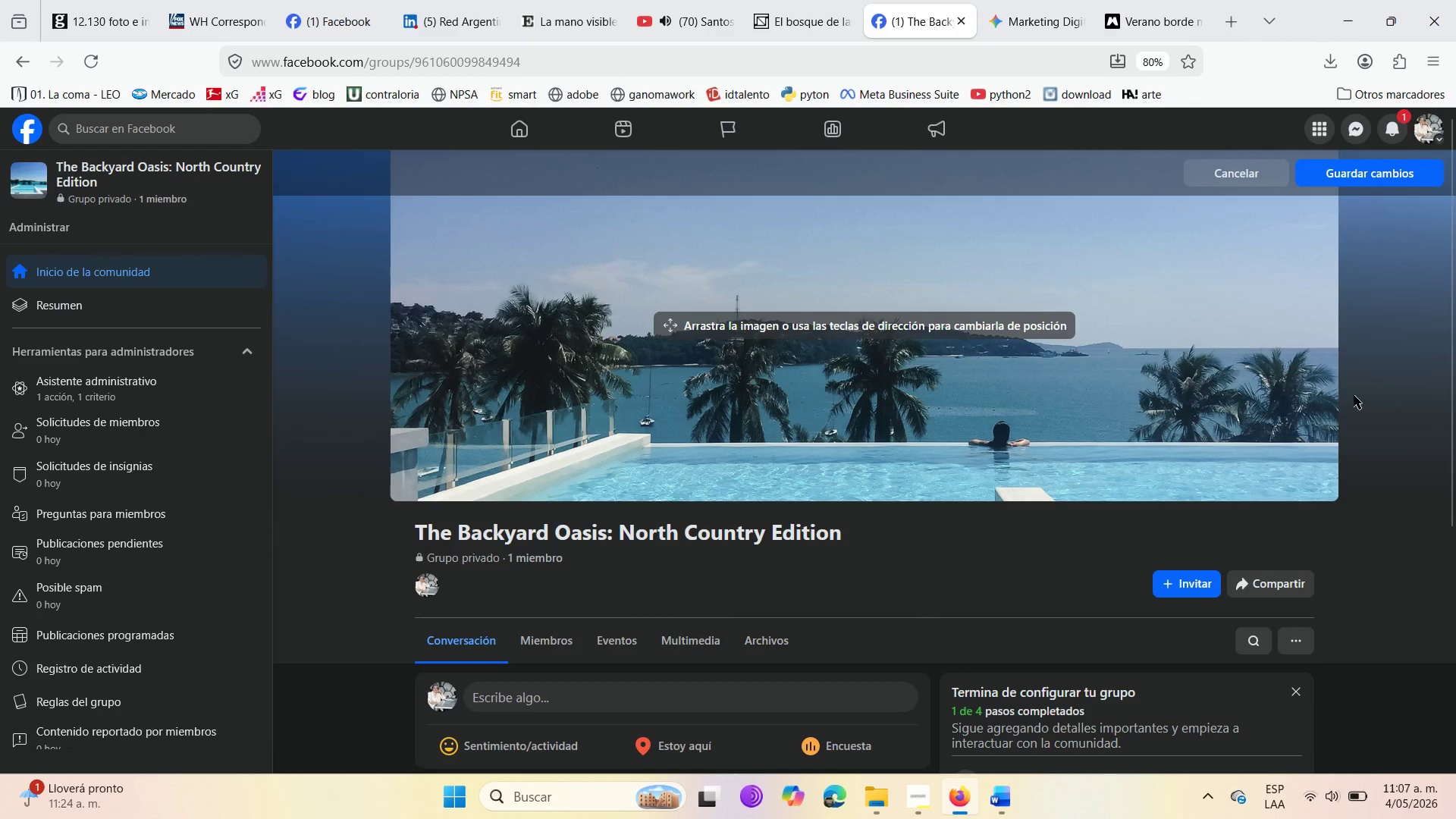 
wait(5.8)
 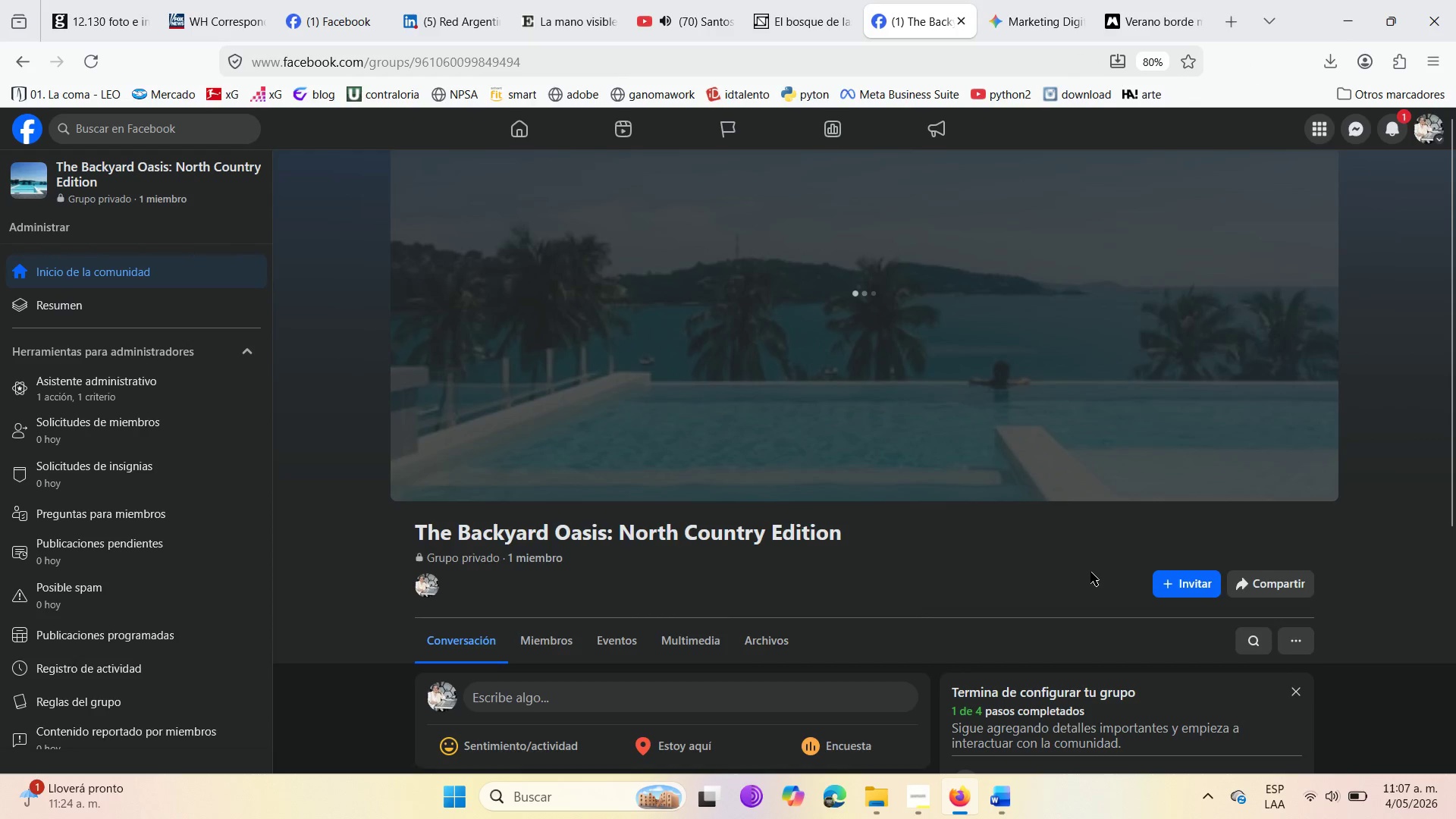 
left_click_drag(start_coordinate=[760, 403], to_coordinate=[752, 278])
 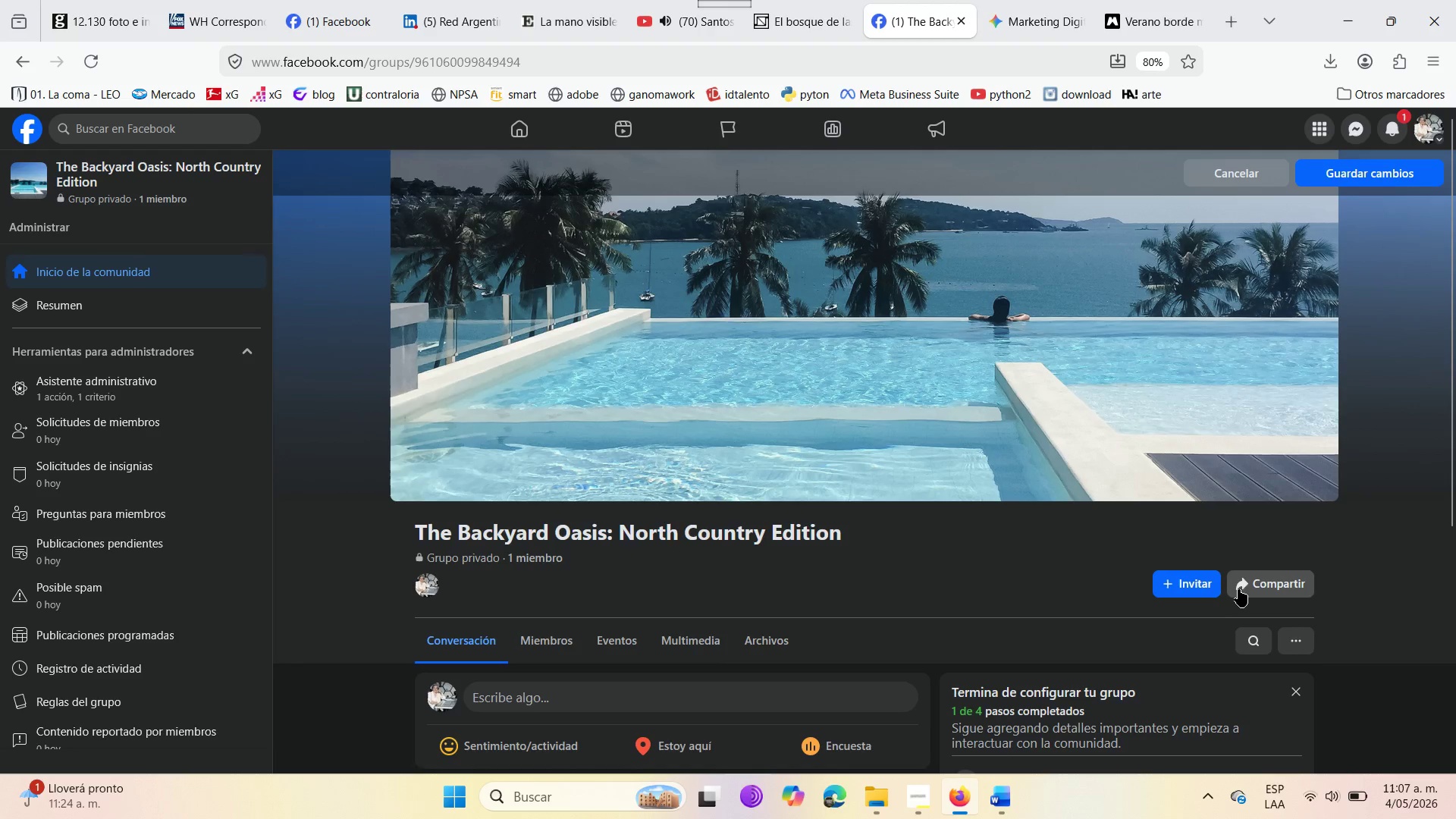 
left_click([1370, 166])
 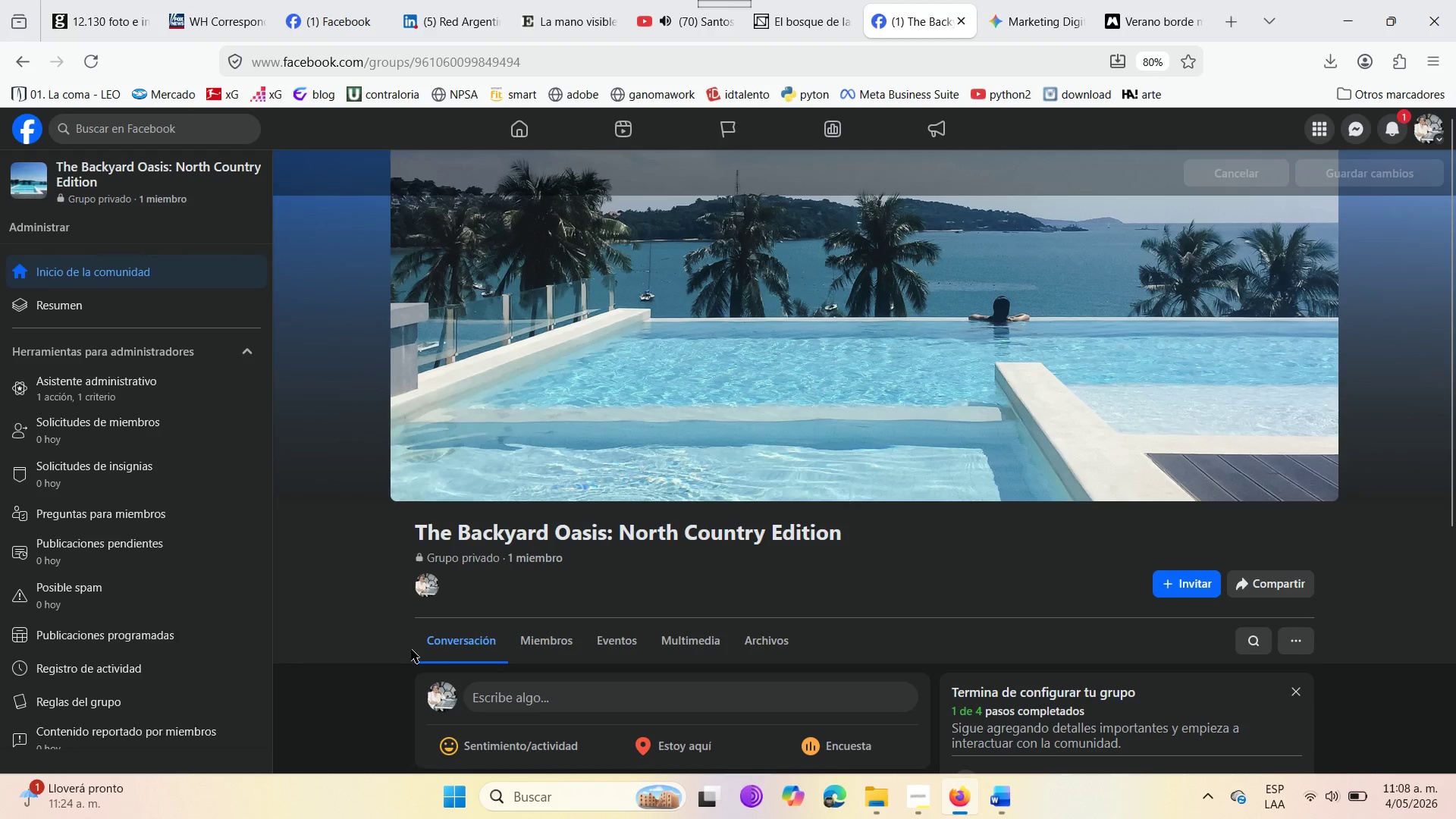 
mouse_move([403, 574])
 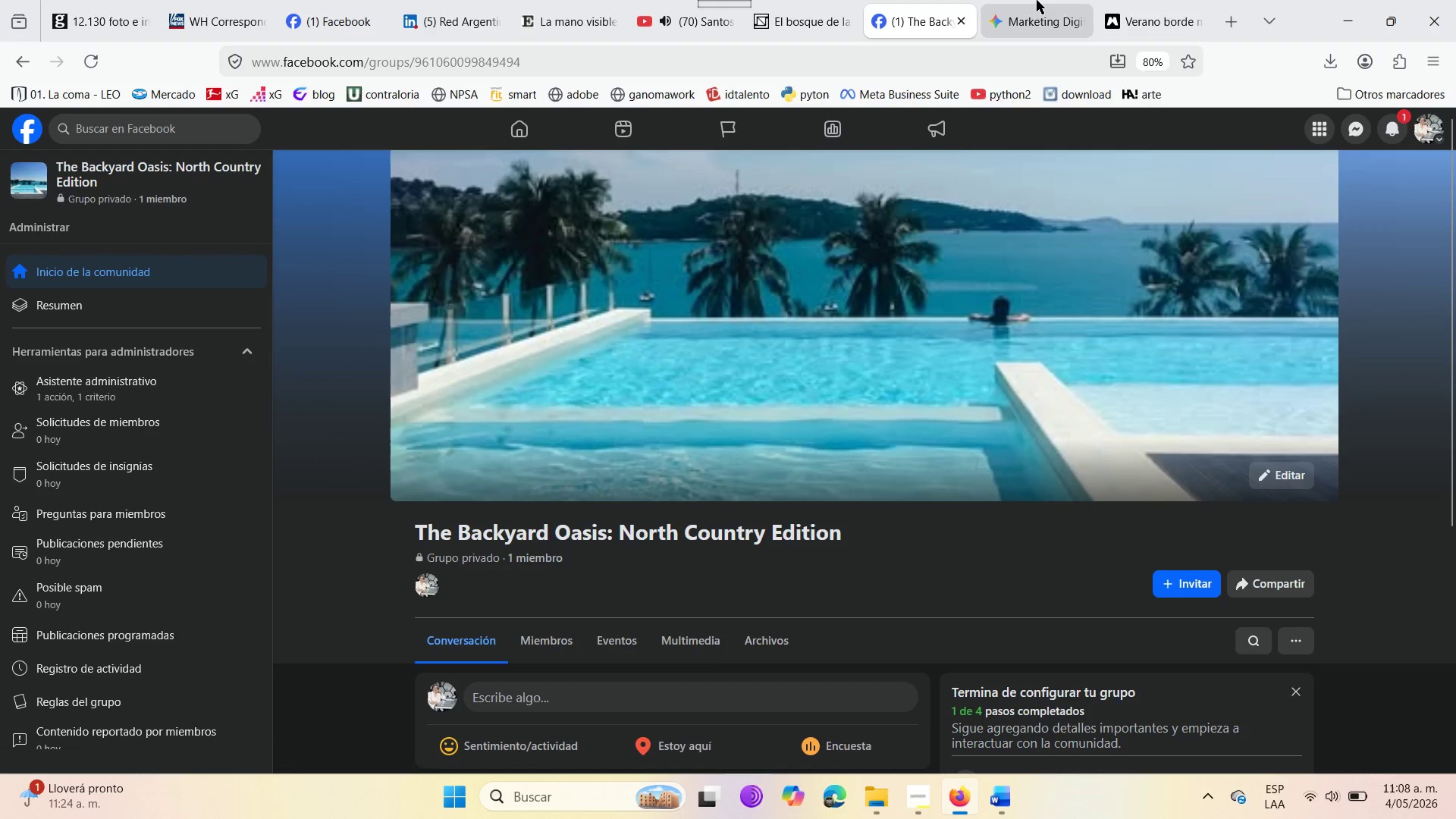 
left_click_drag(start_coordinate=[1136, 0], to_coordinate=[1355, 231])
 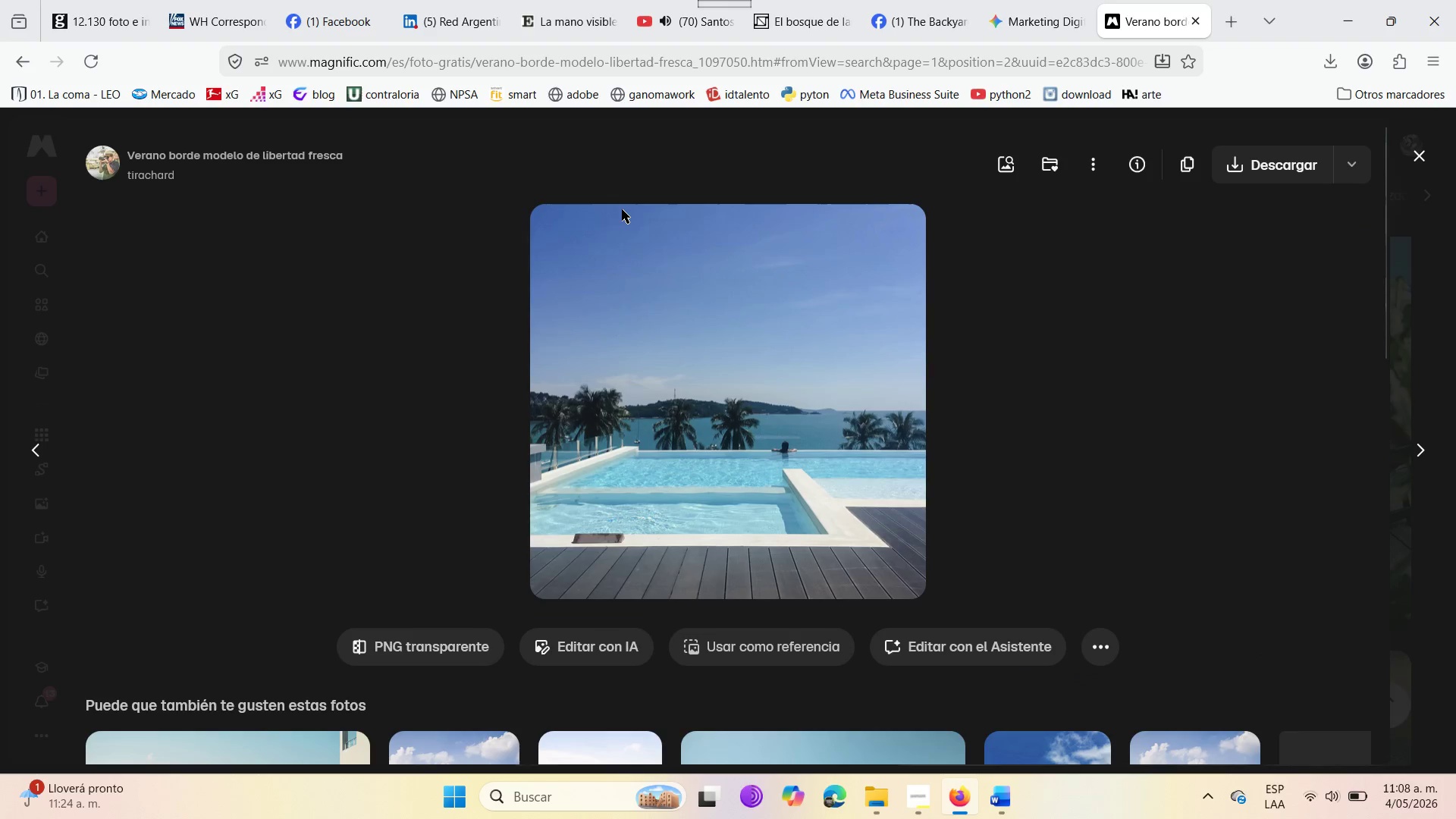 
left_click([1355, 231])
 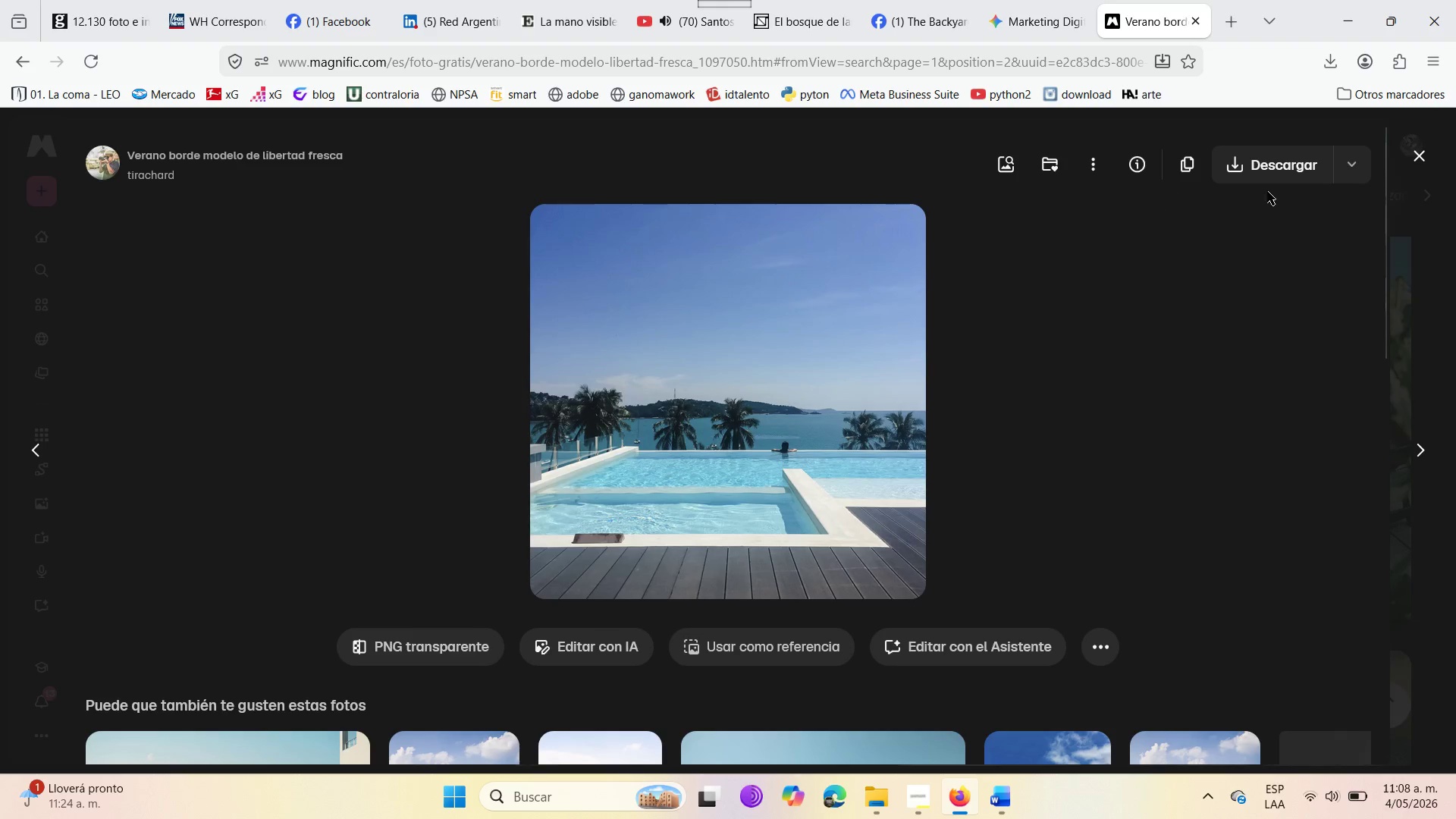 
left_click([1426, 160])
 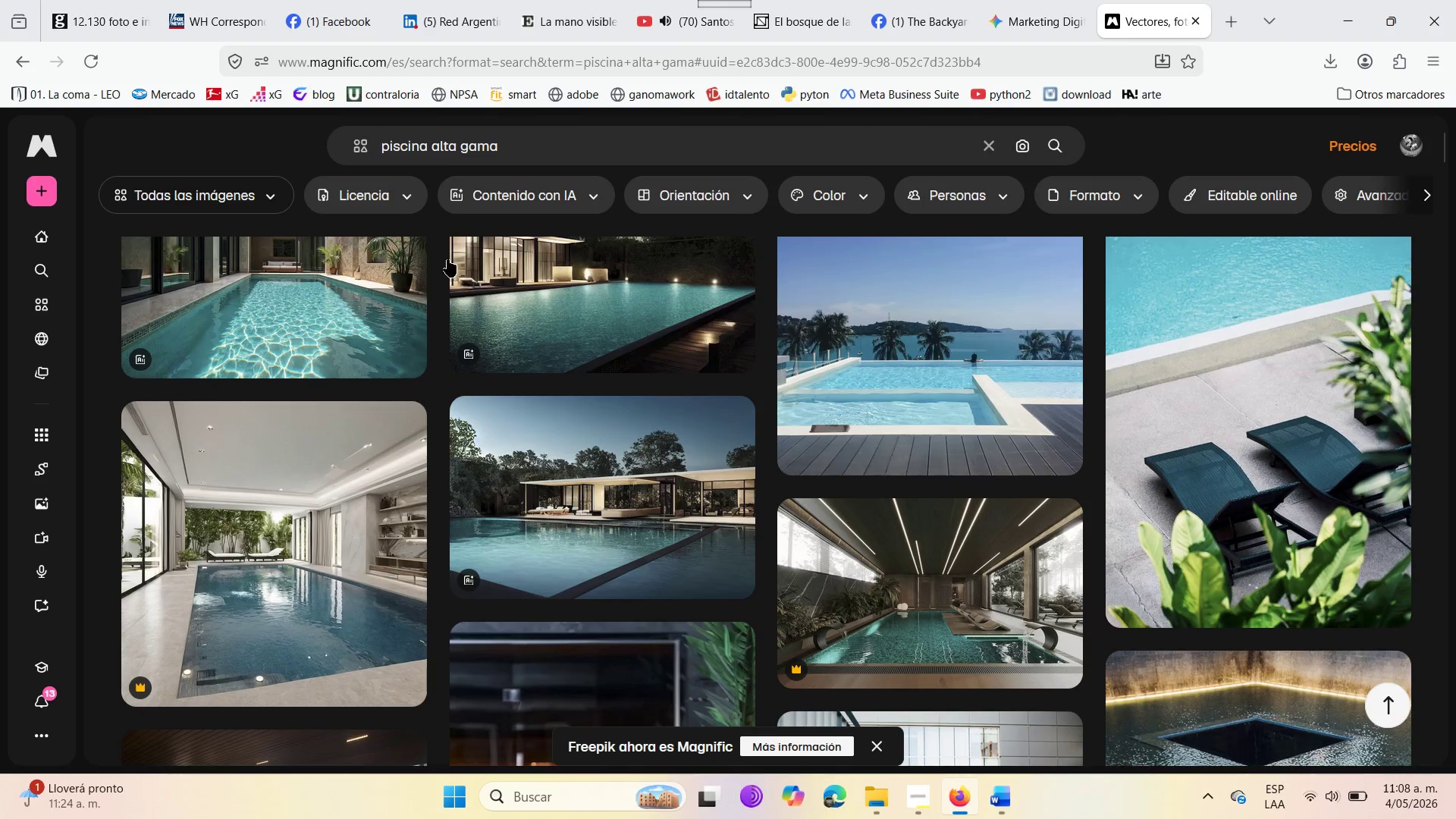 
left_click_drag(start_coordinate=[538, 147], to_coordinate=[359, 172])
 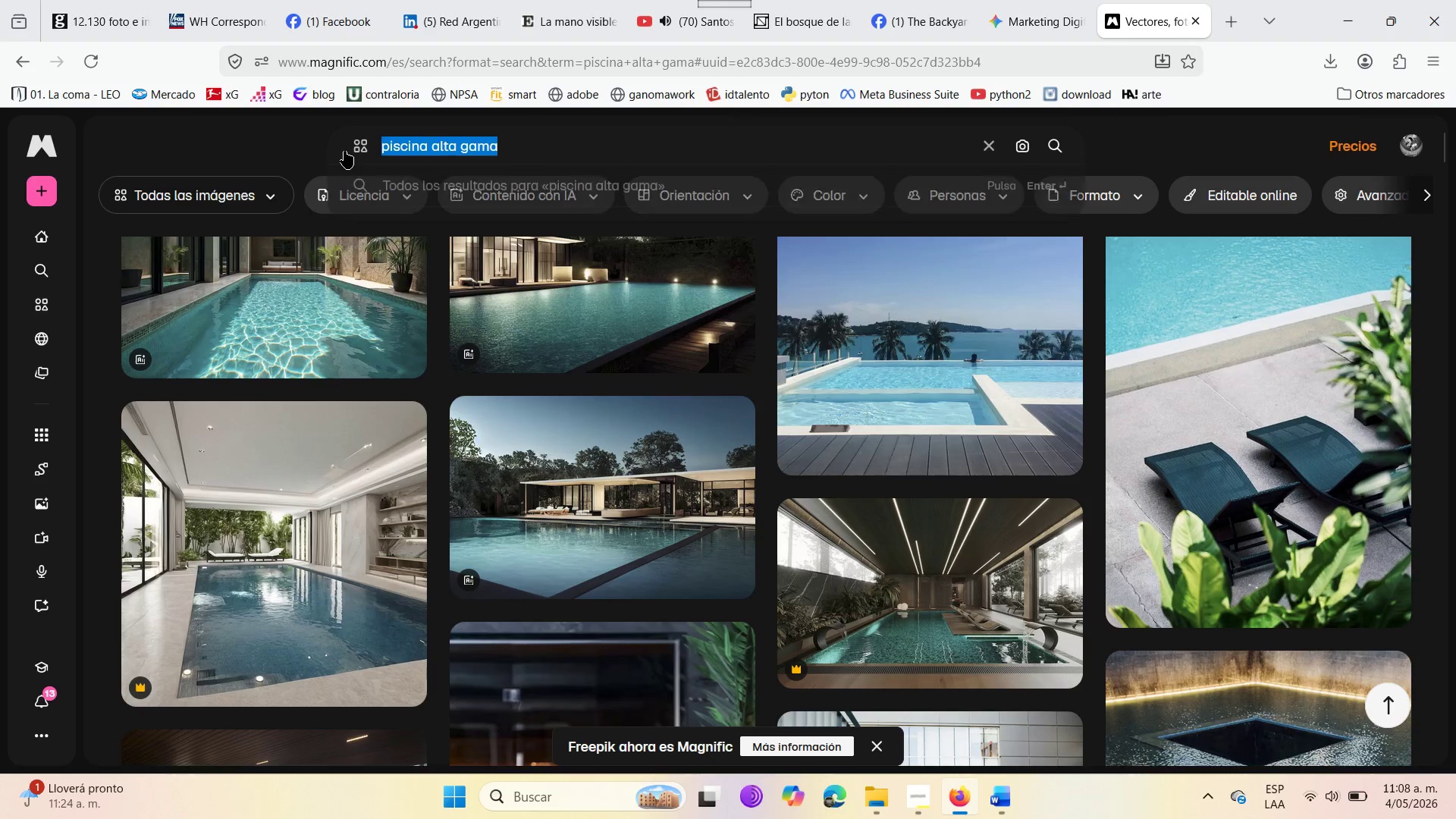 
key(Backspace)
type(persona psicina alta gama )
 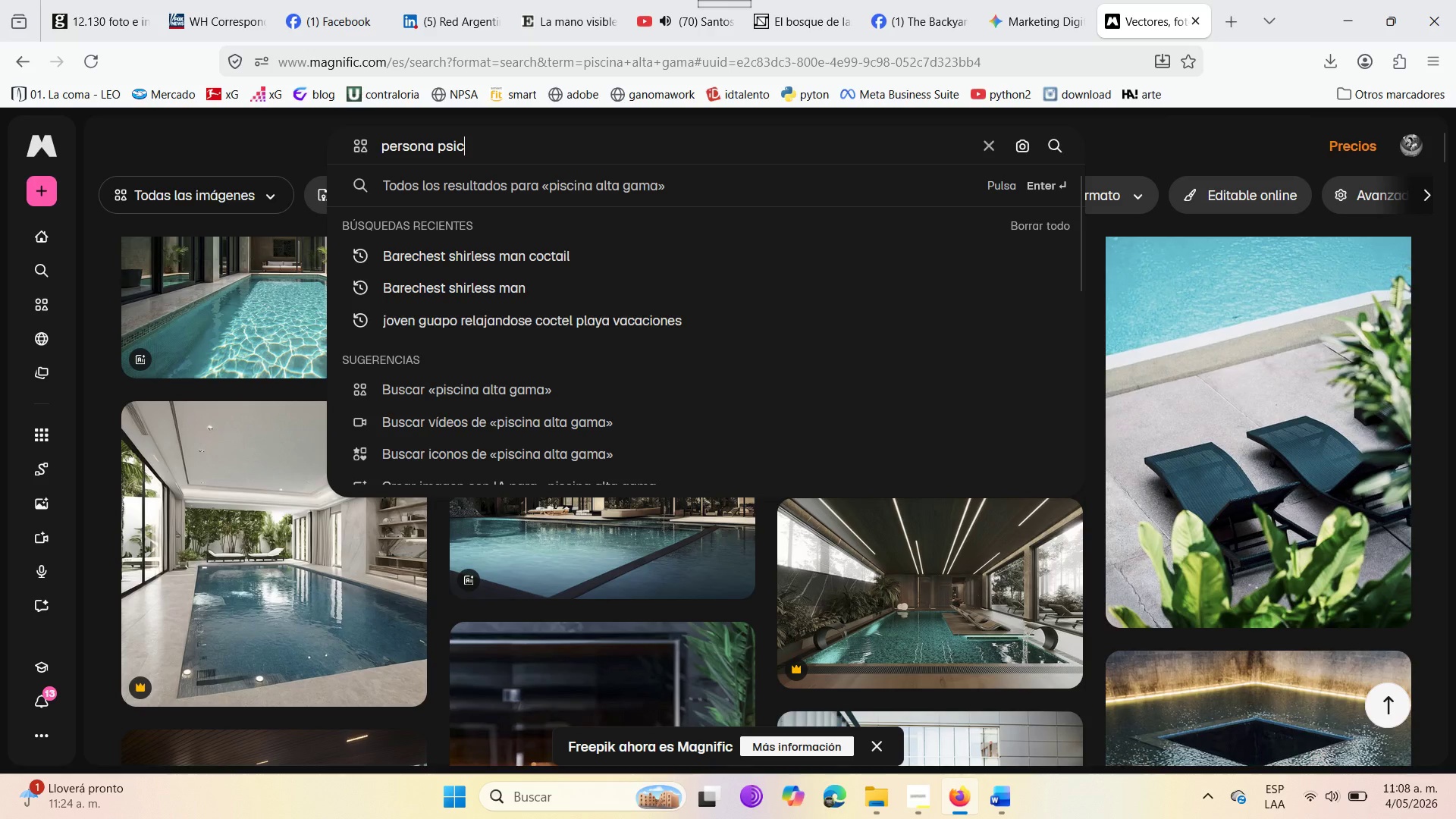 
key(Enter)
 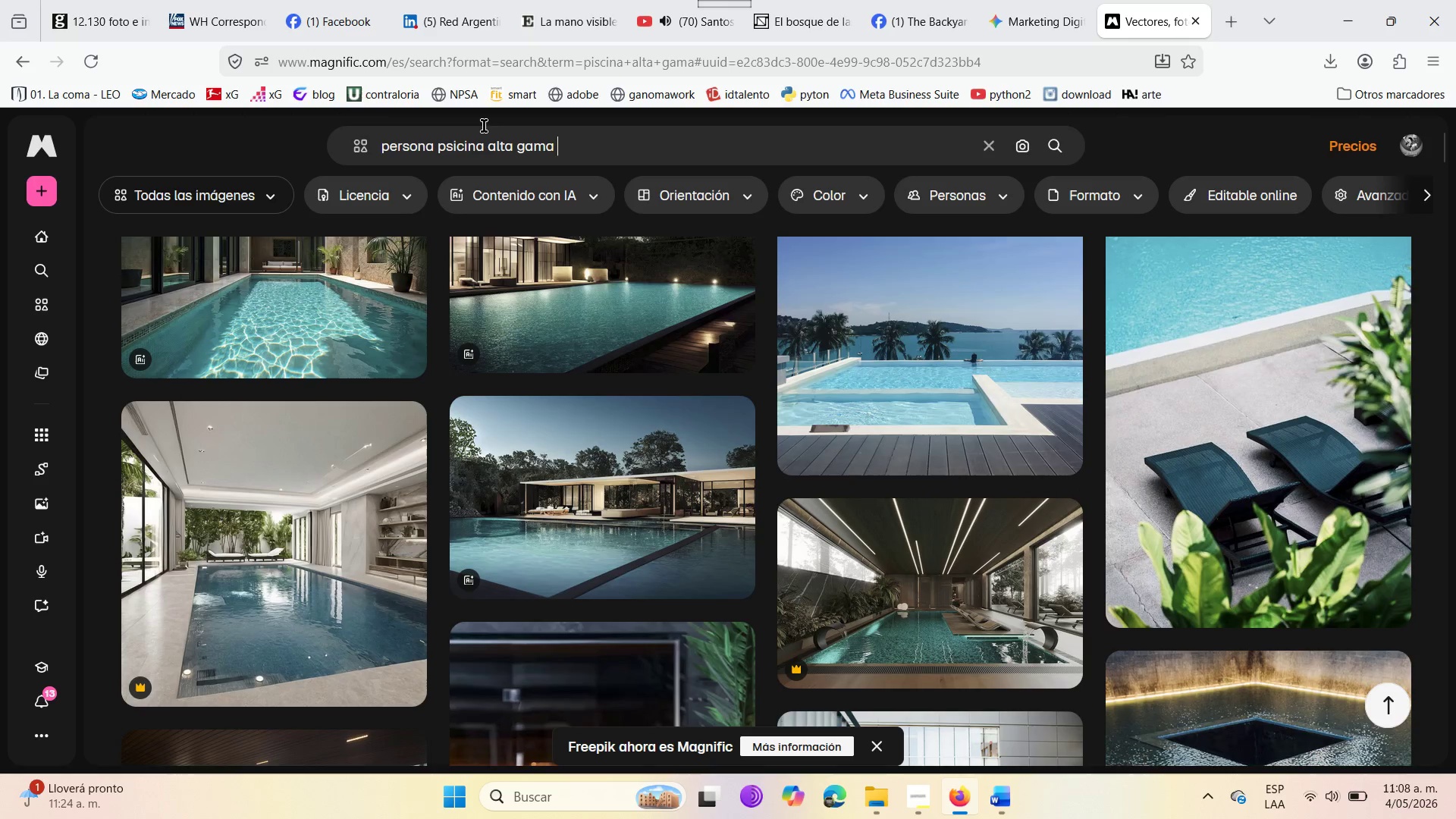 
wait(8.81)
 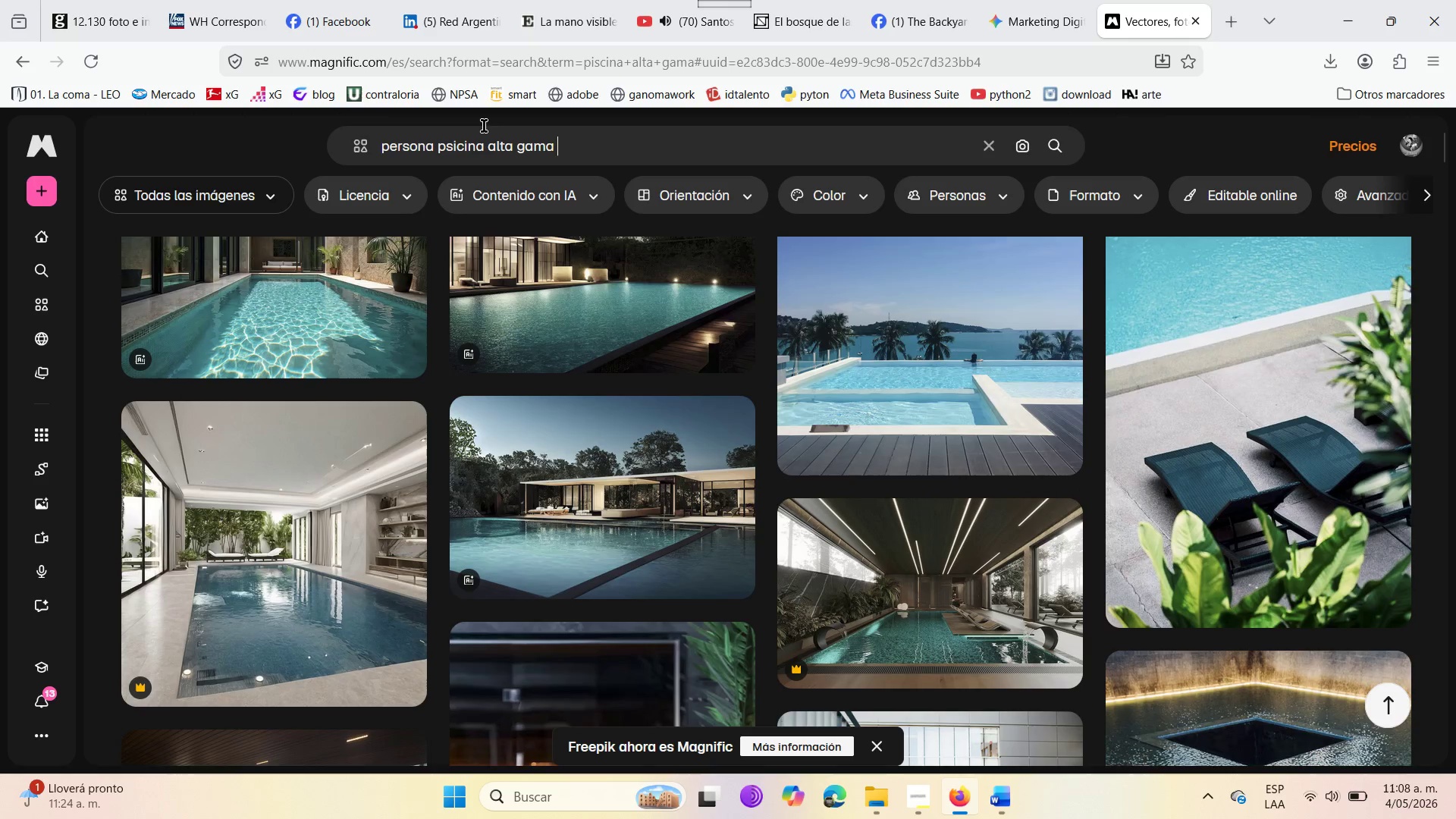 
left_click([453, 146])
 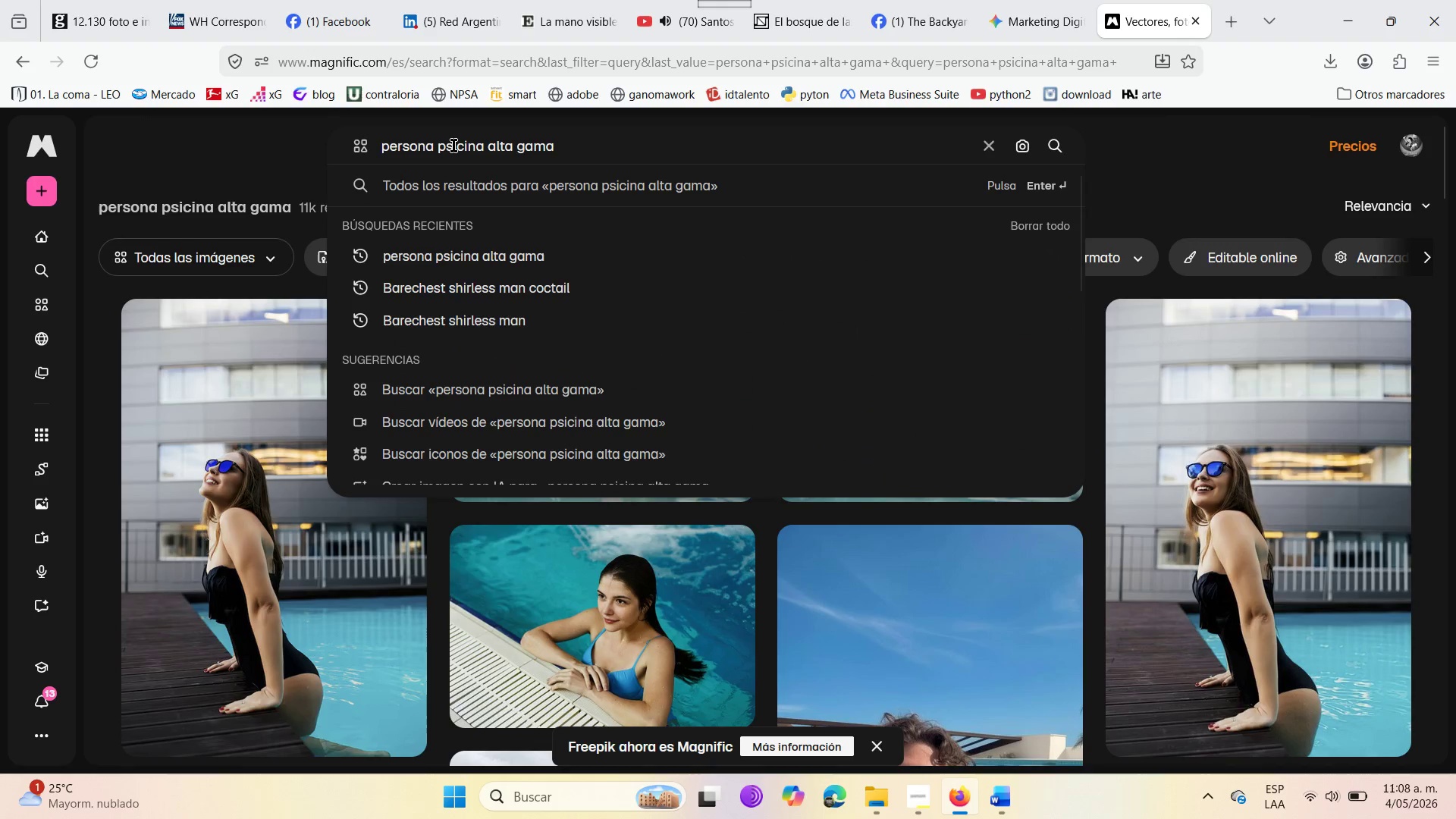 
key(Backspace)
 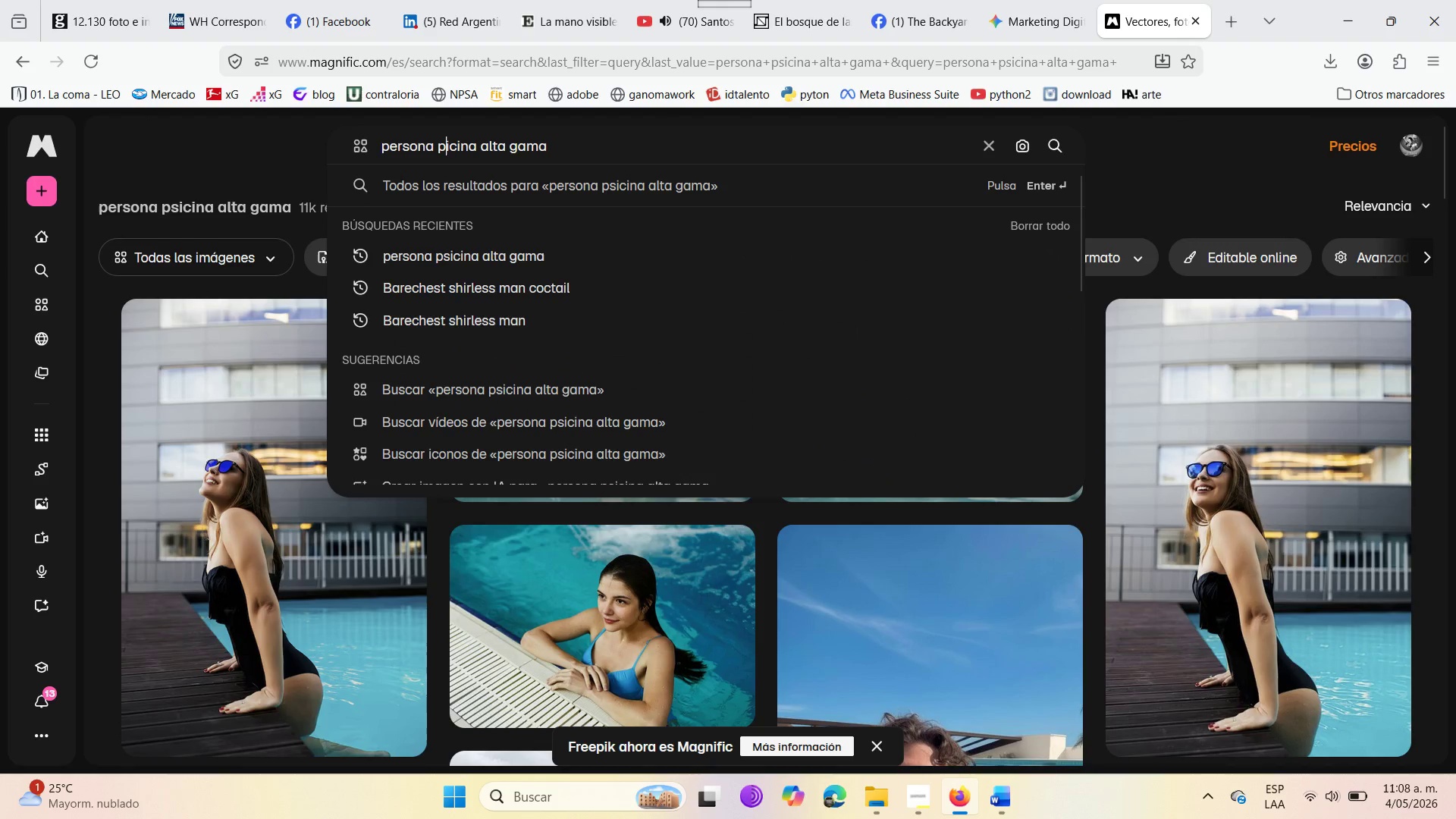 
key(I)
 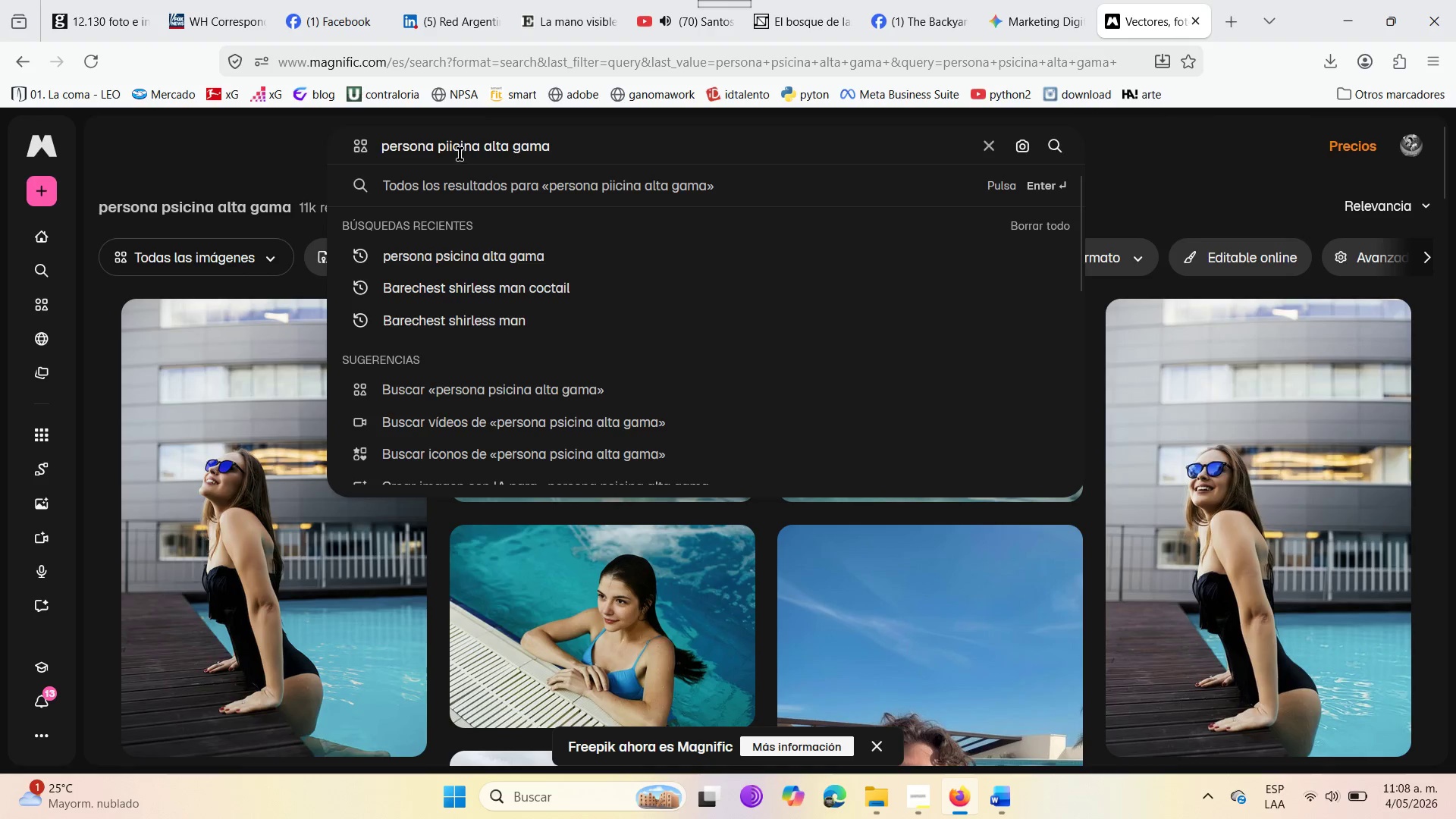 
left_click([453, 151])
 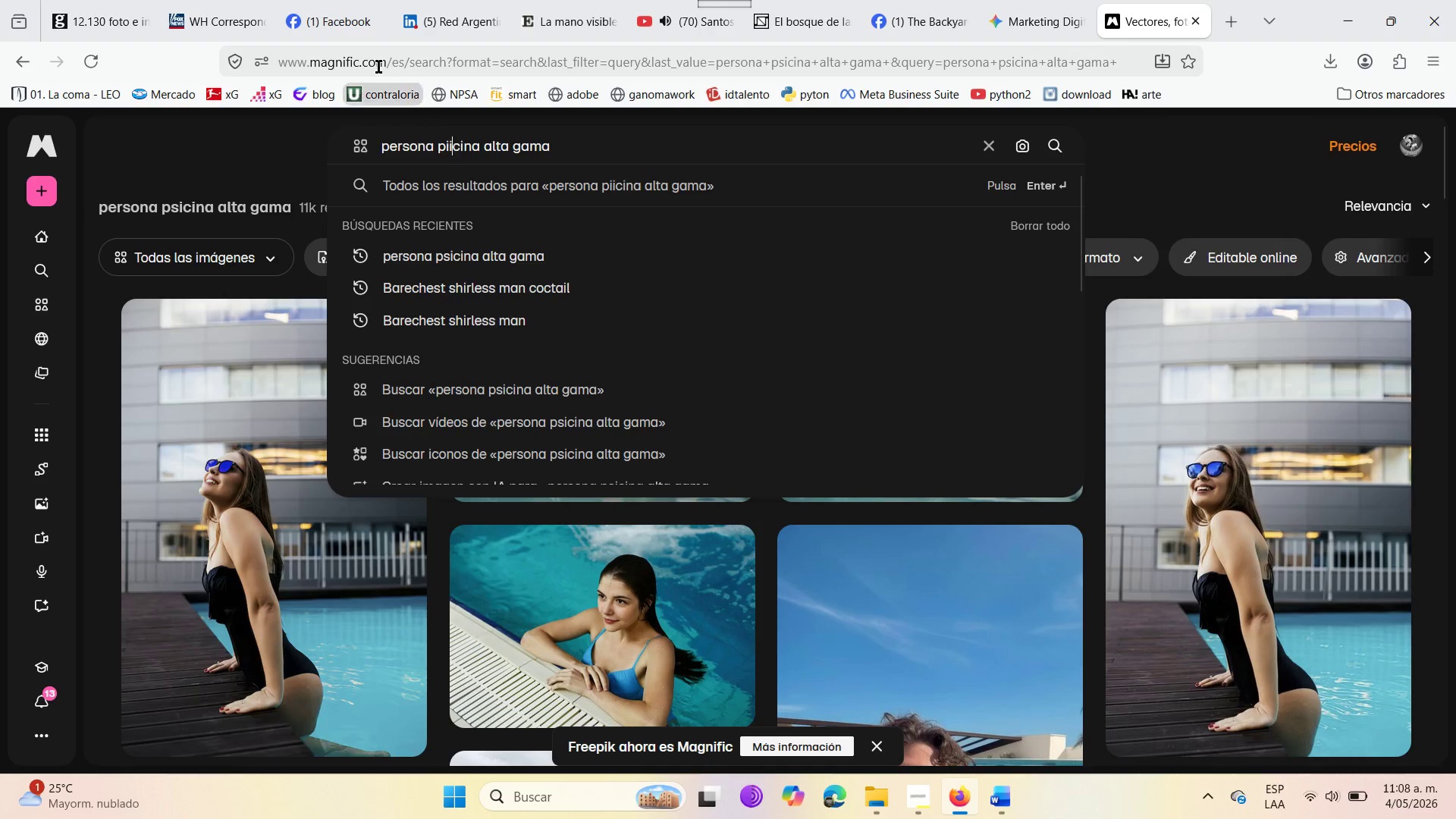 
key(Backspace)
 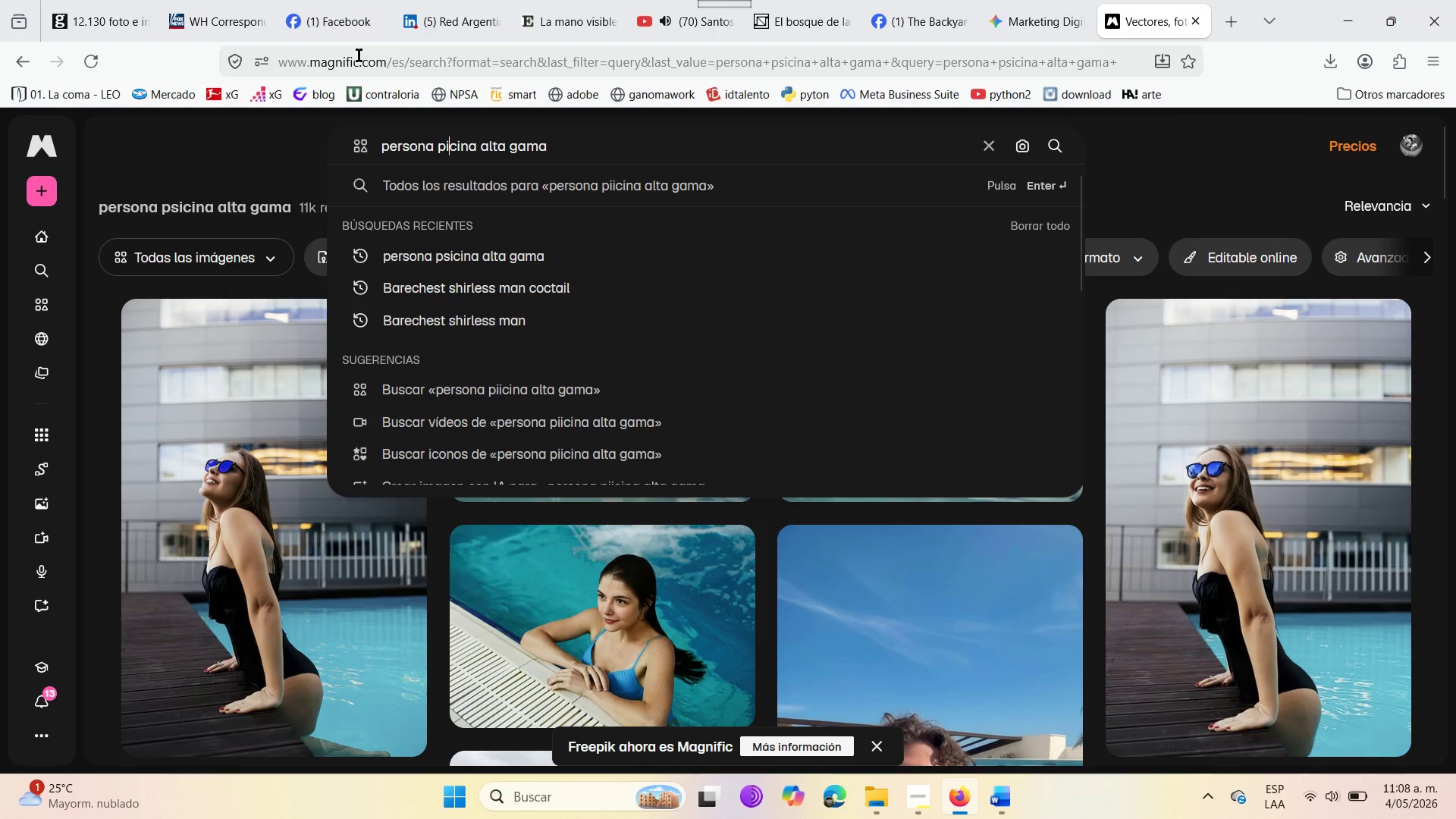 
key(S)
 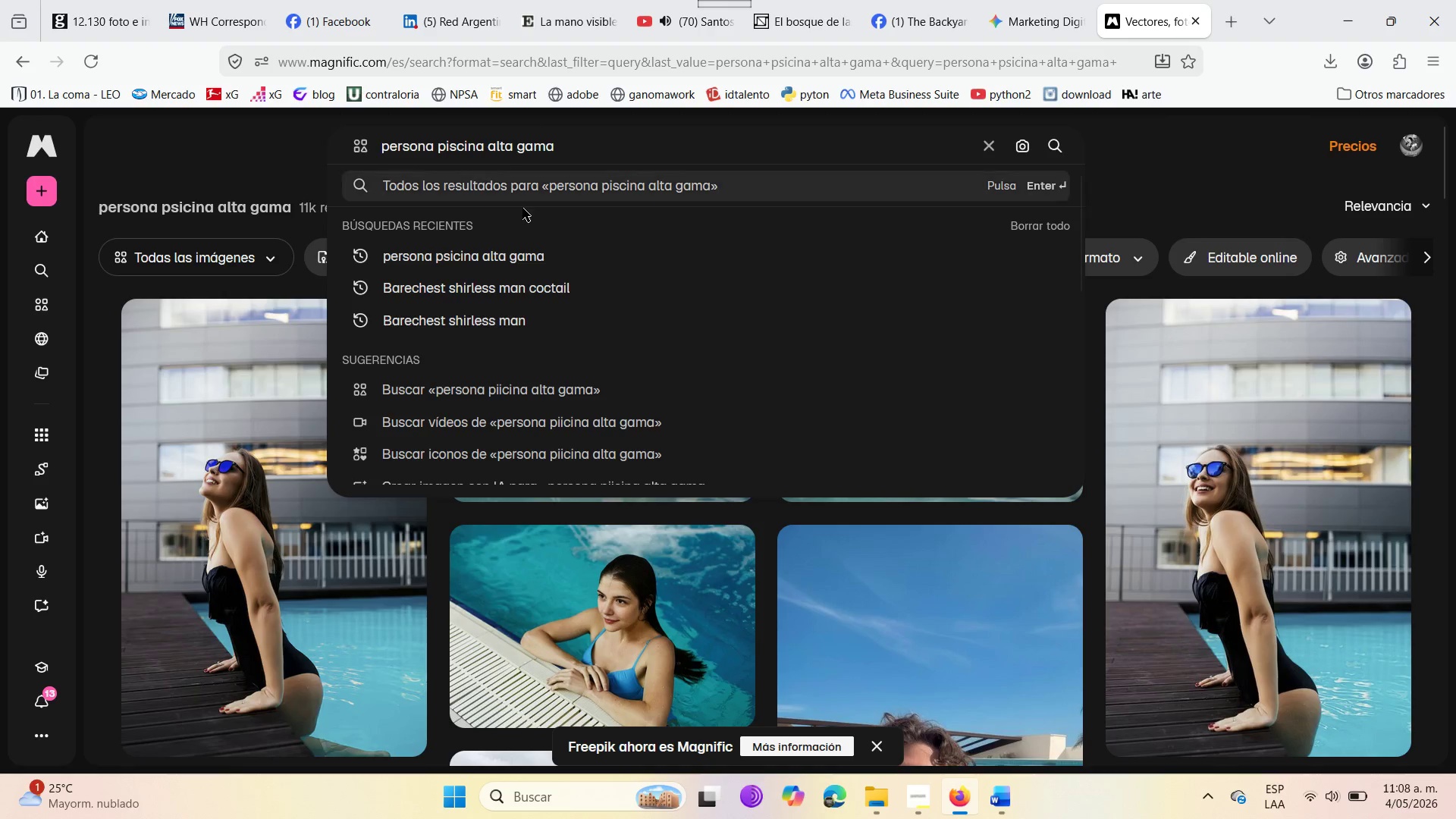 
key(Enter)
 